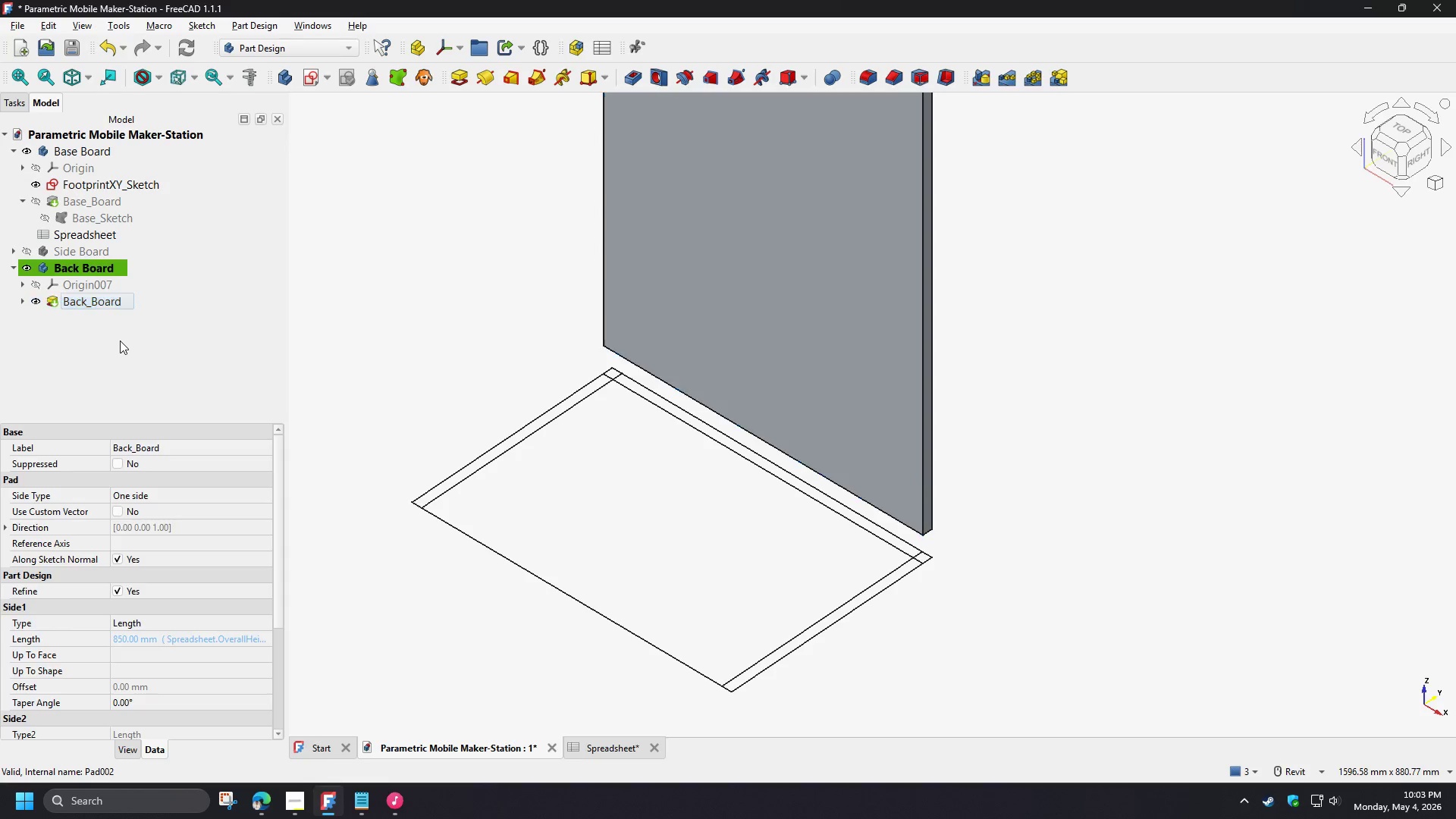 
 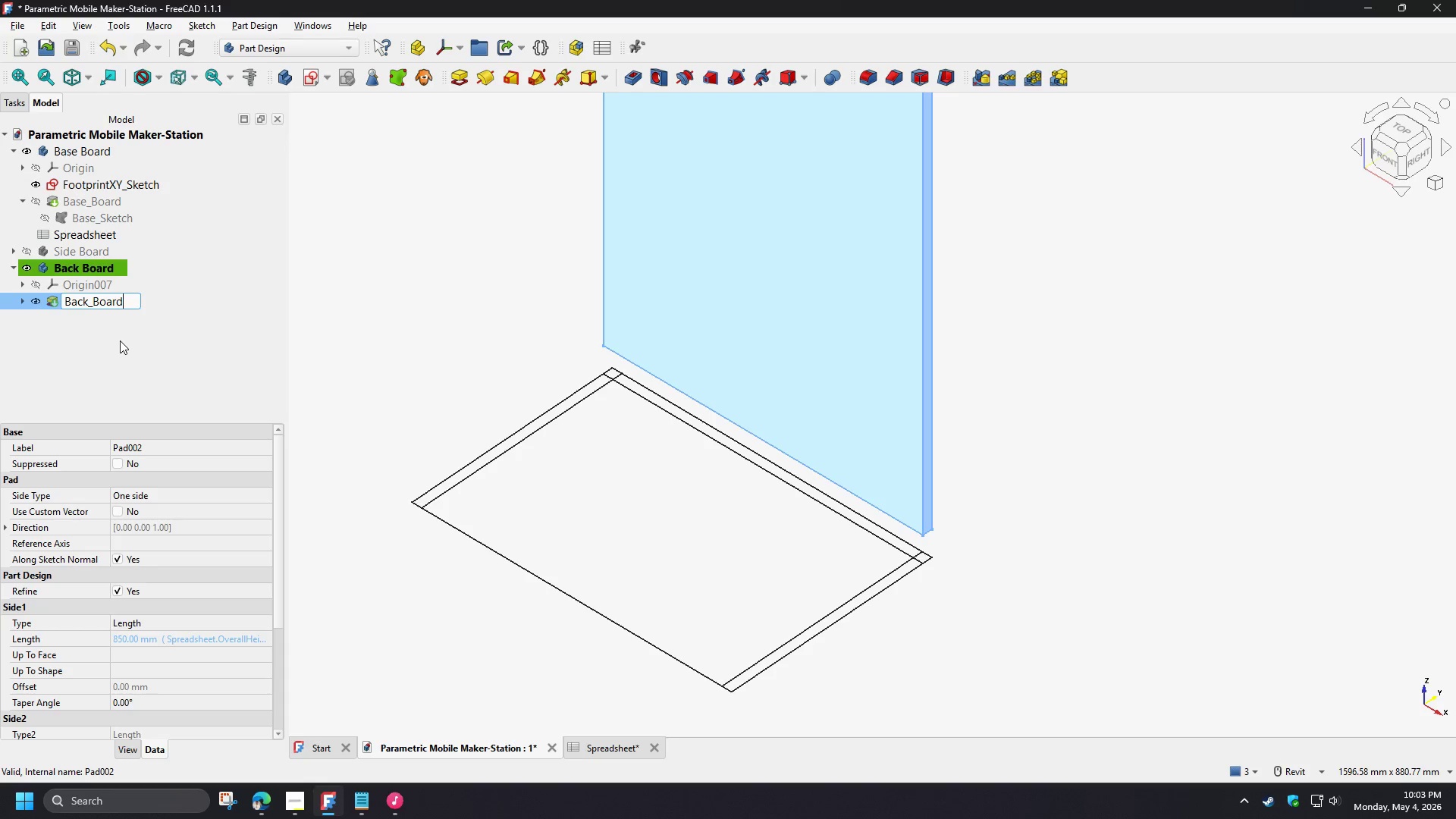 
left_click([120, 340])
 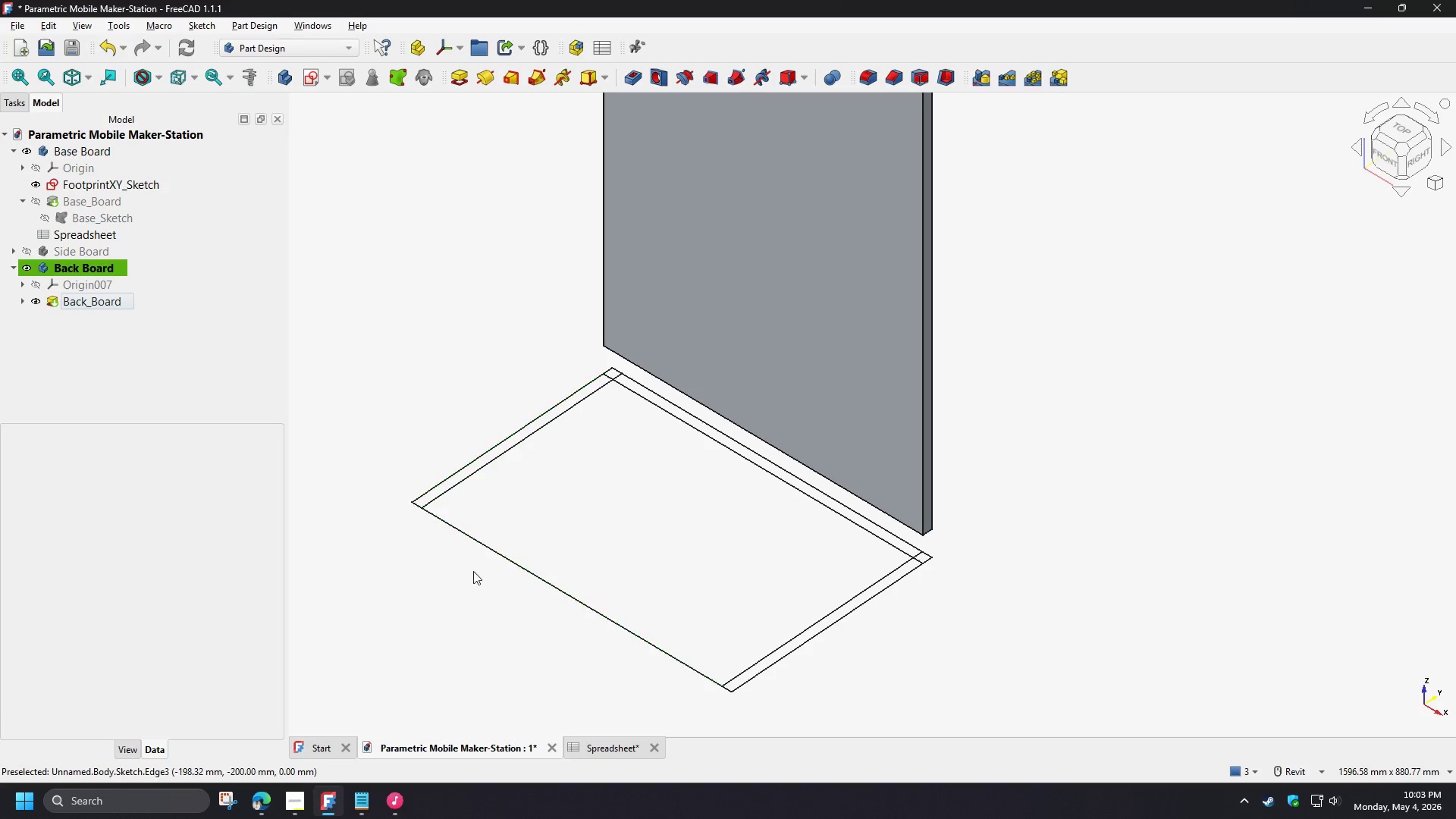 
scroll: coordinate [519, 575], scroll_direction: down, amount: 2.0
 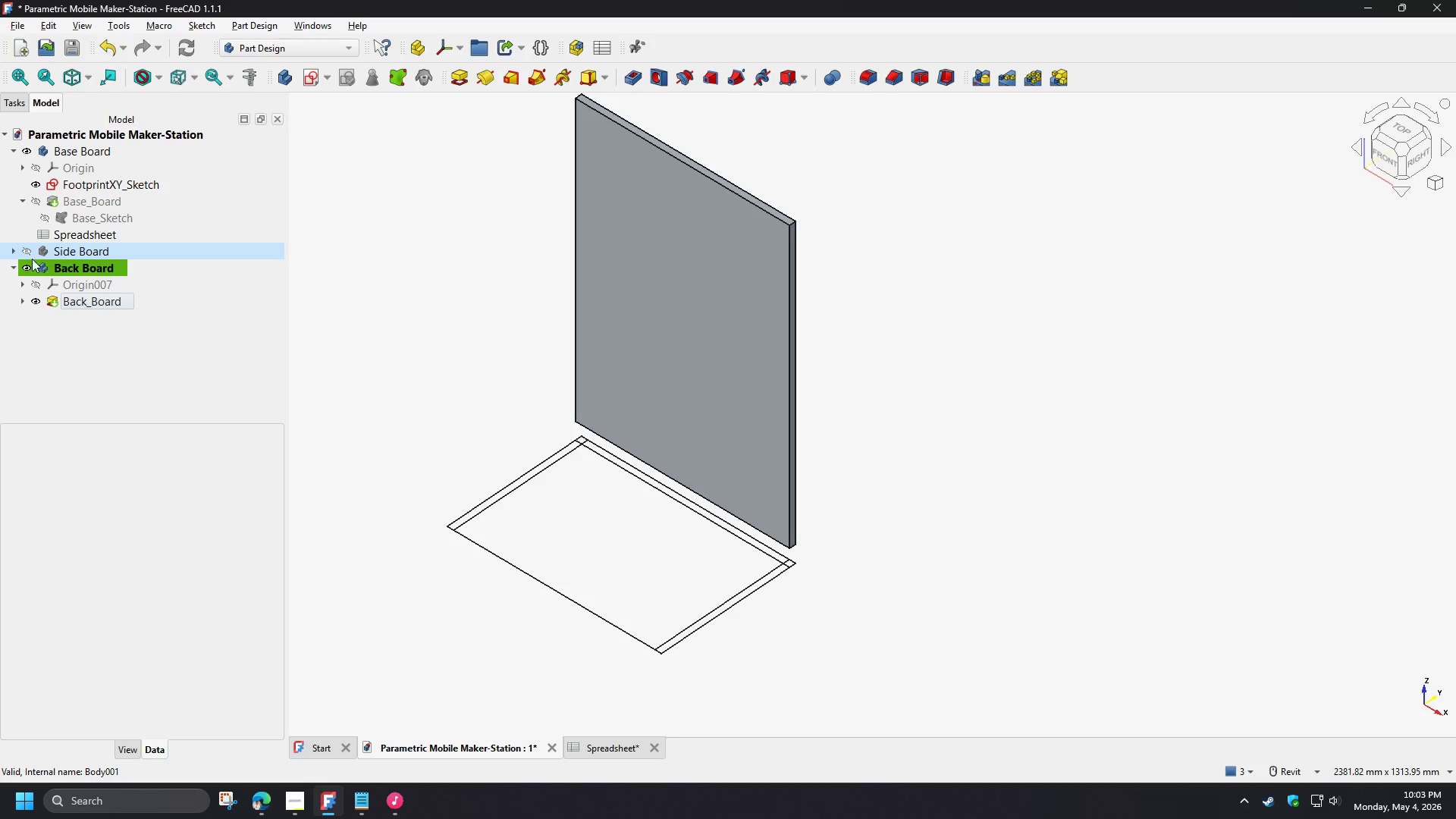 
left_click([32, 254])
 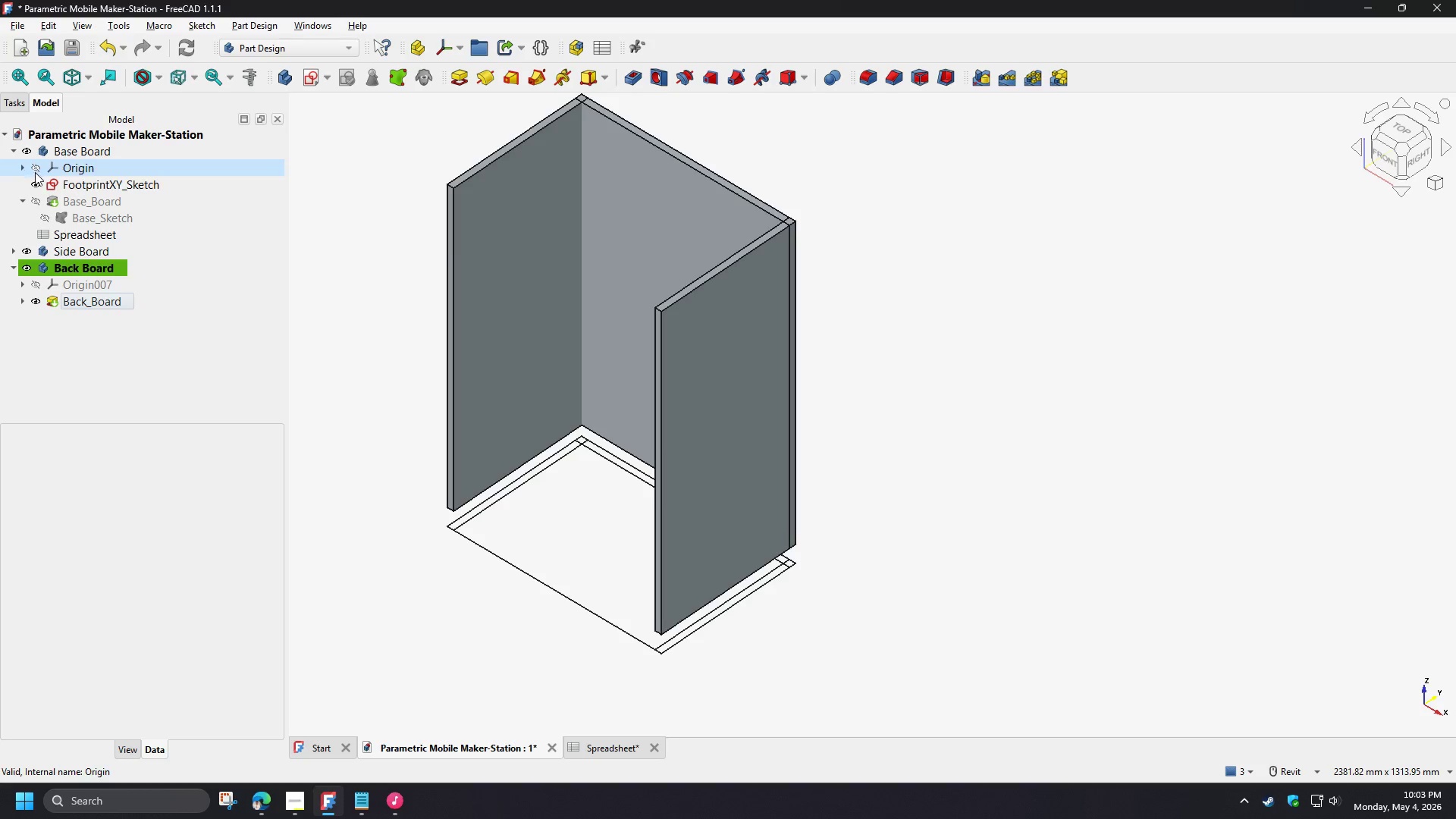 
wait(5.69)
 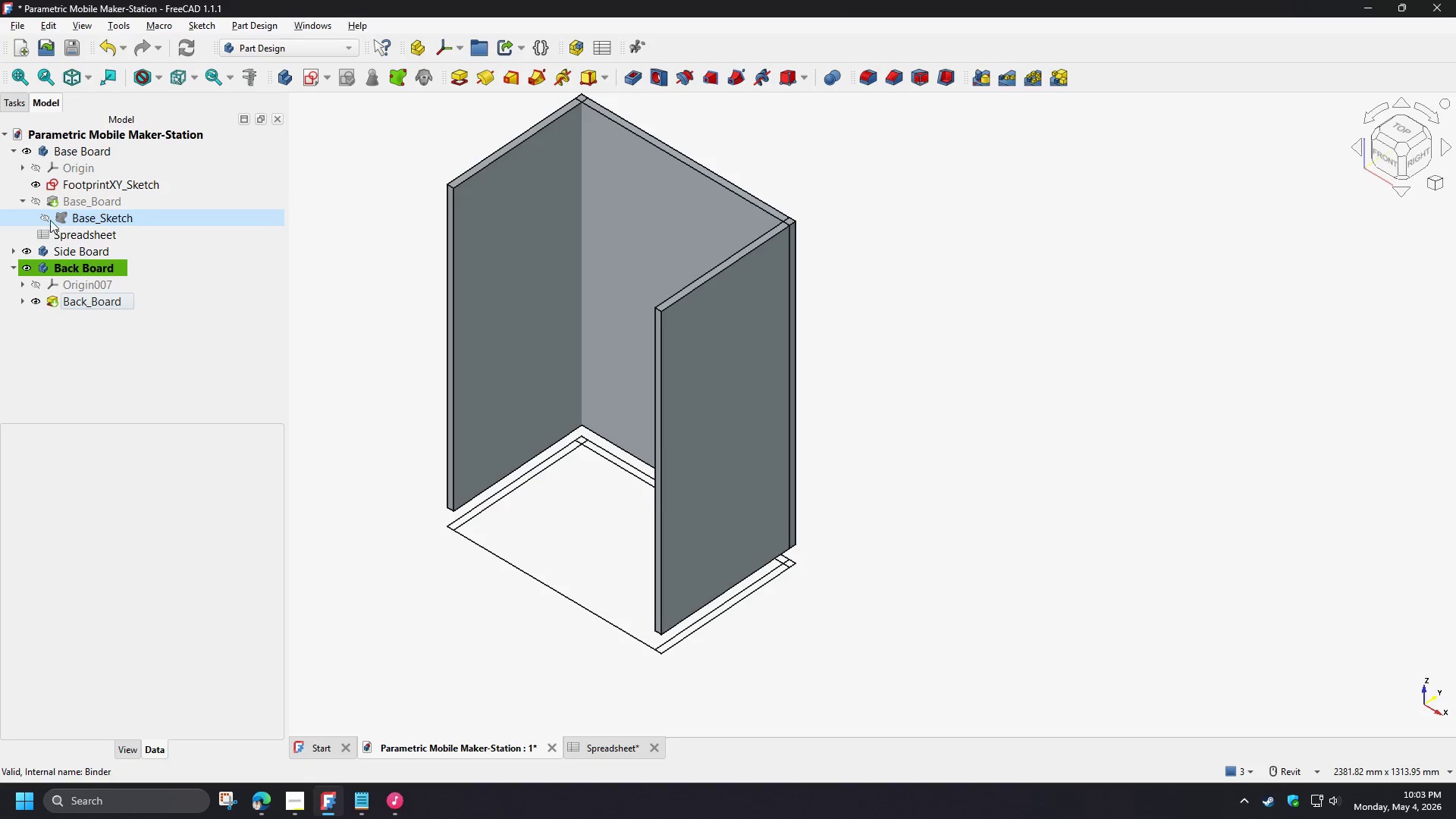 
left_click([33, 202])
 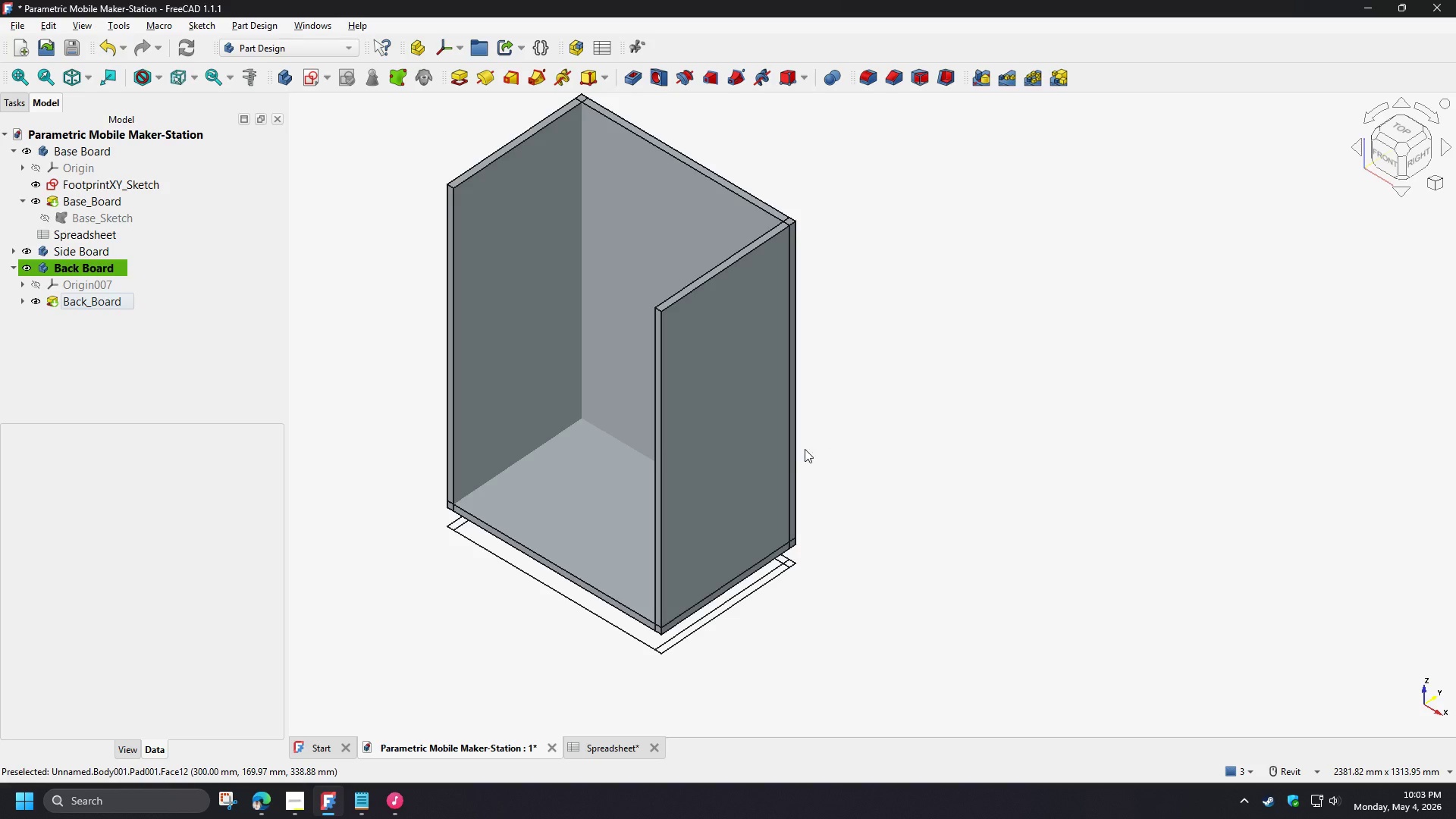 
hold_key(key=ShiftLeft, duration=1.5)
 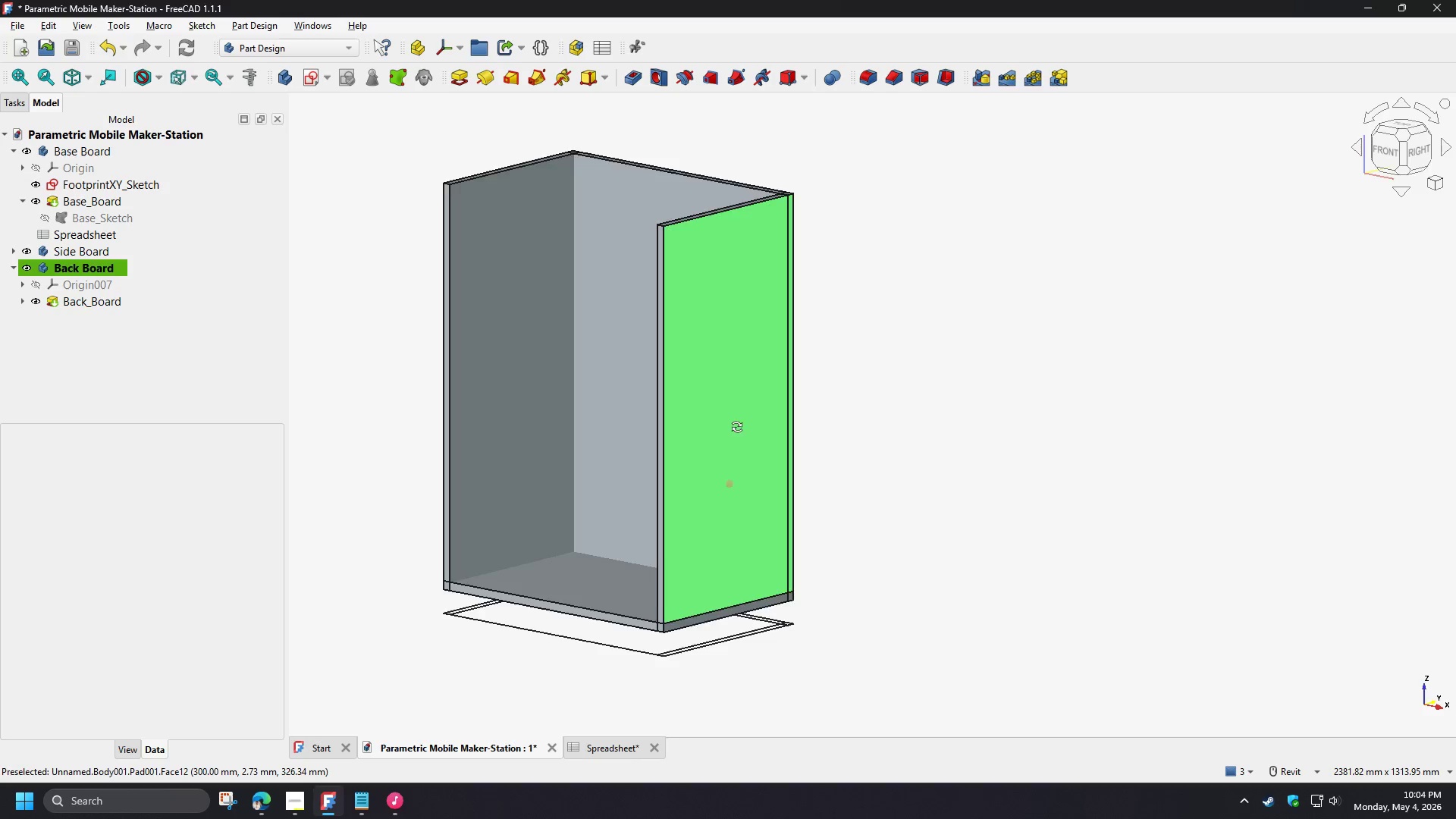 
hold_key(key=ShiftLeft, duration=1.47)
 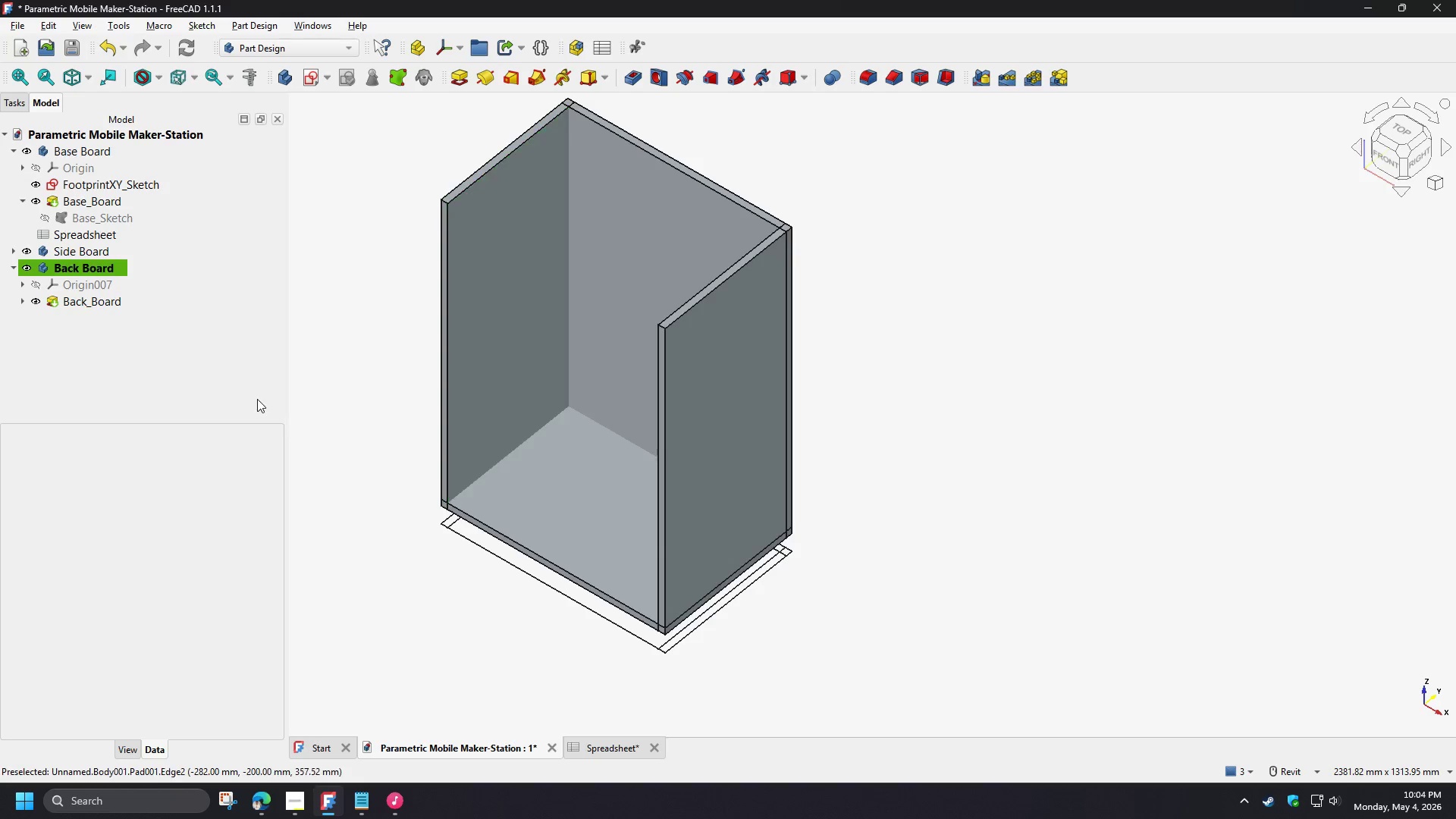 
wait(6.64)
 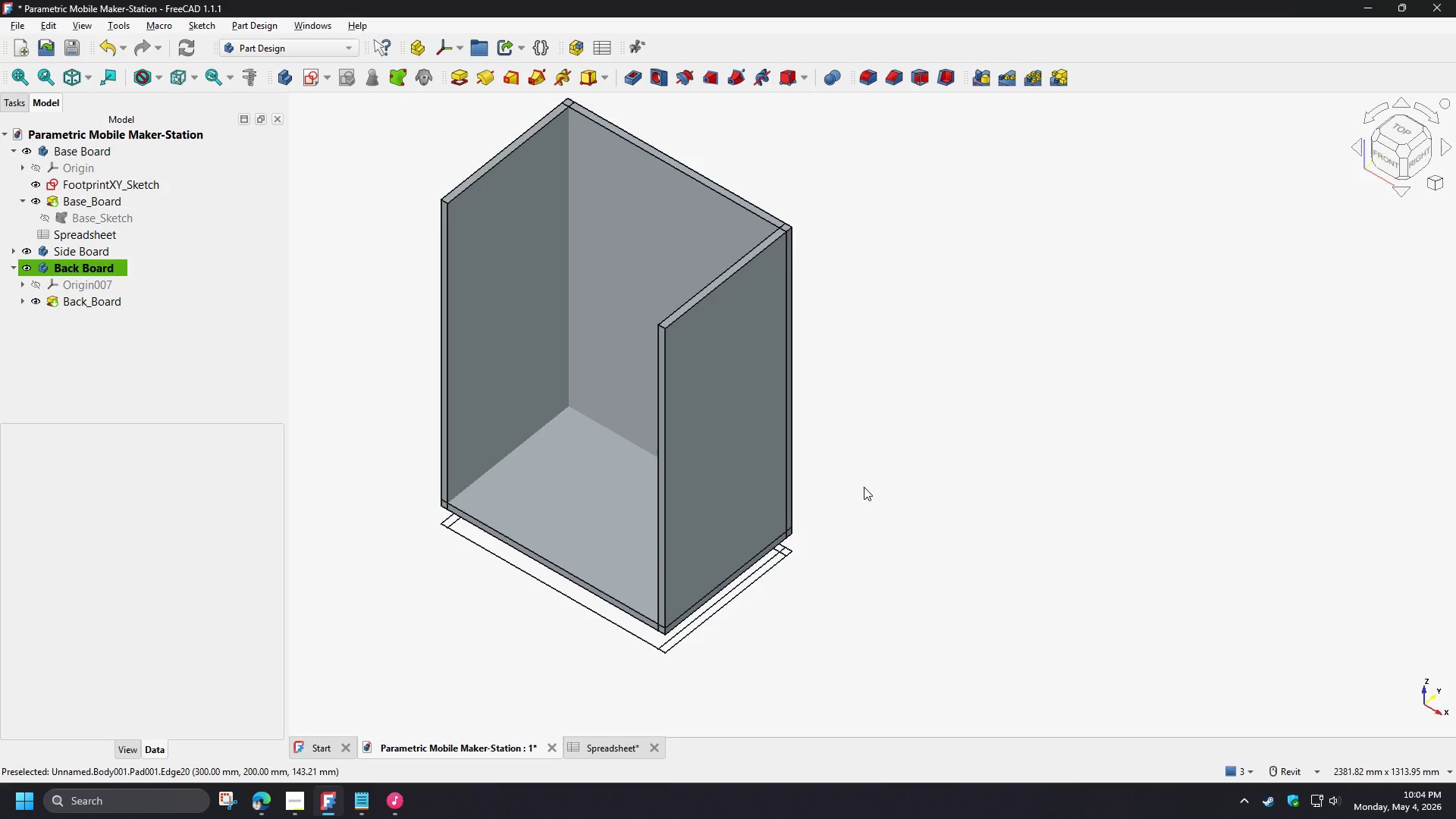 
left_click([588, 745])
 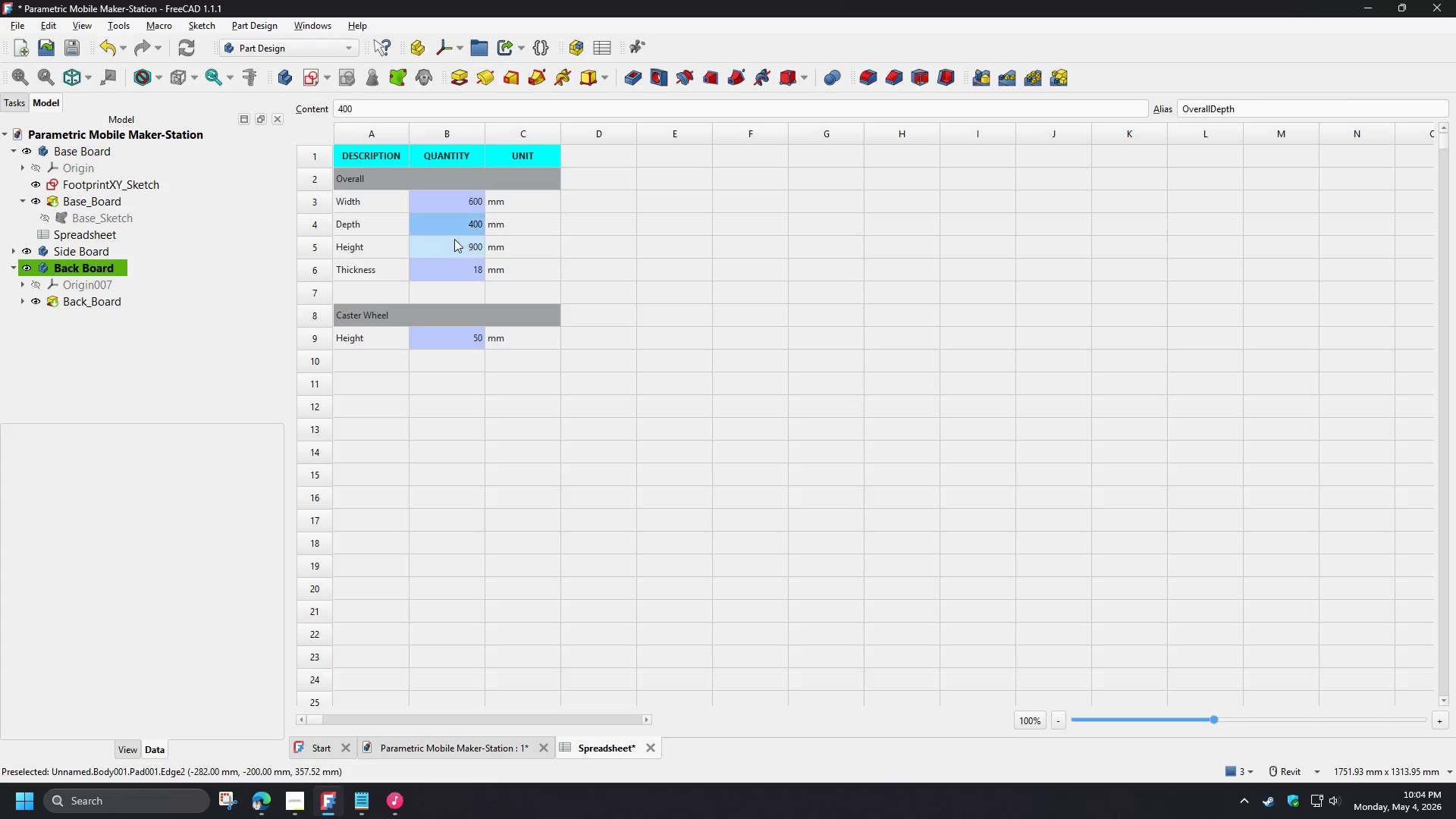 
left_click([453, 248])
 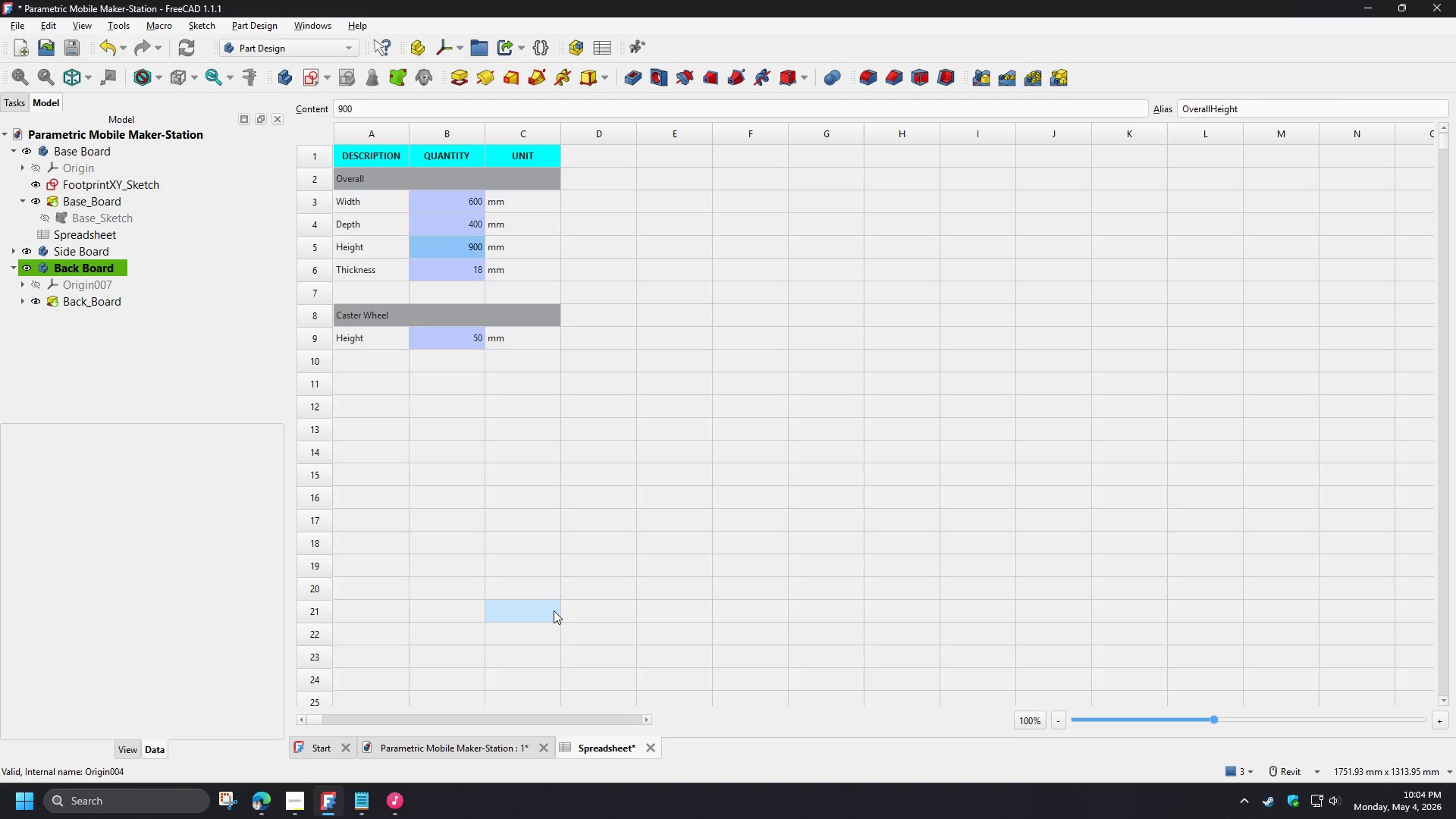 
wait(23.98)
 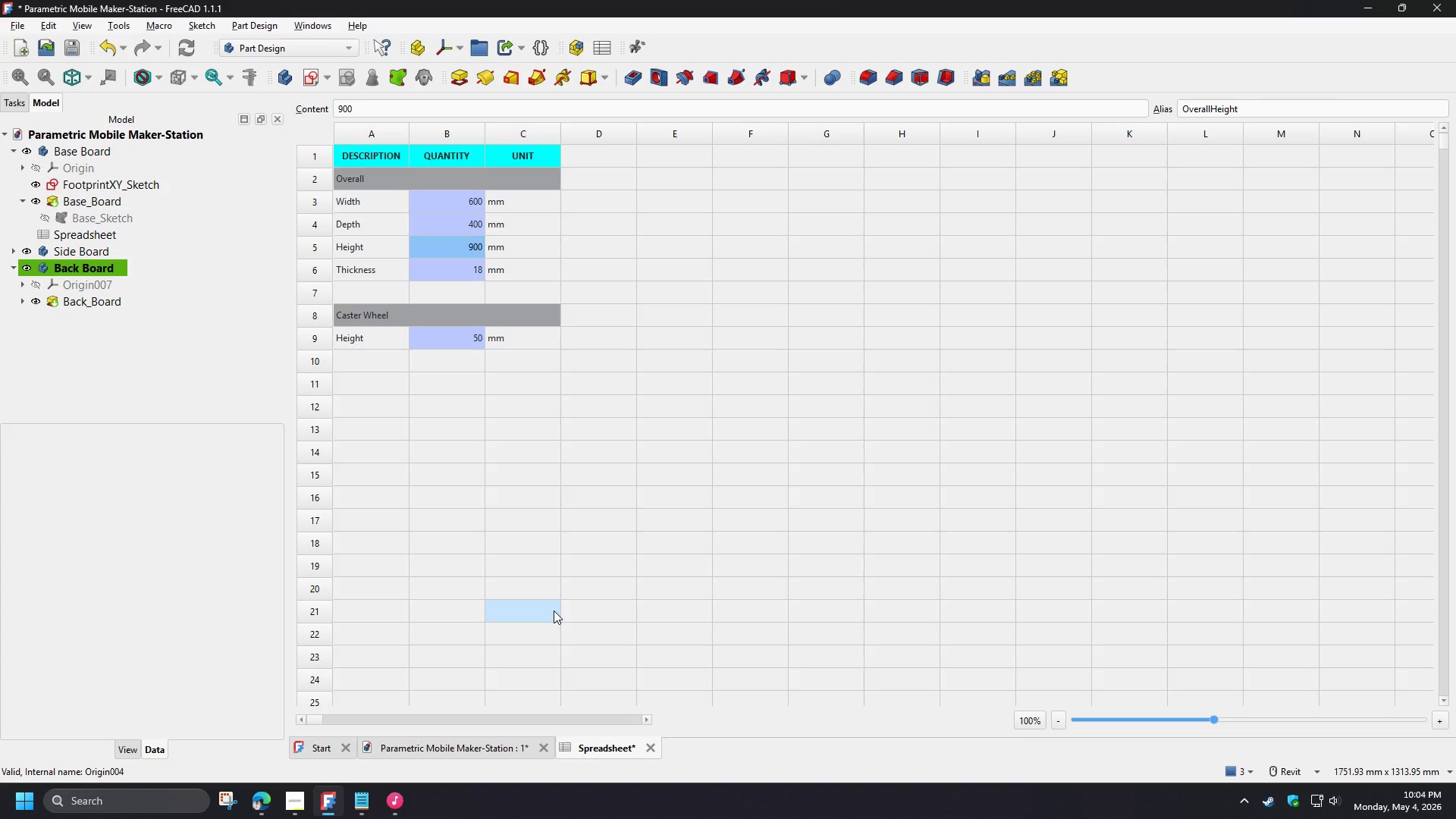 
left_click([441, 255])
 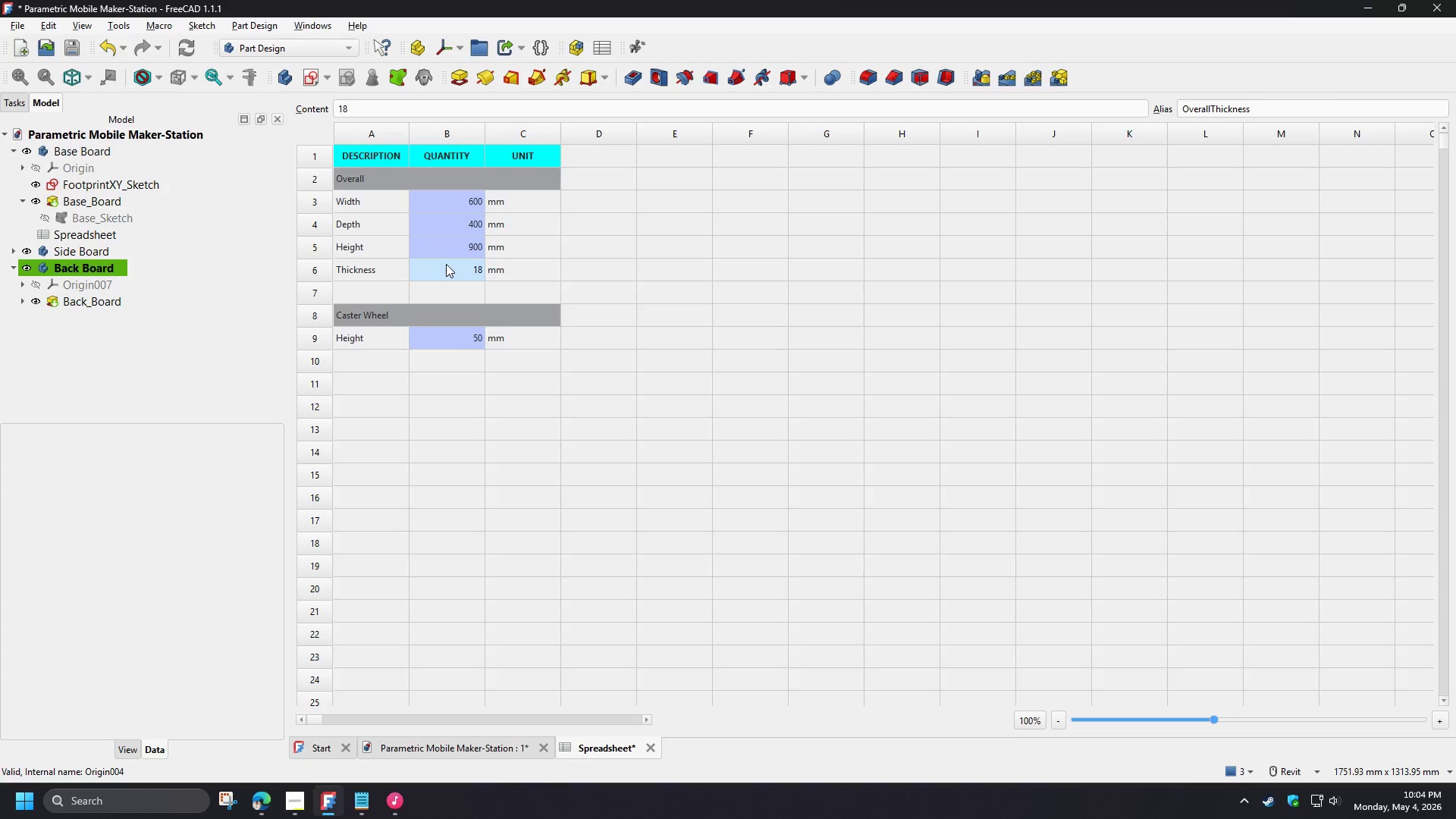 
double_click([449, 252])
 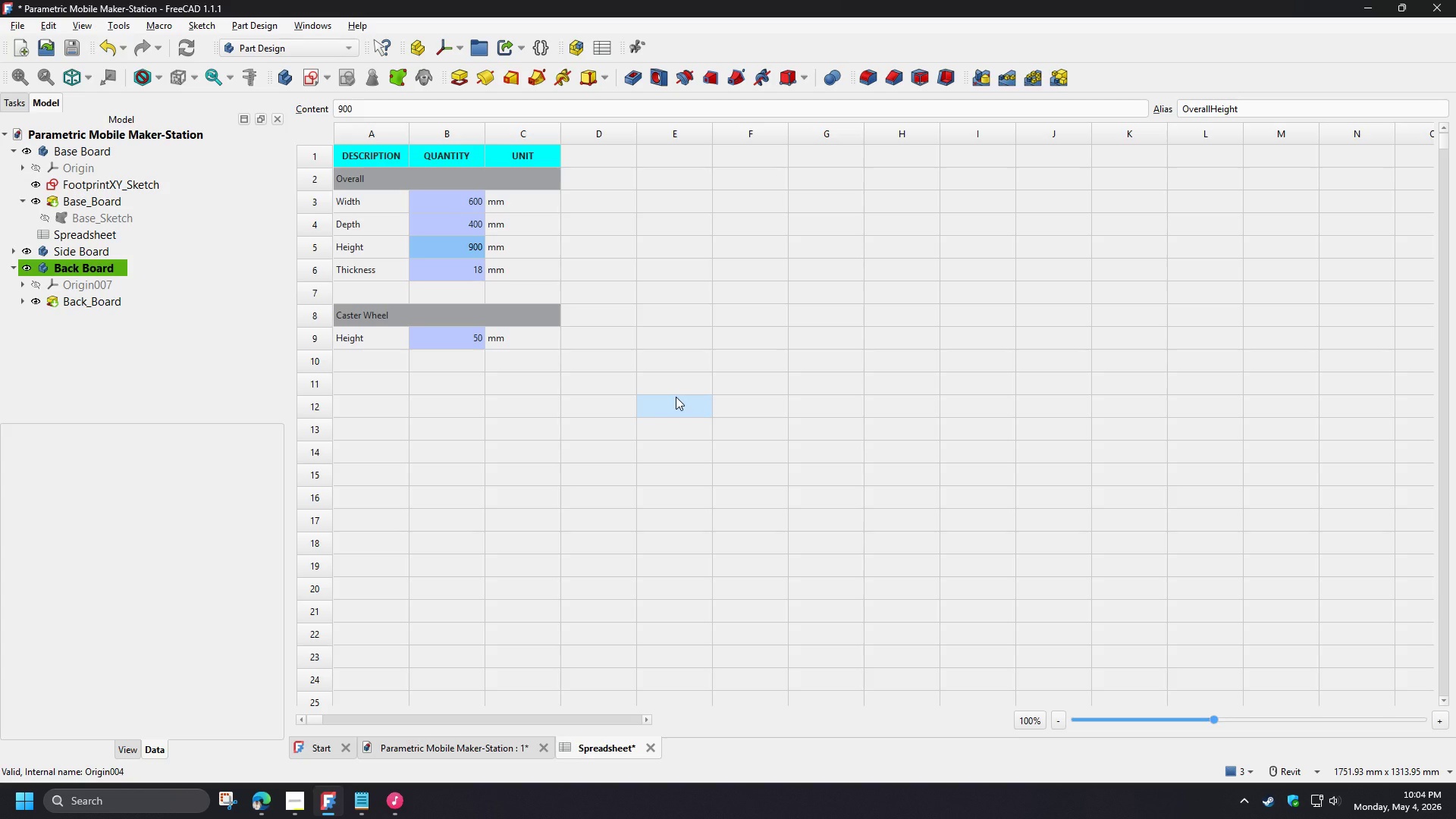 
left_click([667, 439])
 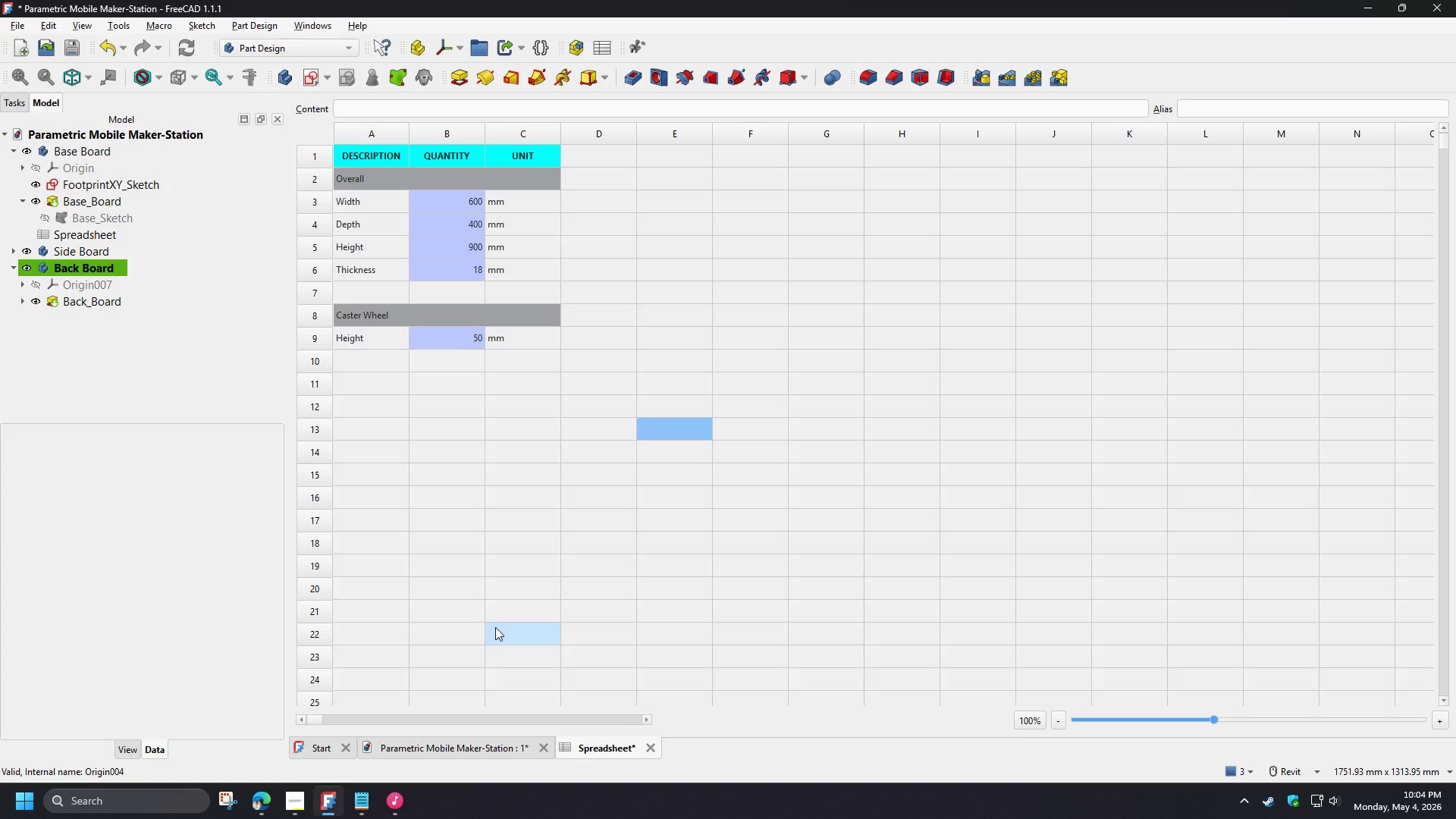 
wait(12.19)
 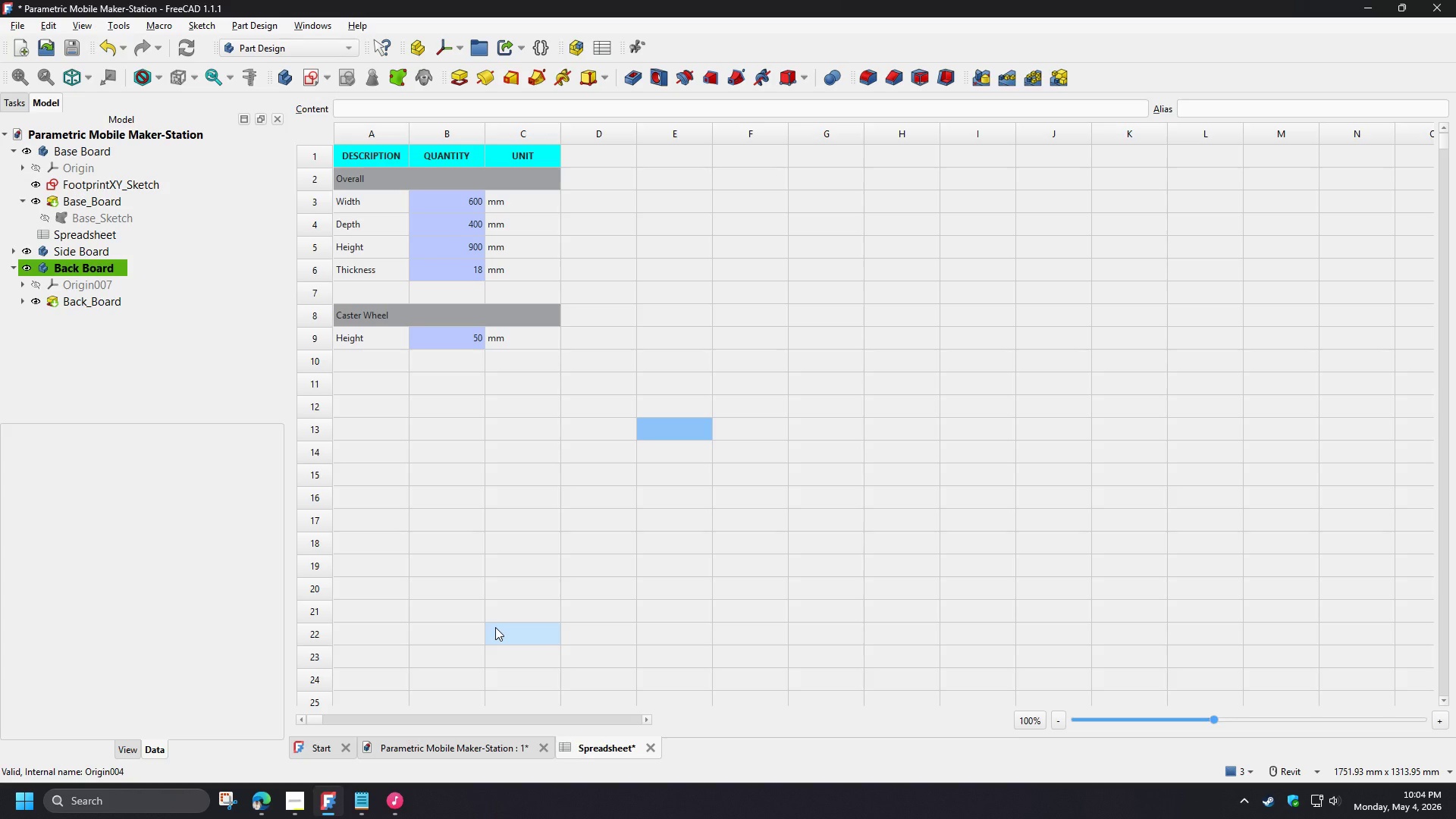 
left_click([466, 246])
 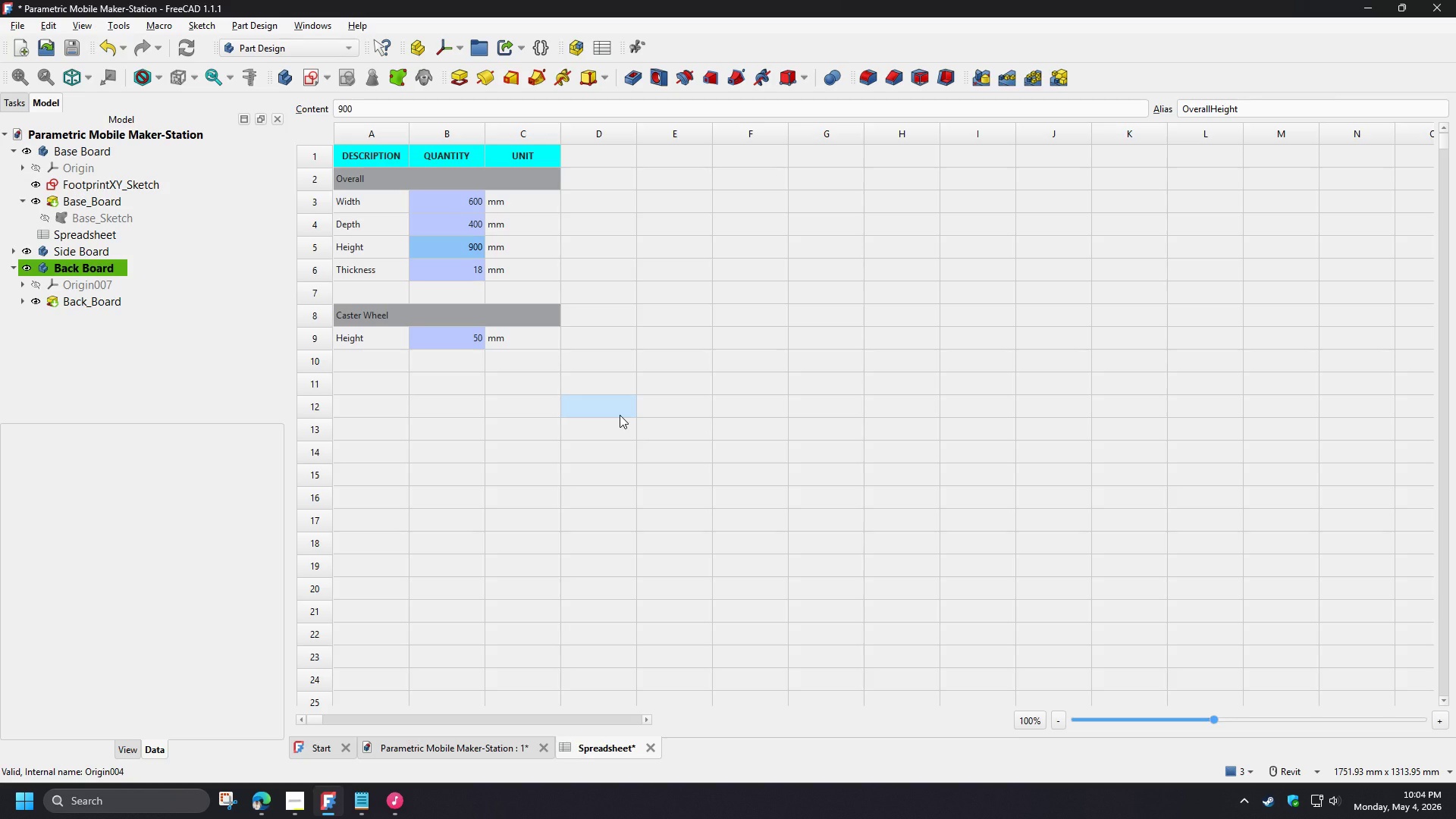 
key(Numpad6)
 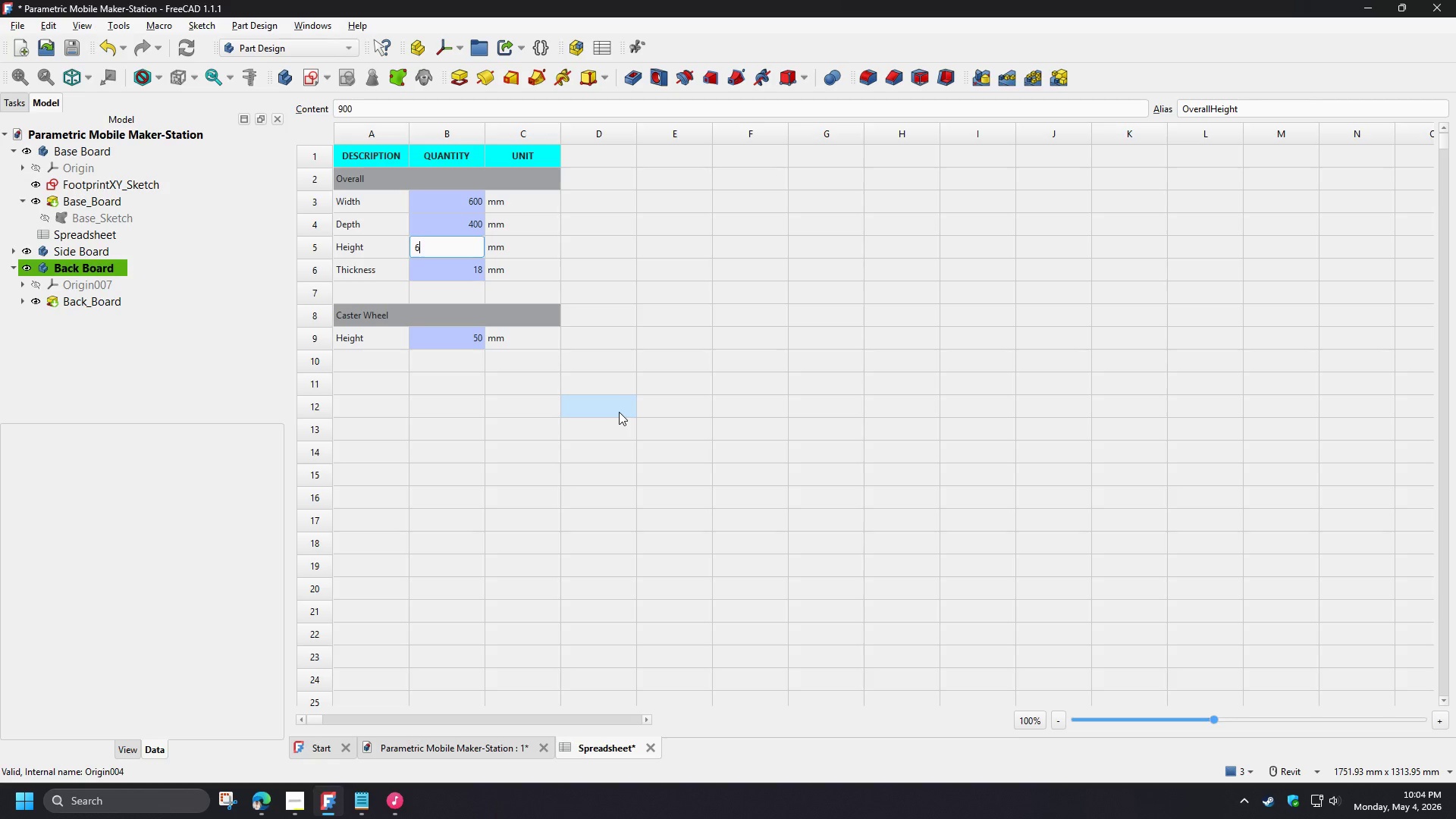 
key(Numpad0)
 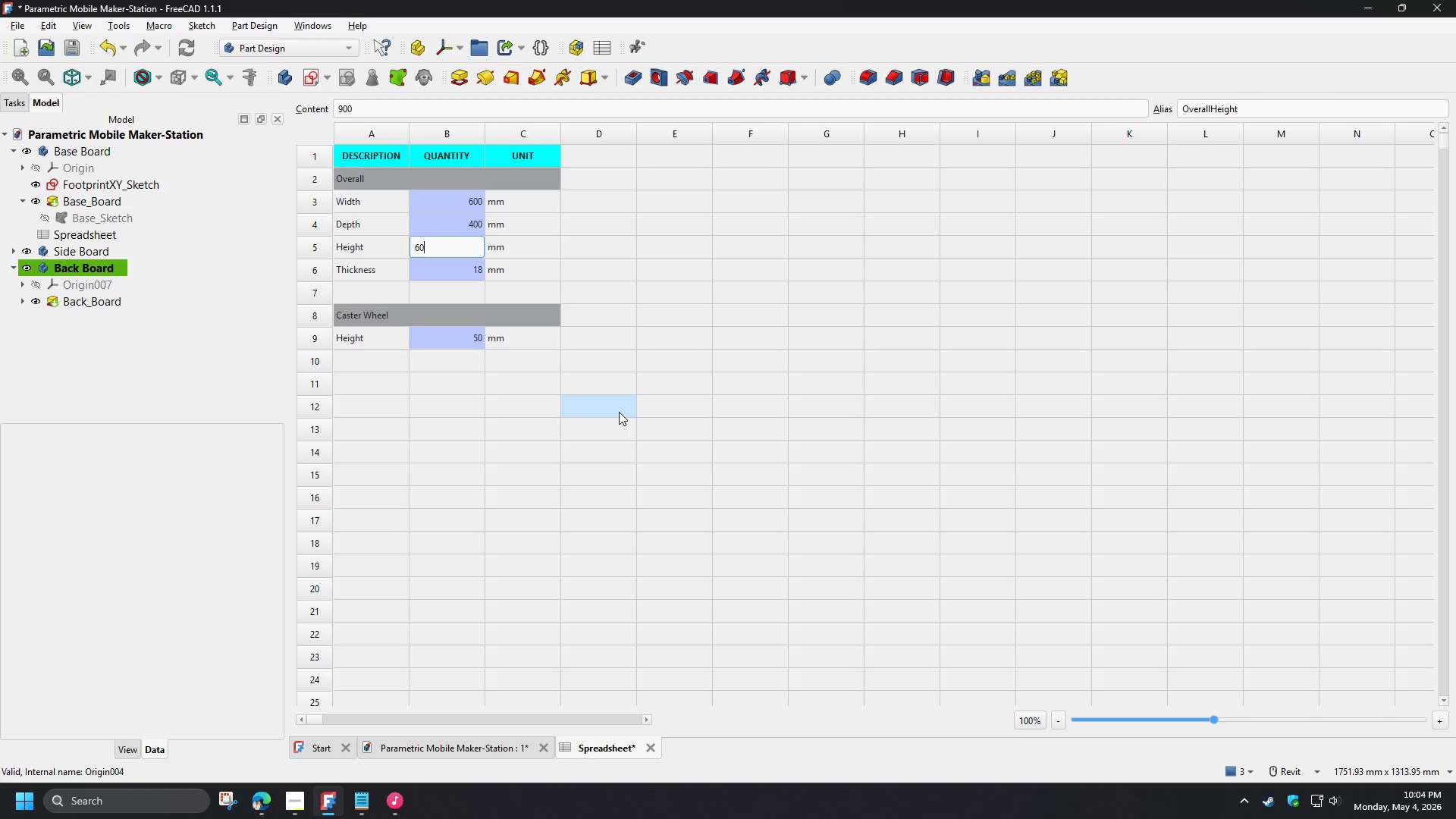 
key(Numpad0)
 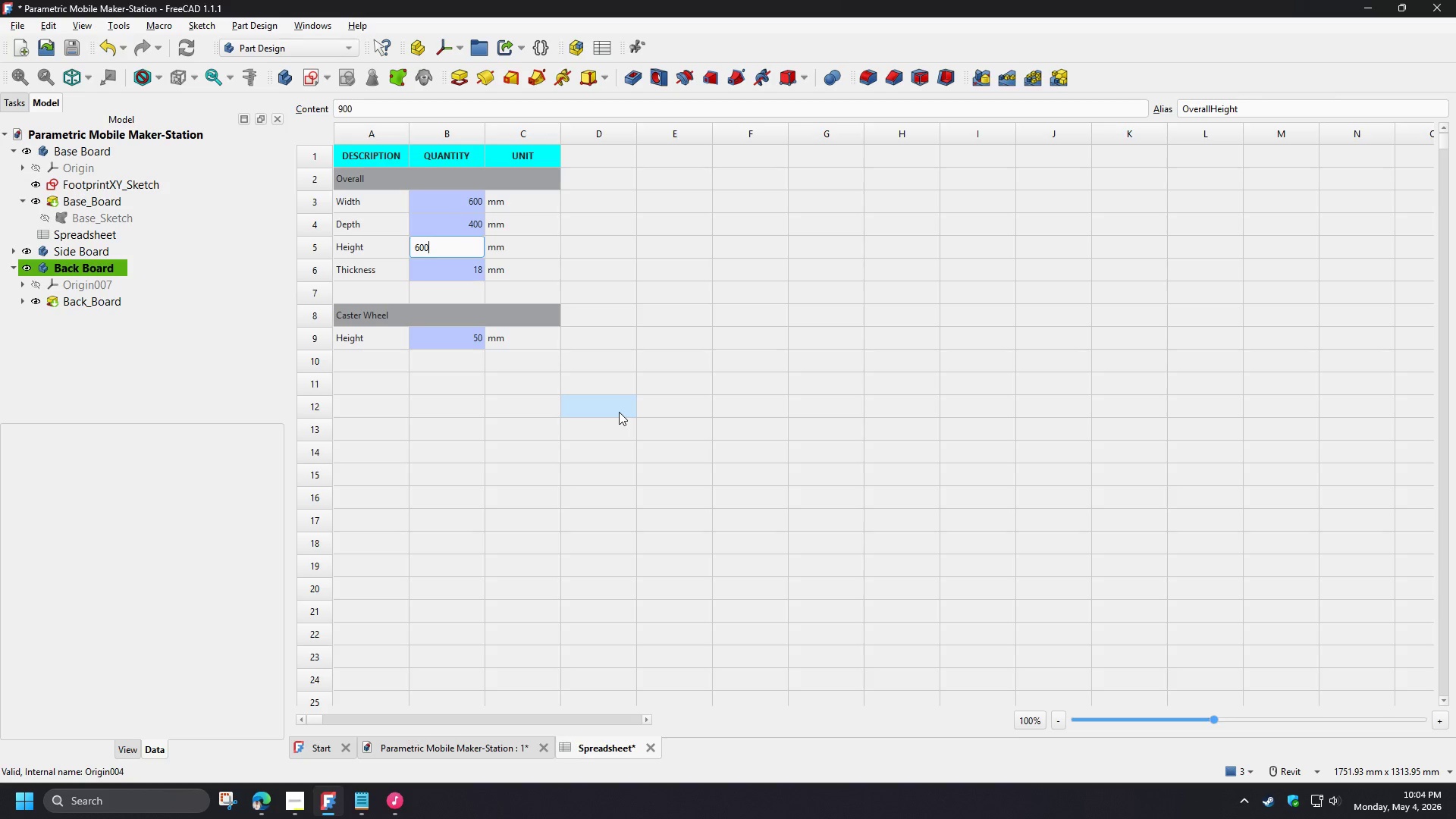 
key(NumpadEnter)
 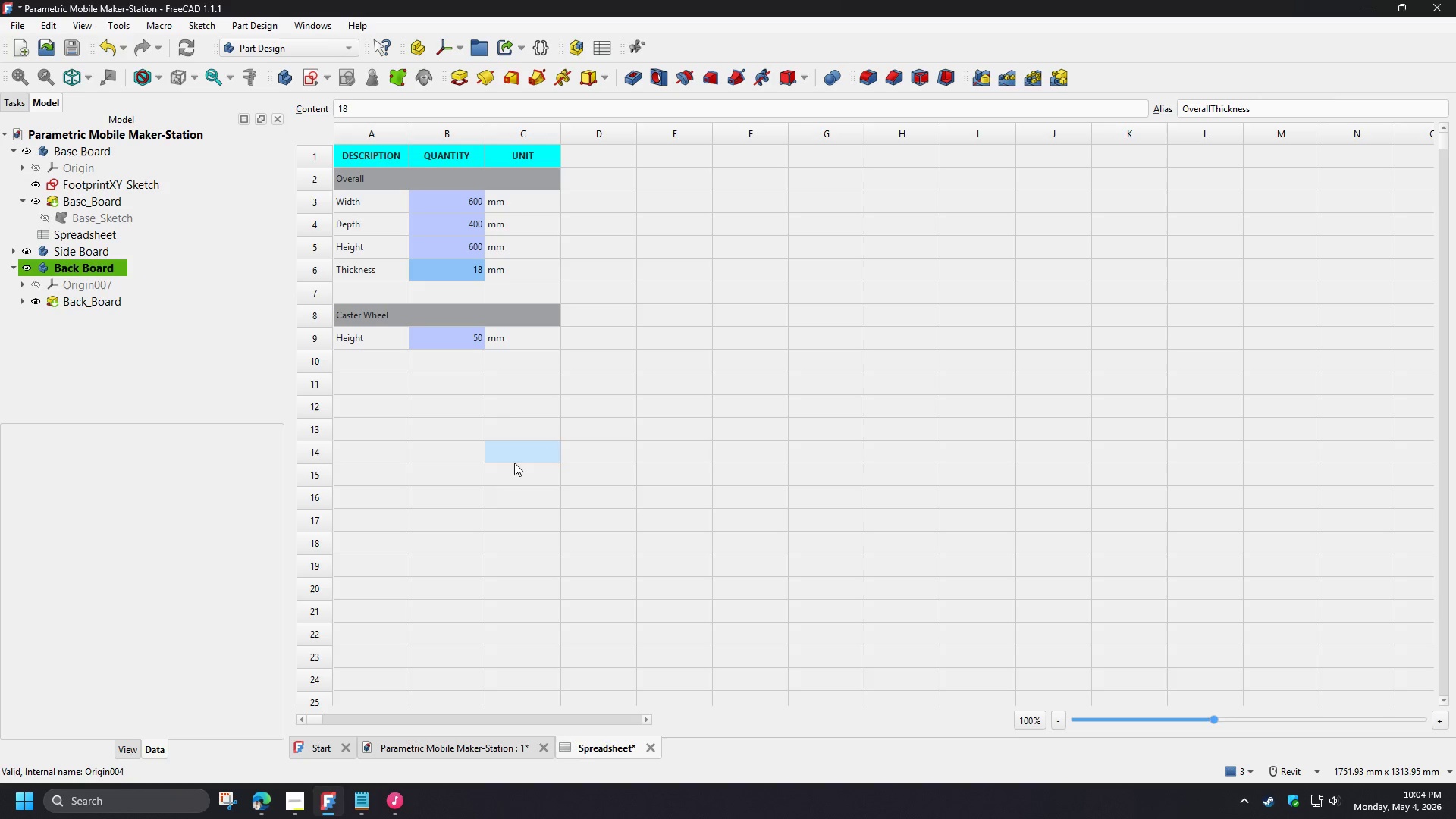 
left_click([488, 495])
 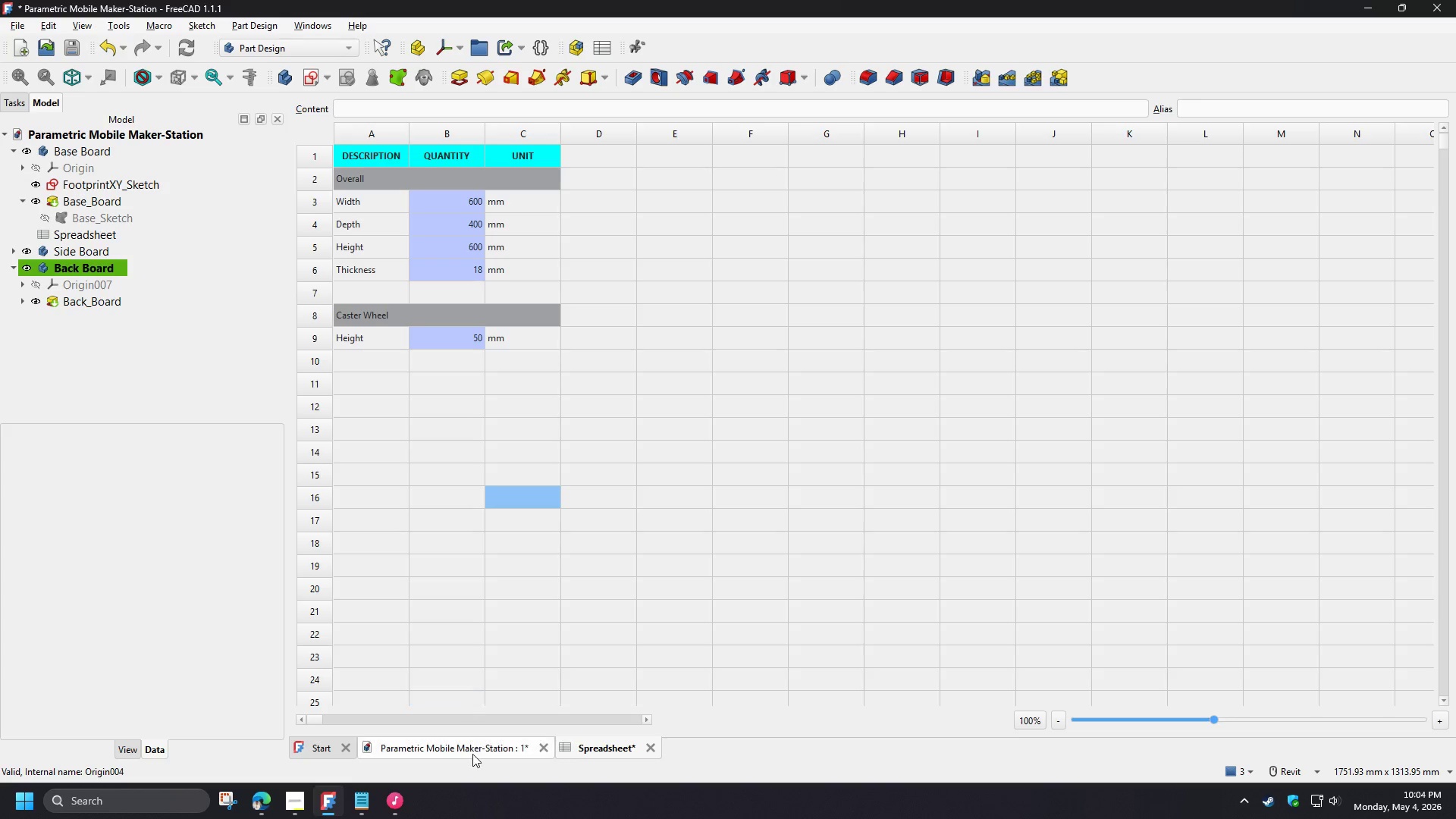 
left_click([473, 754])
 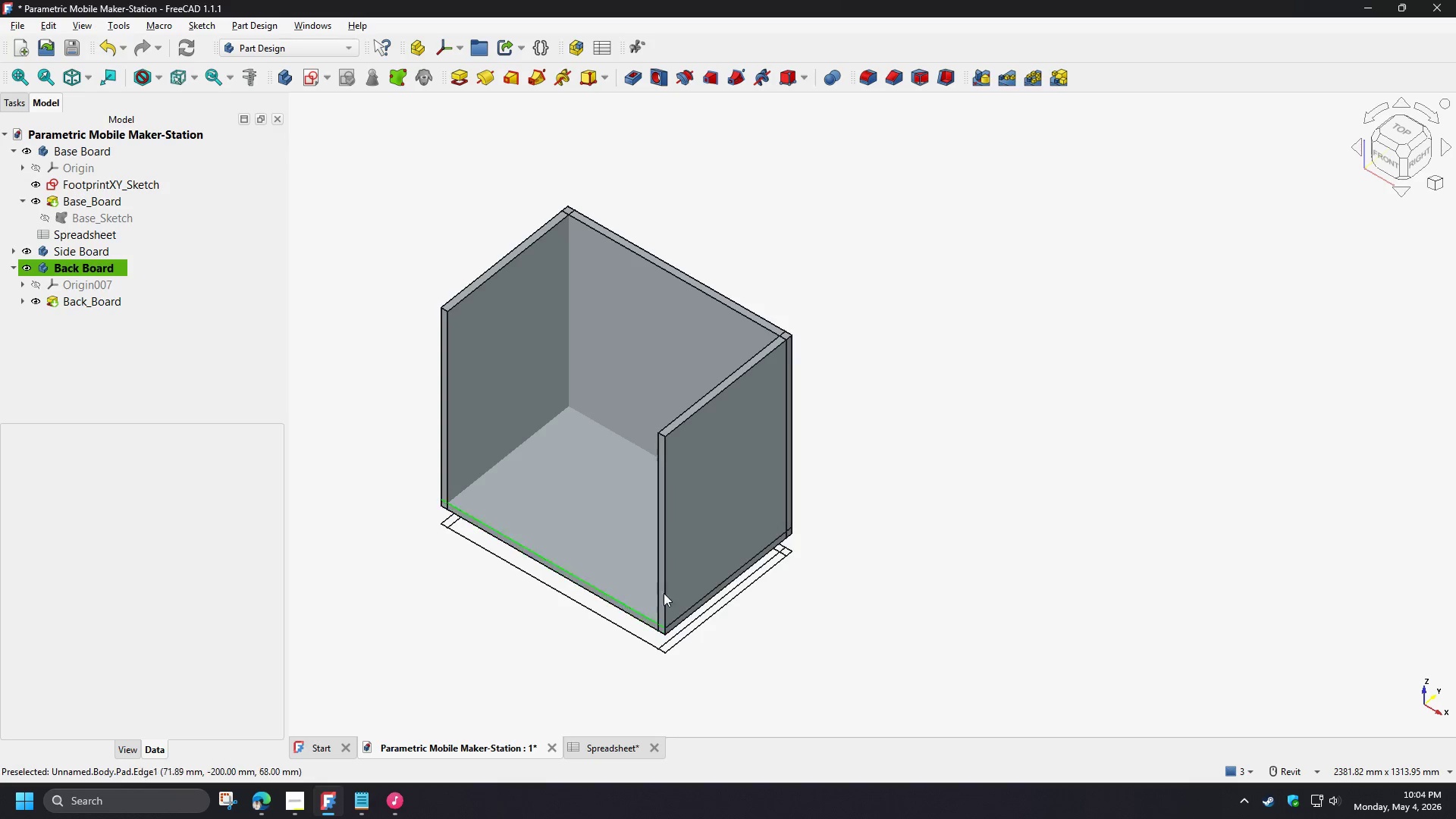 
key(Control+S)
 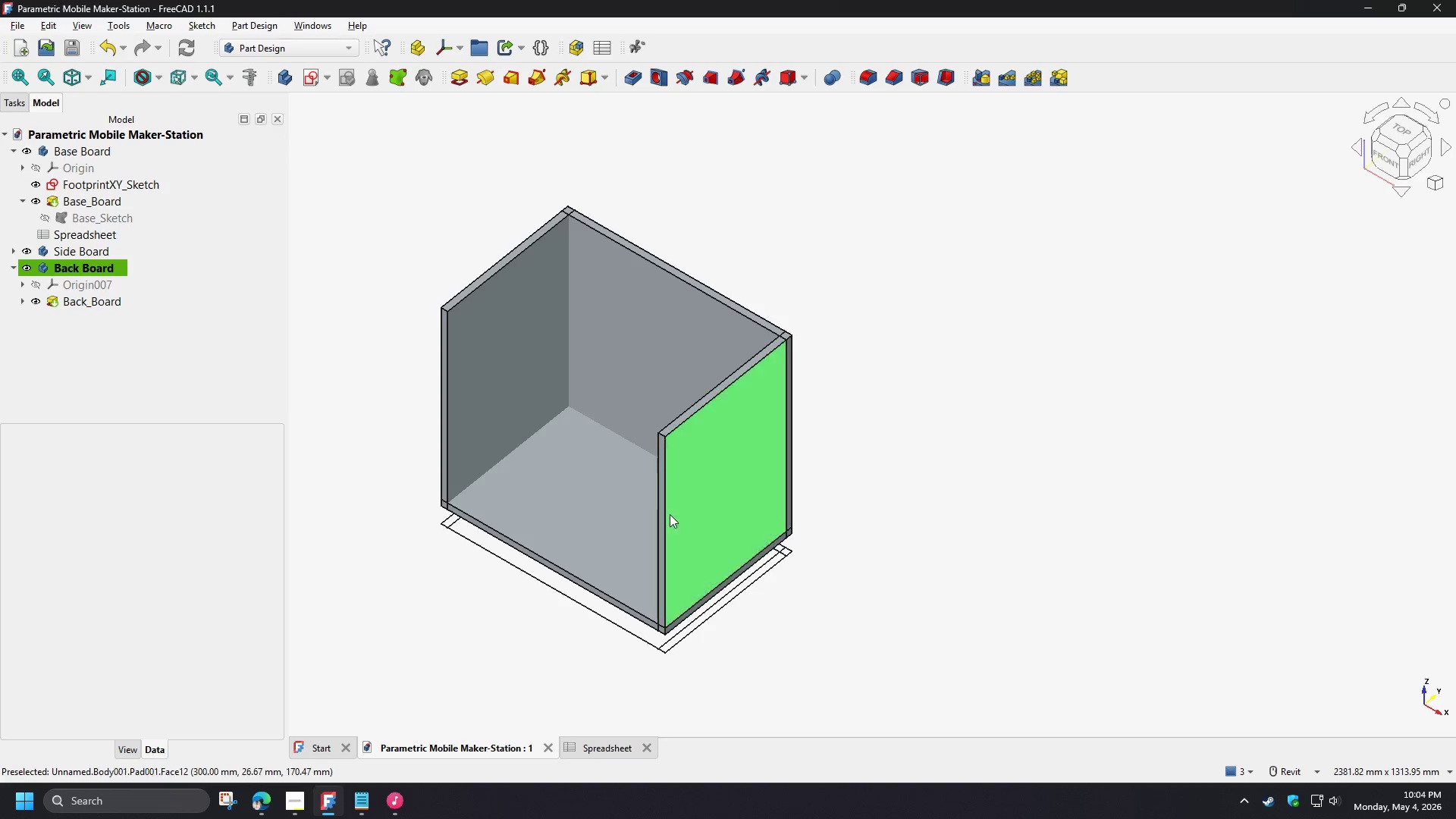 
hold_key(key=ShiftLeft, duration=1.5)
 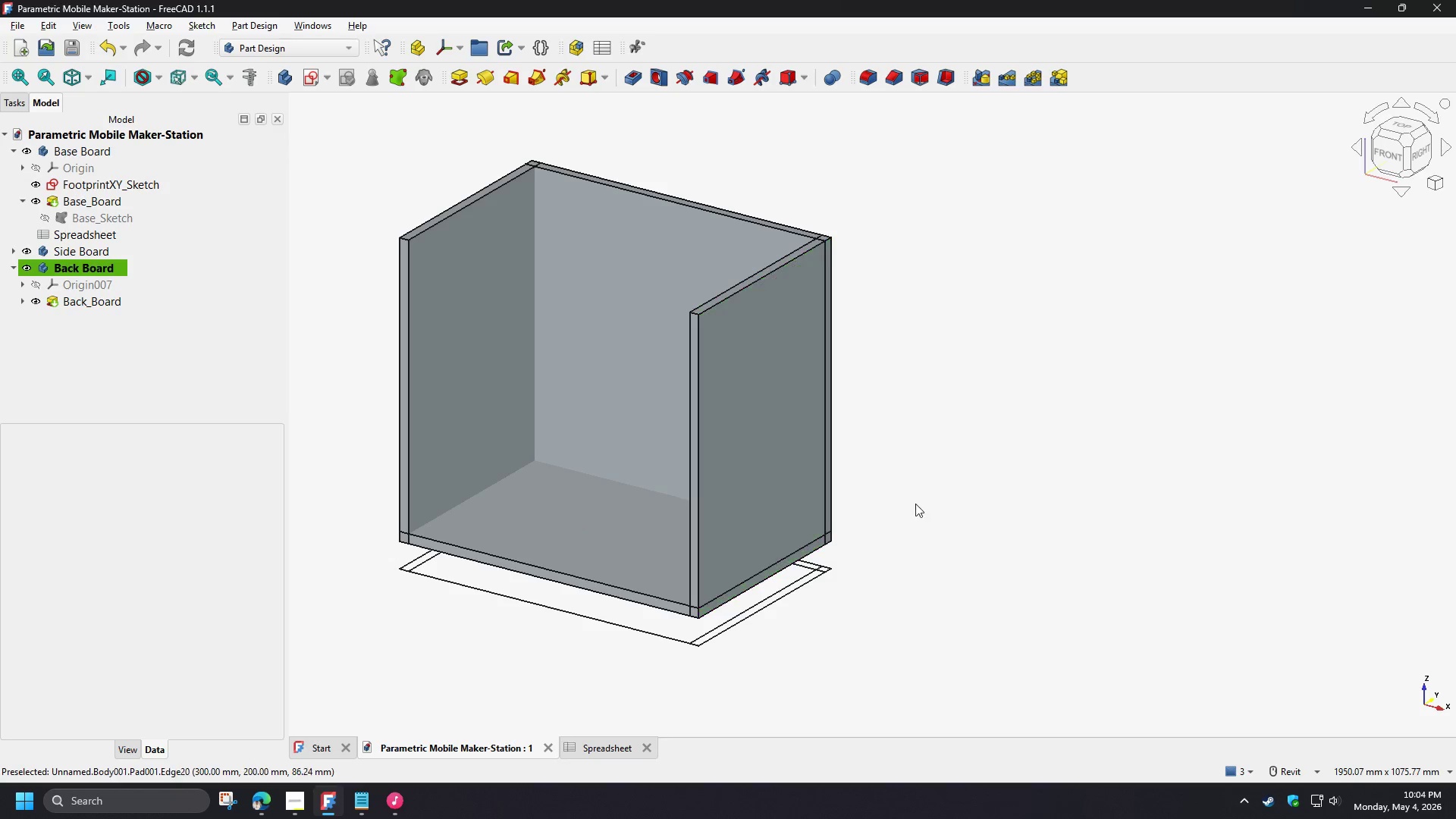 
scroll: coordinate [611, 464], scroll_direction: up, amount: 1.0
 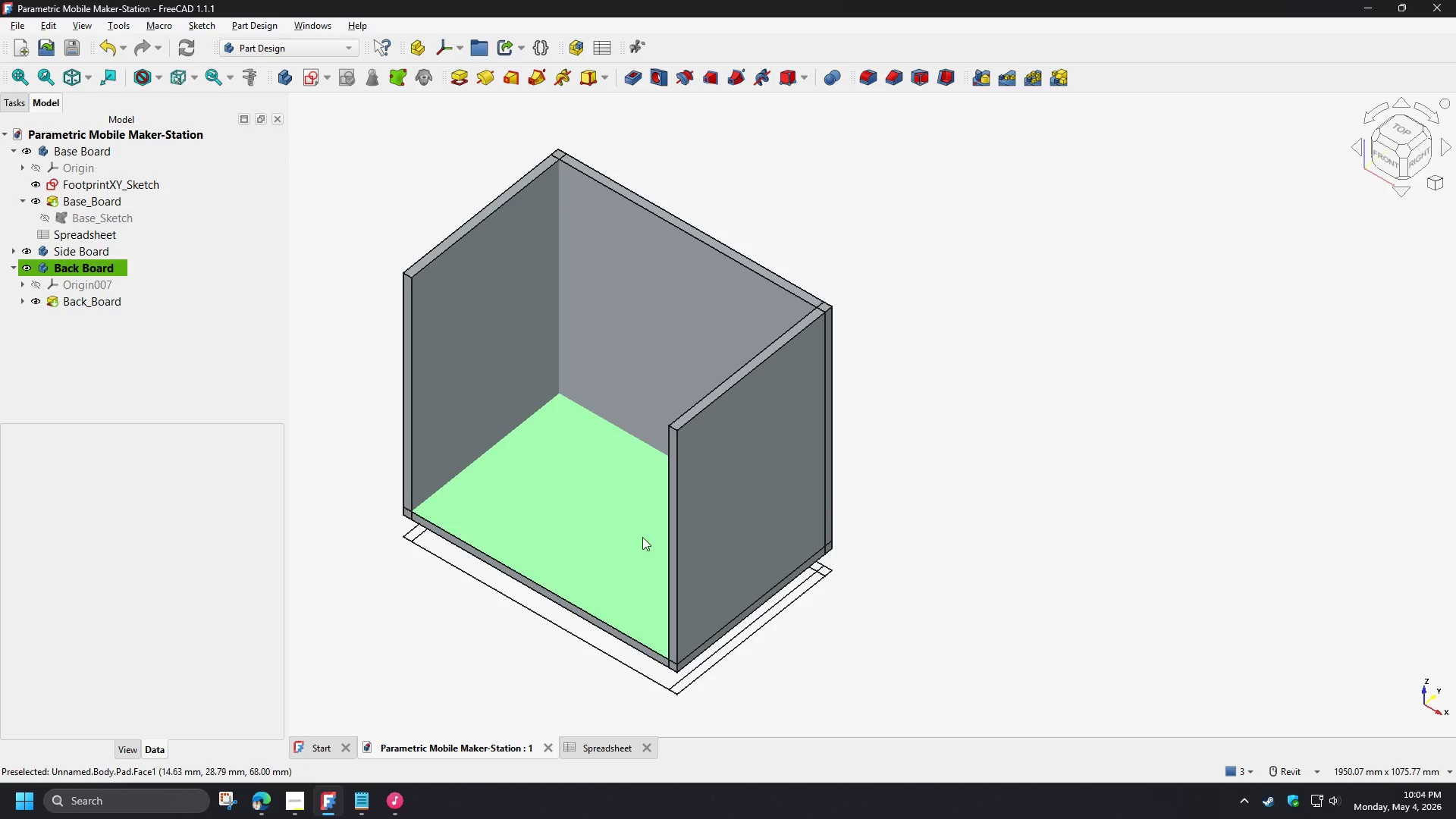 
hold_key(key=ShiftLeft, duration=0.38)
 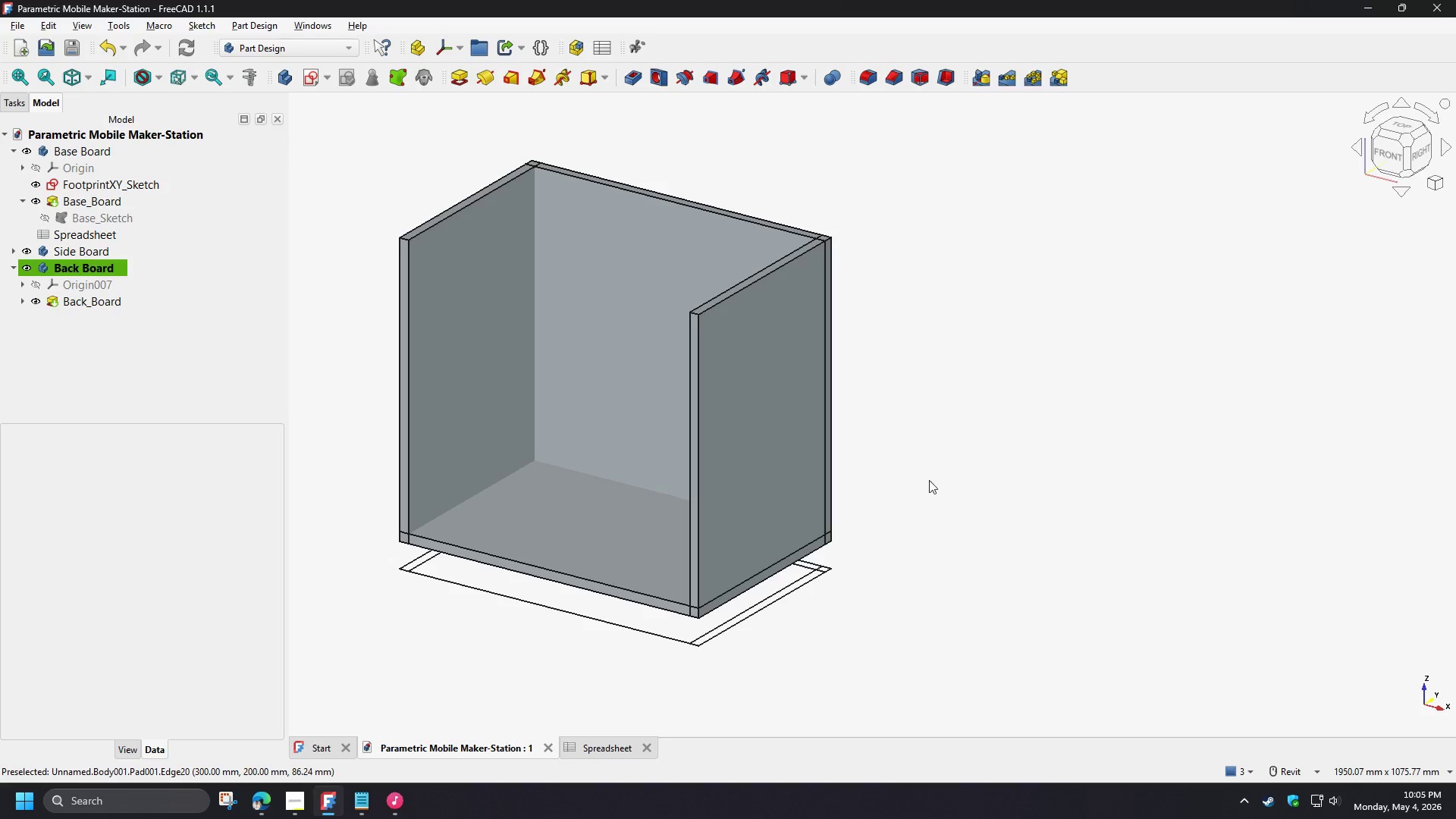 
hold_key(key=ShiftLeft, duration=0.92)
 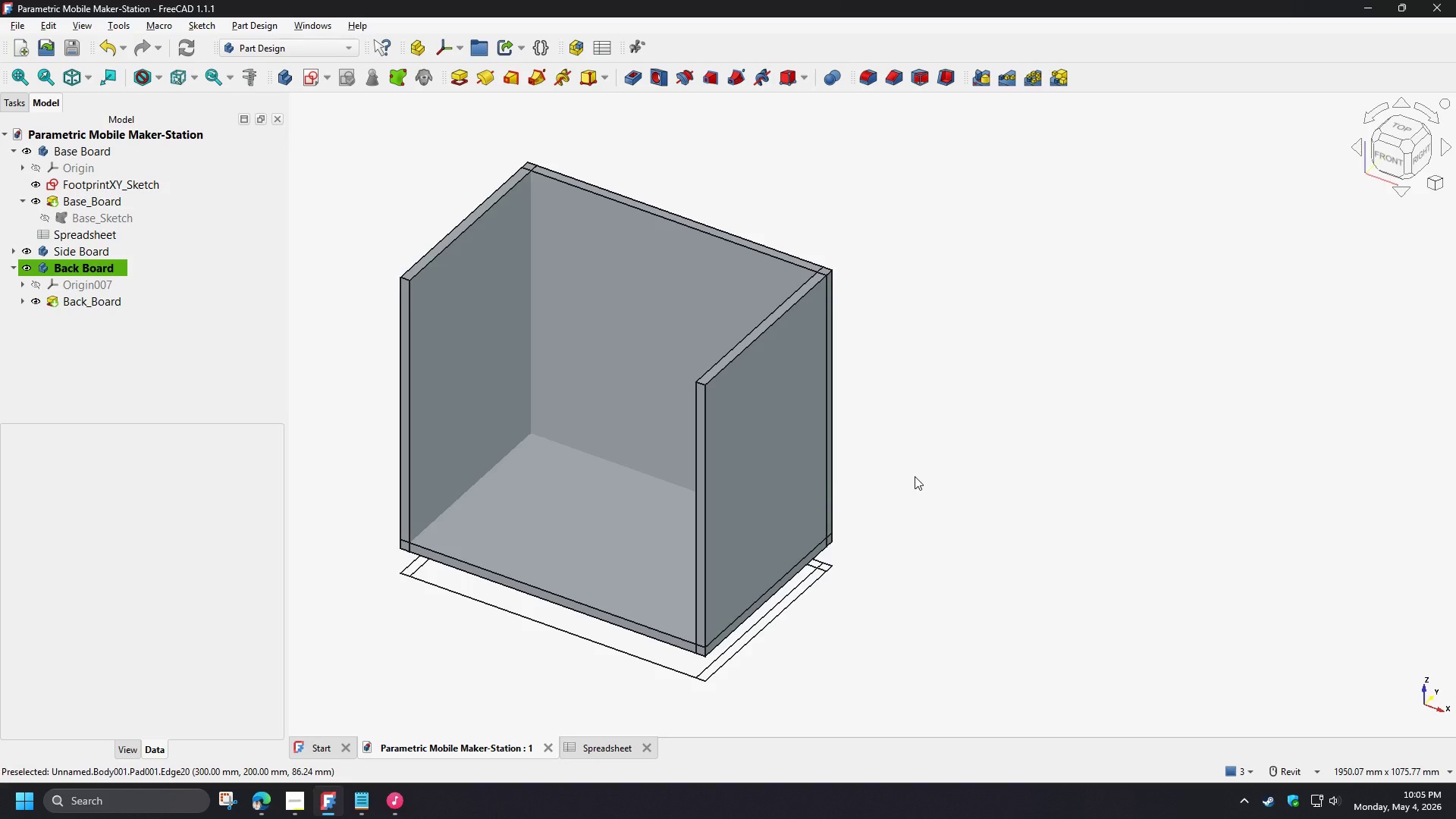 
wait(12.88)
 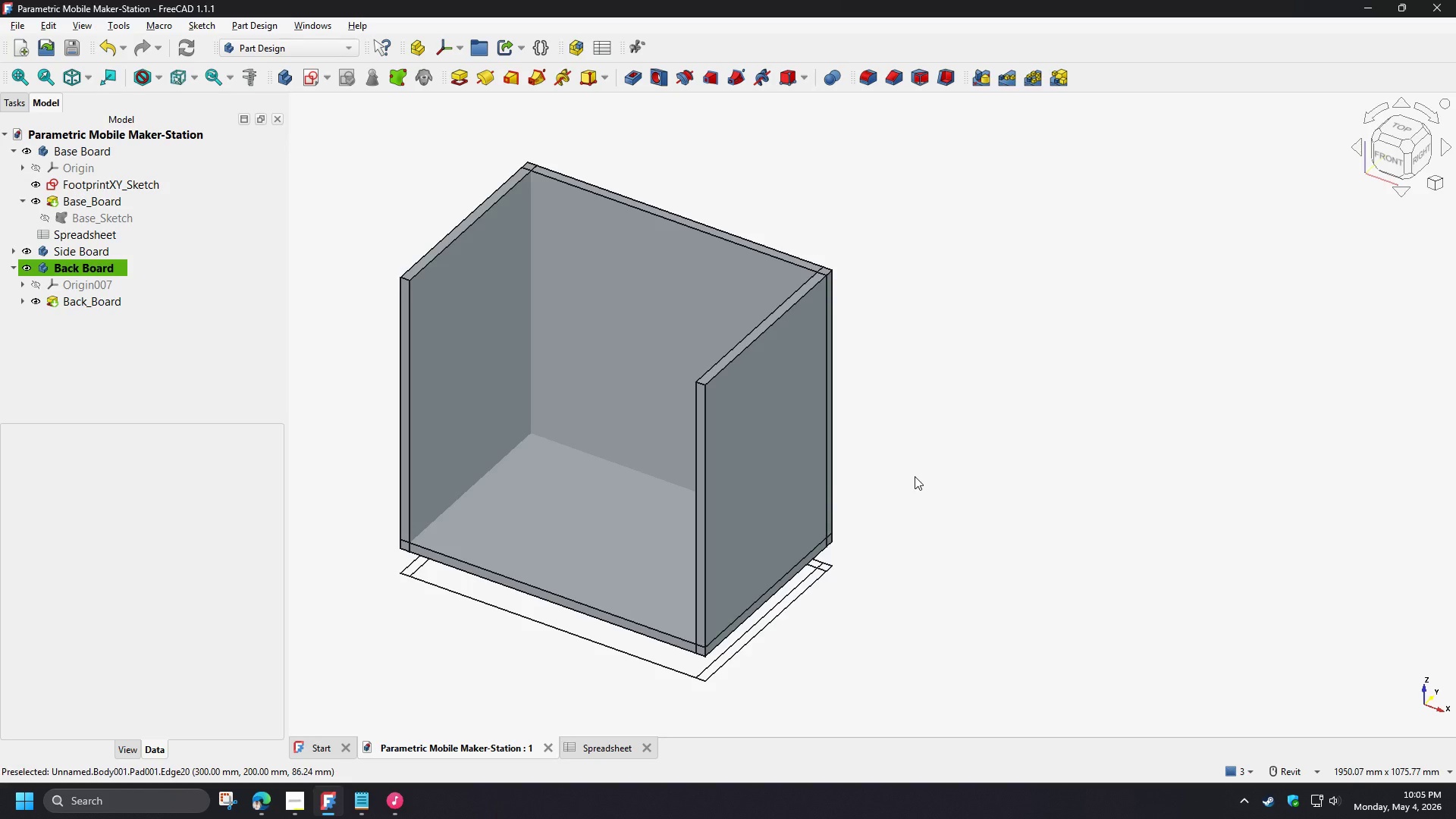 
left_click([88, 201])
 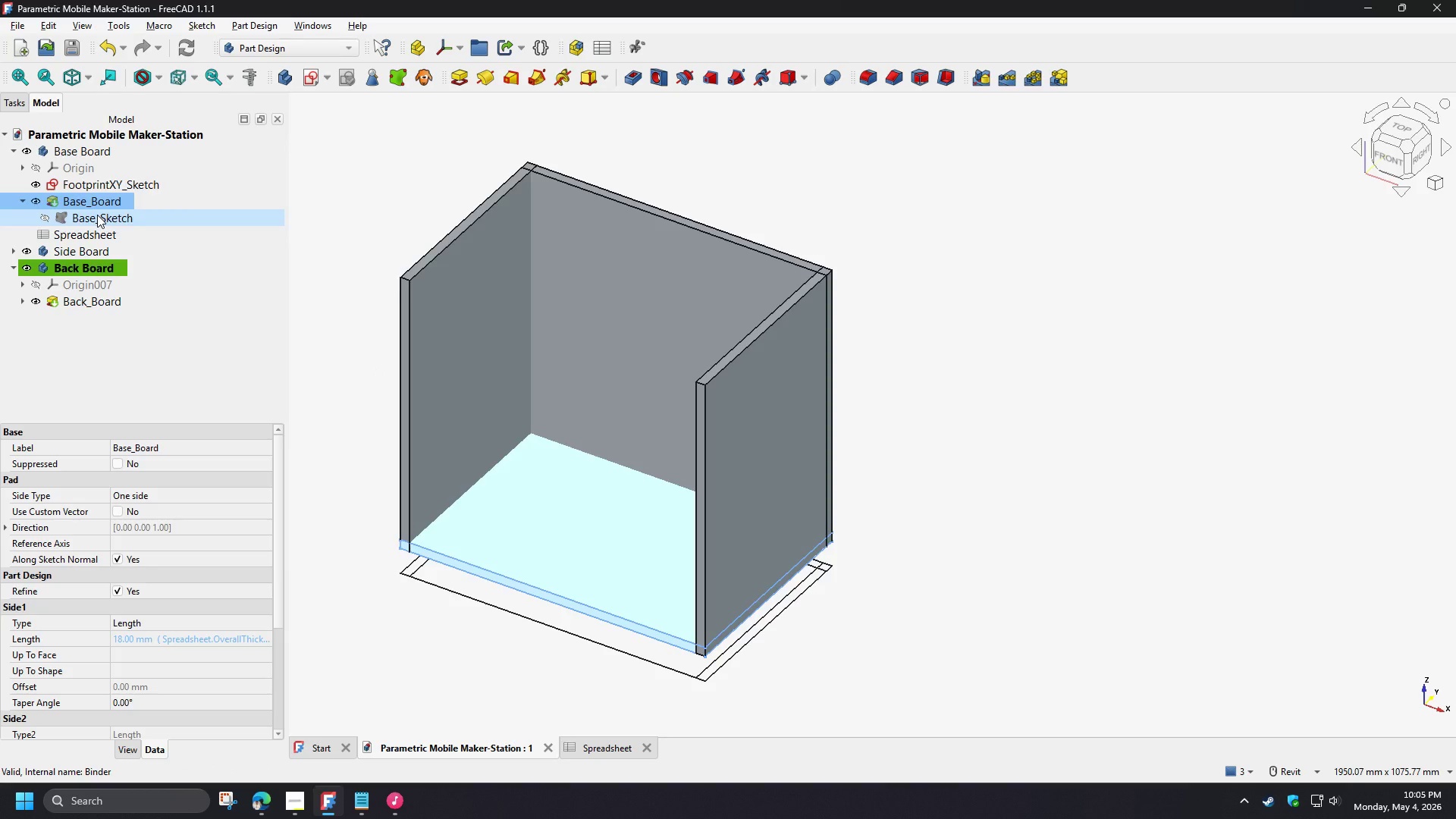 
left_click([97, 215])
 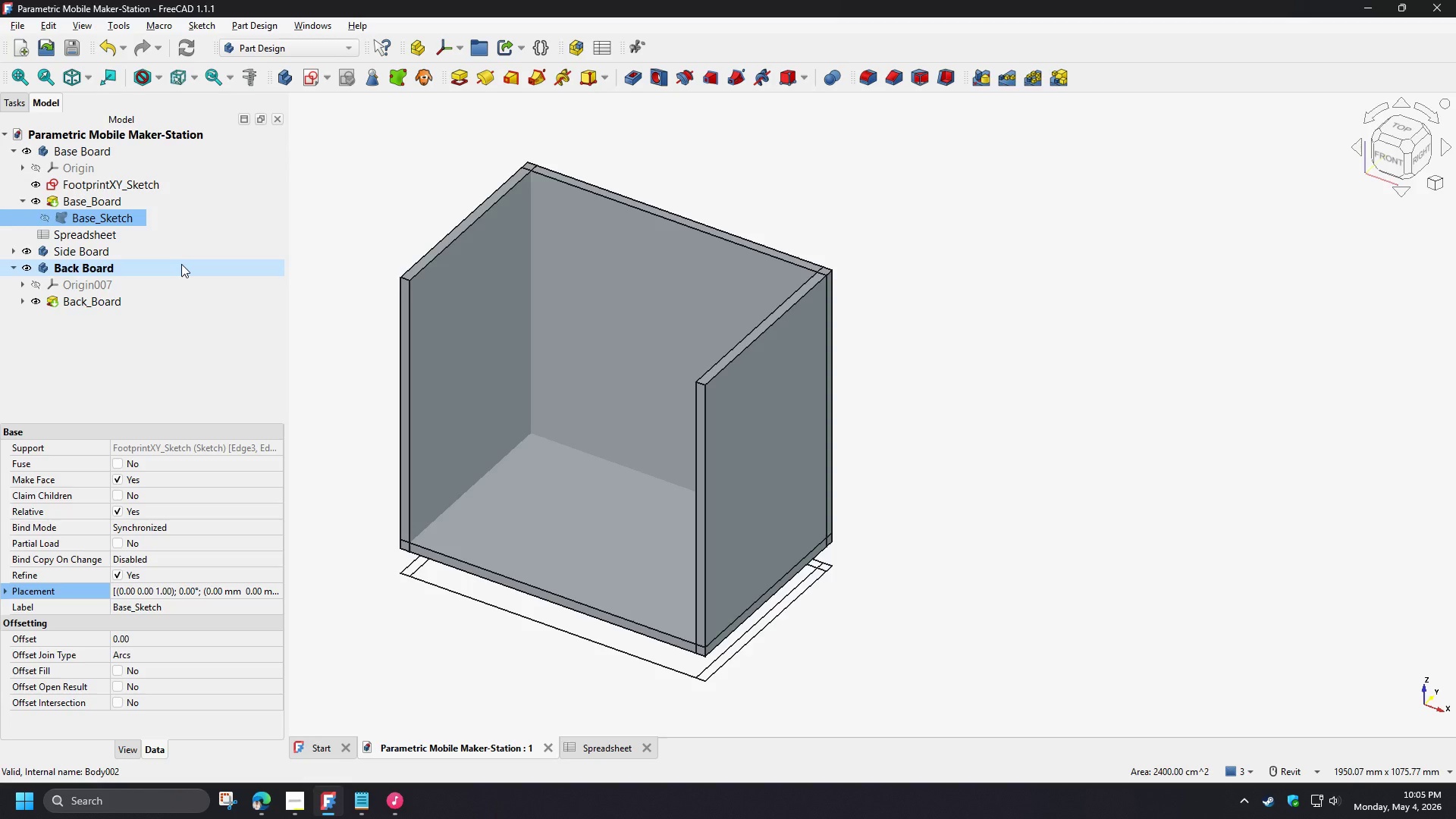 
key(VolumeDown)
 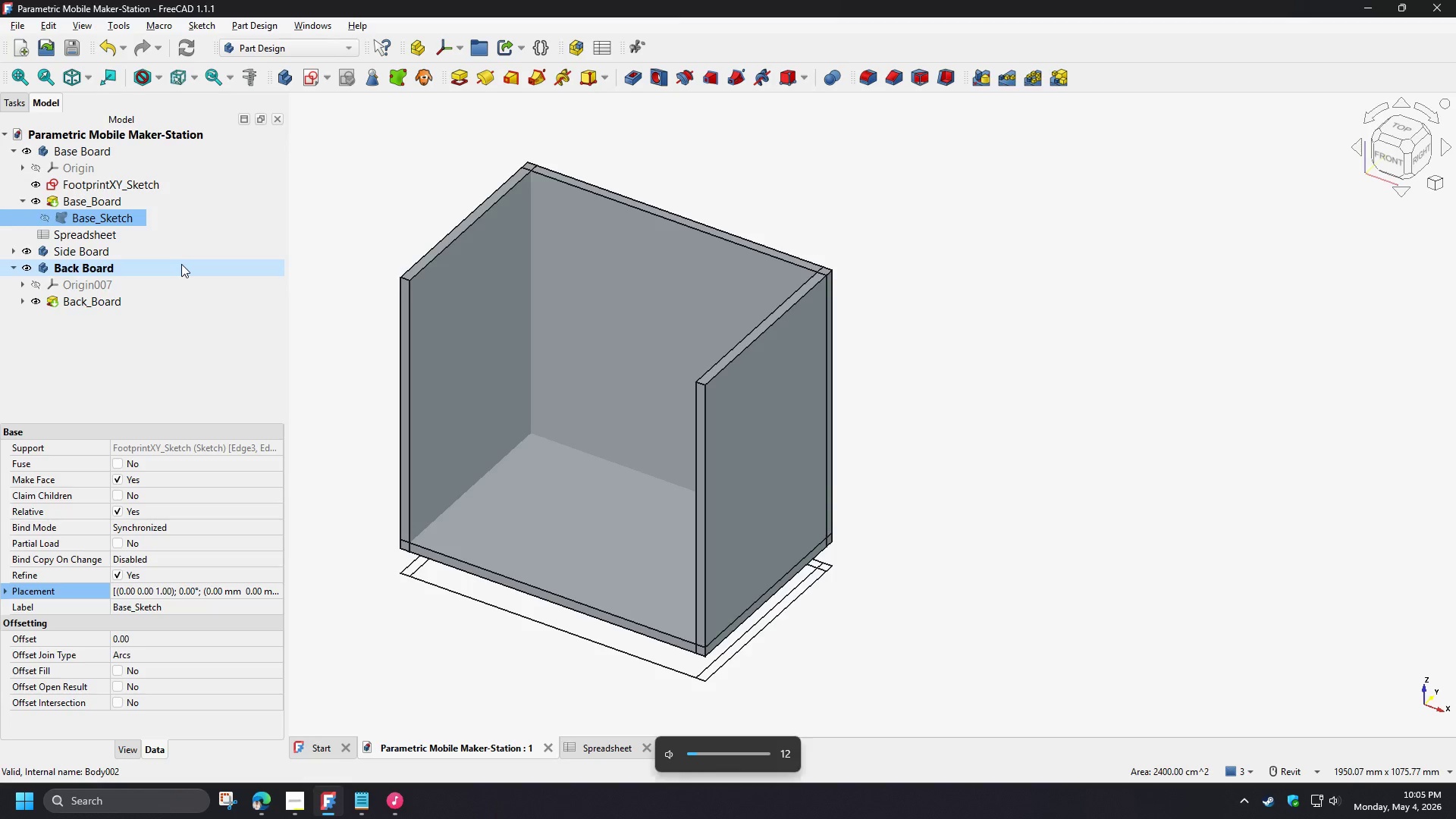 
key(Control+ArrowDown)
 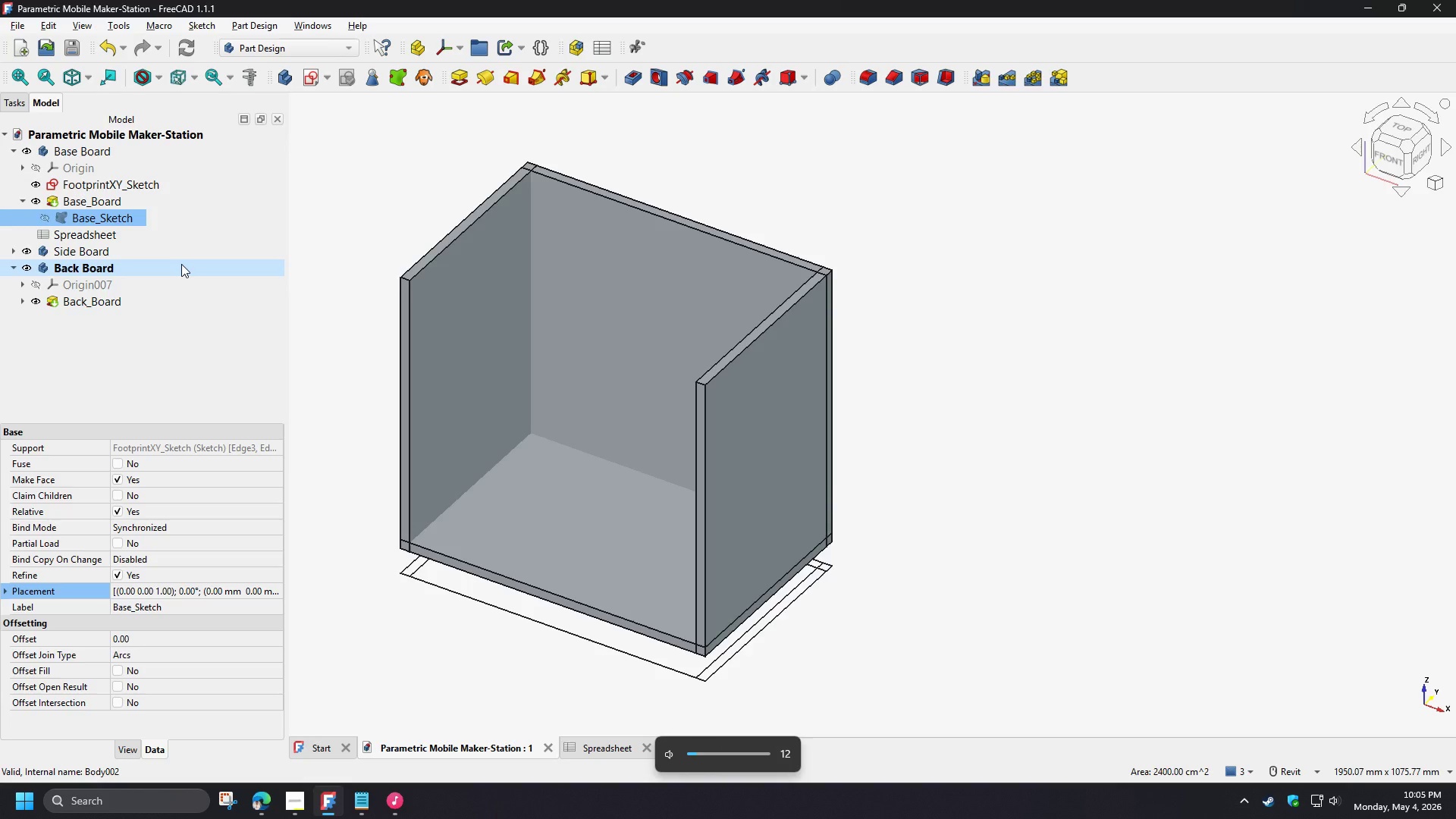 
hold_key(key=Unknown, duration=1.41)
 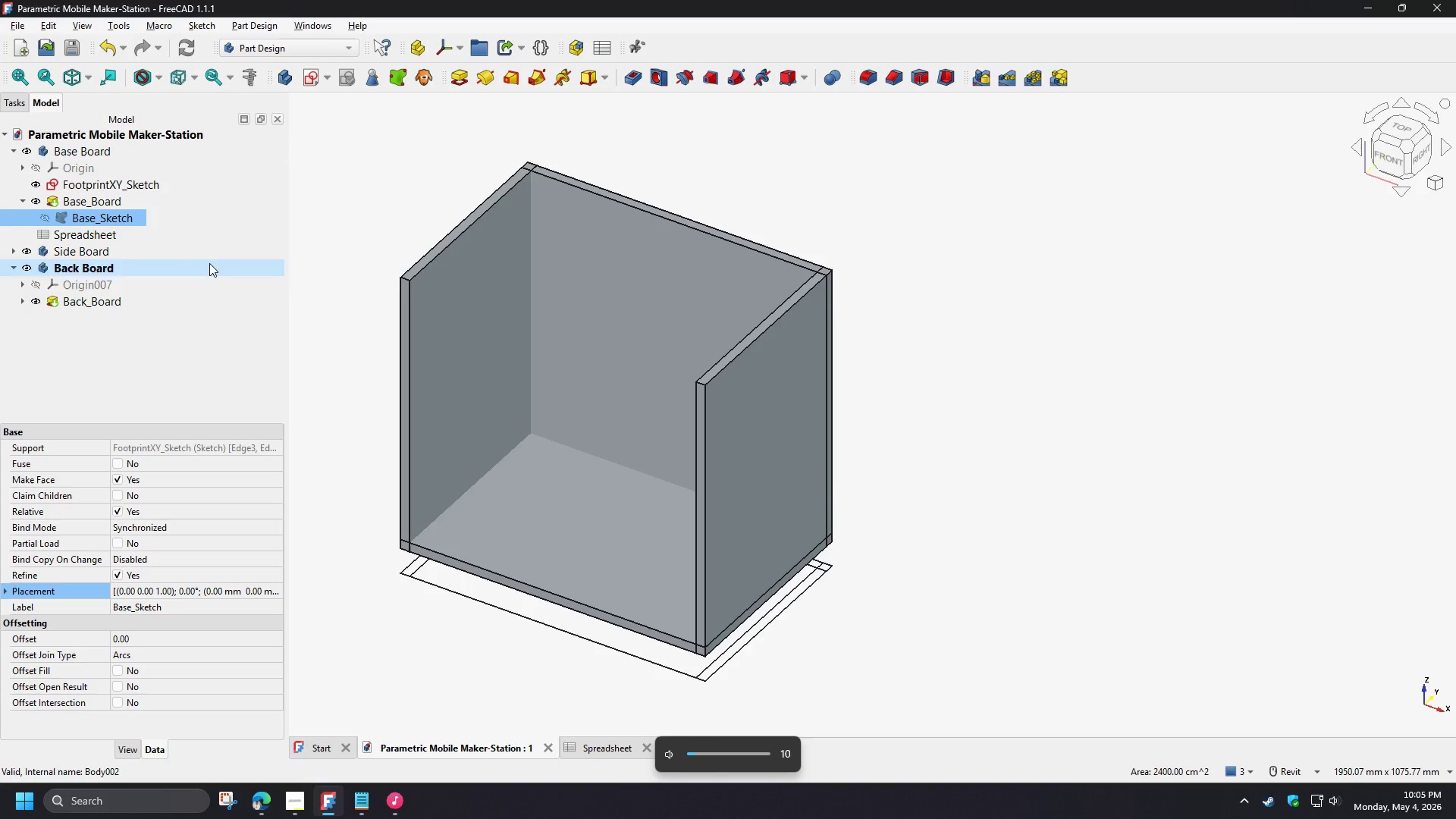 
key(ArrowDown)
 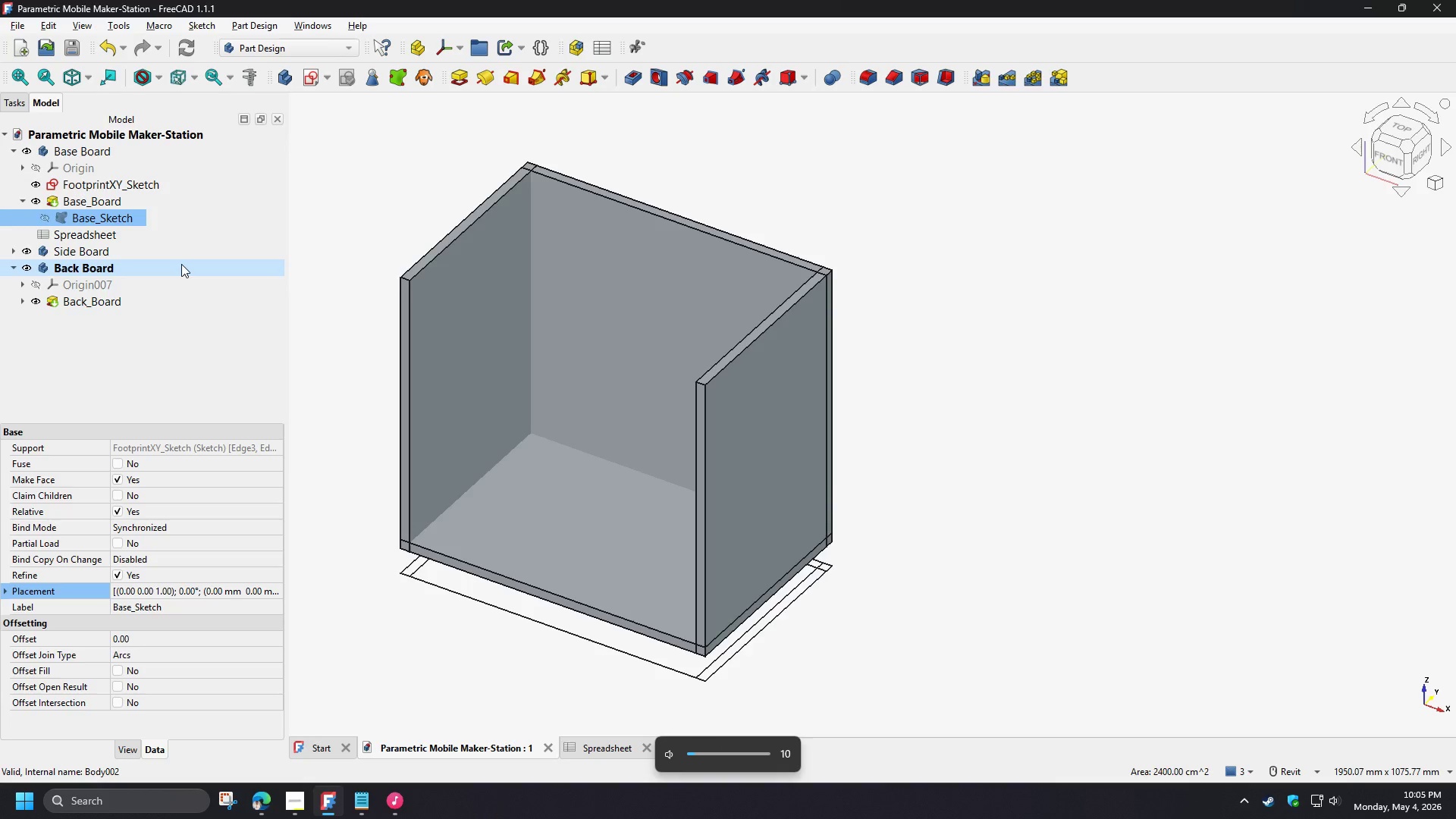 
key(VolumeDown)
 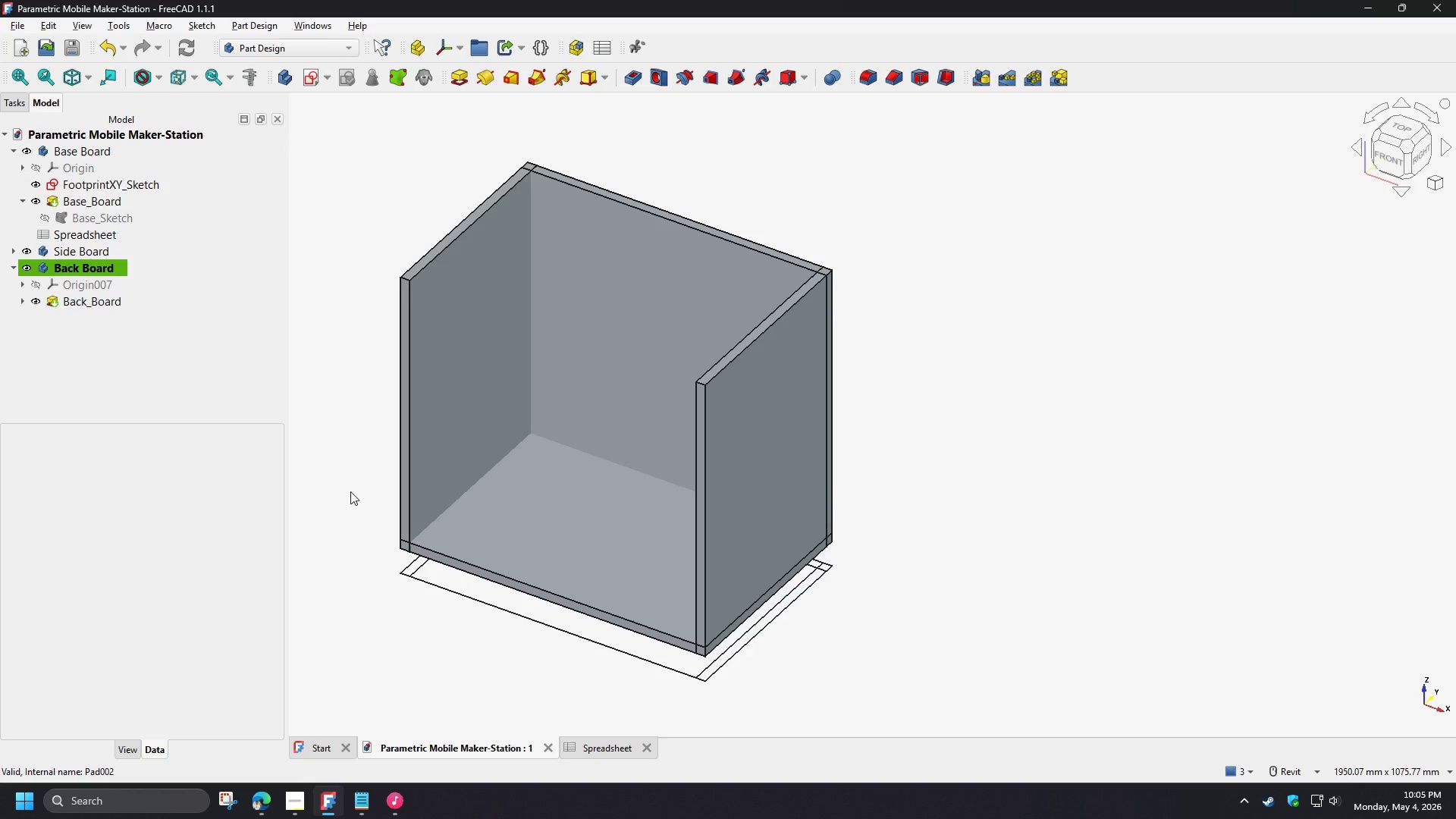 
wait(38.52)
 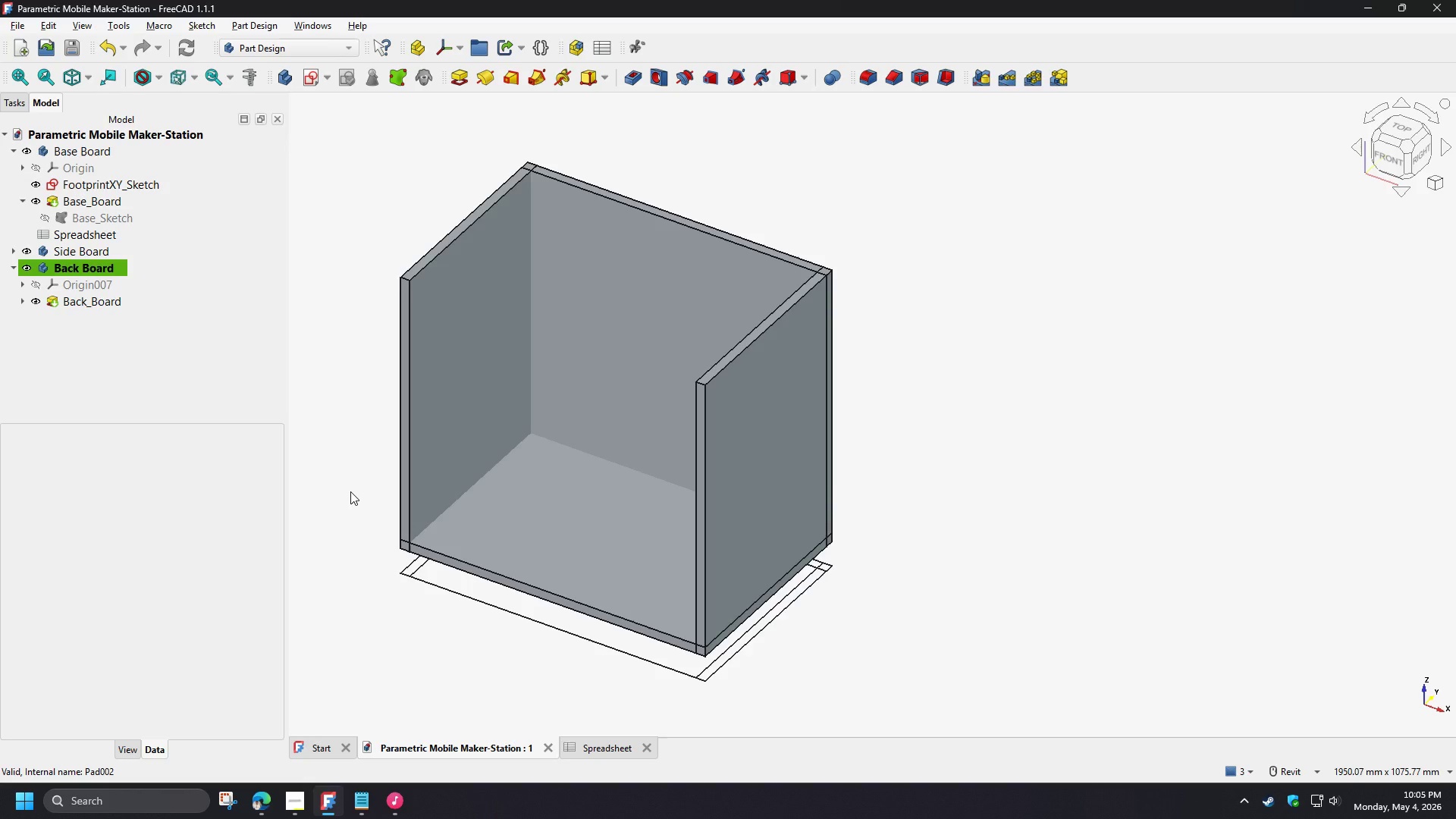 
left_click([64, 148])
 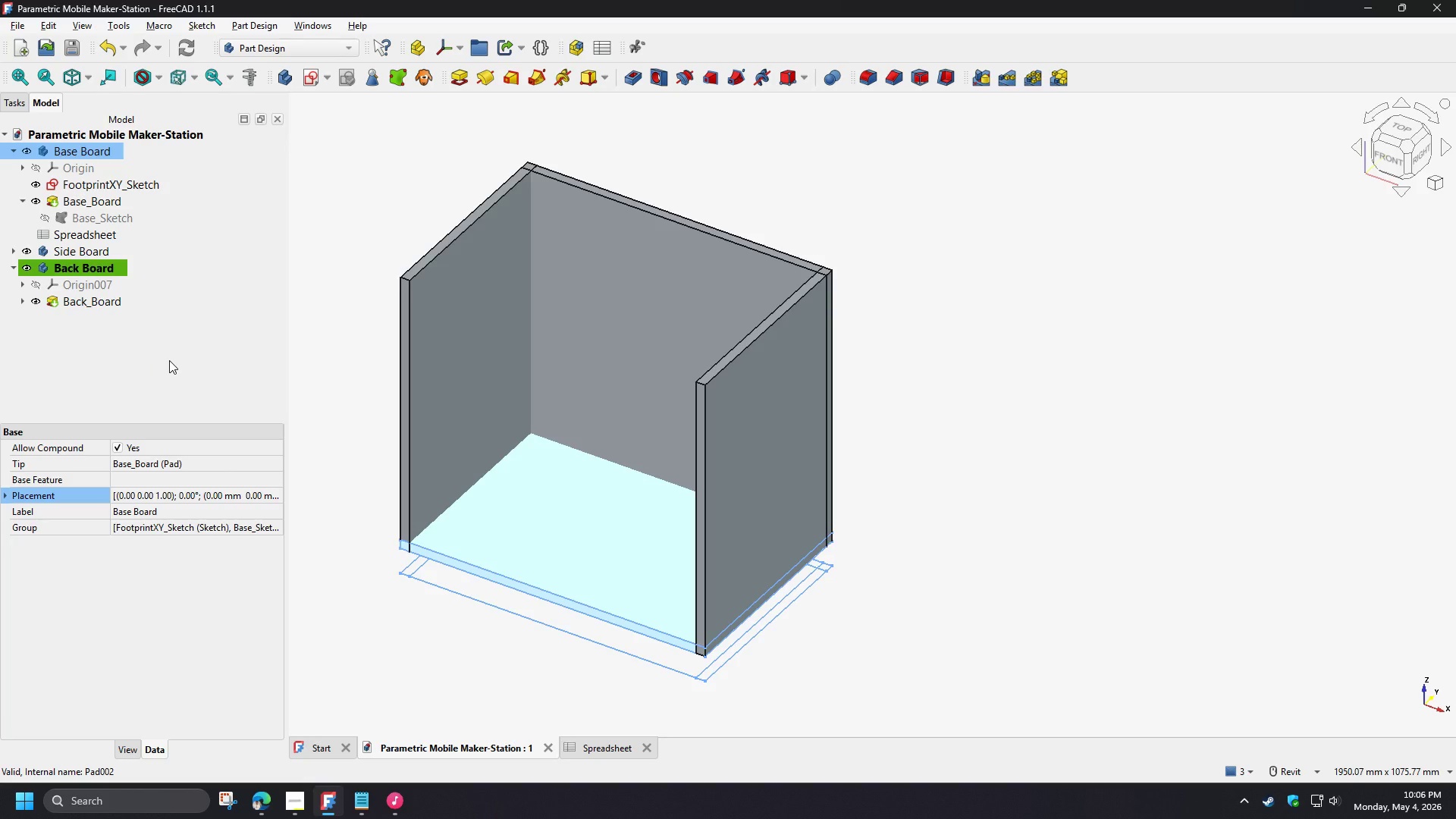 
wait(35.45)
 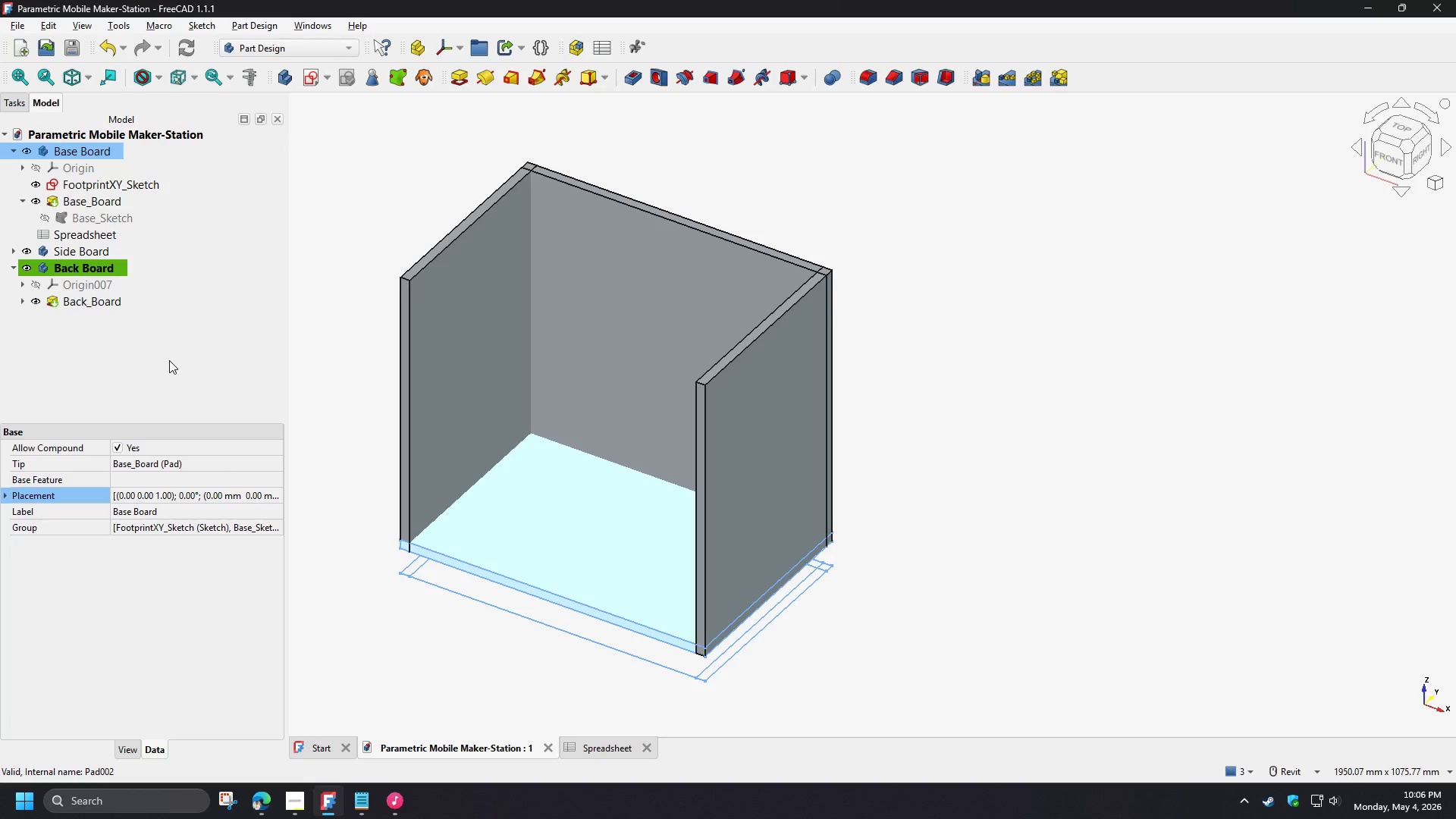 
left_click([354, 431])
 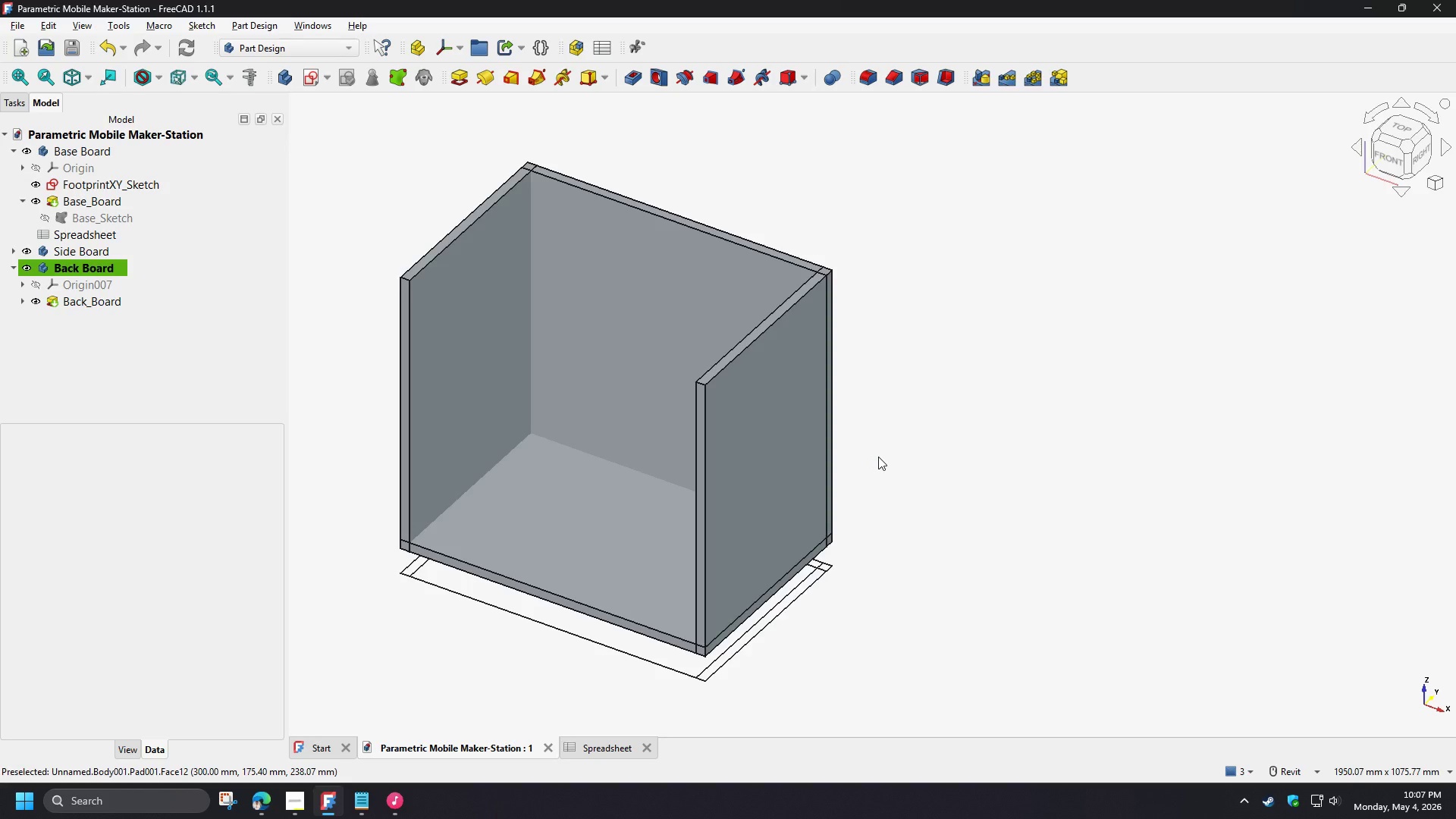 
wait(50.17)
 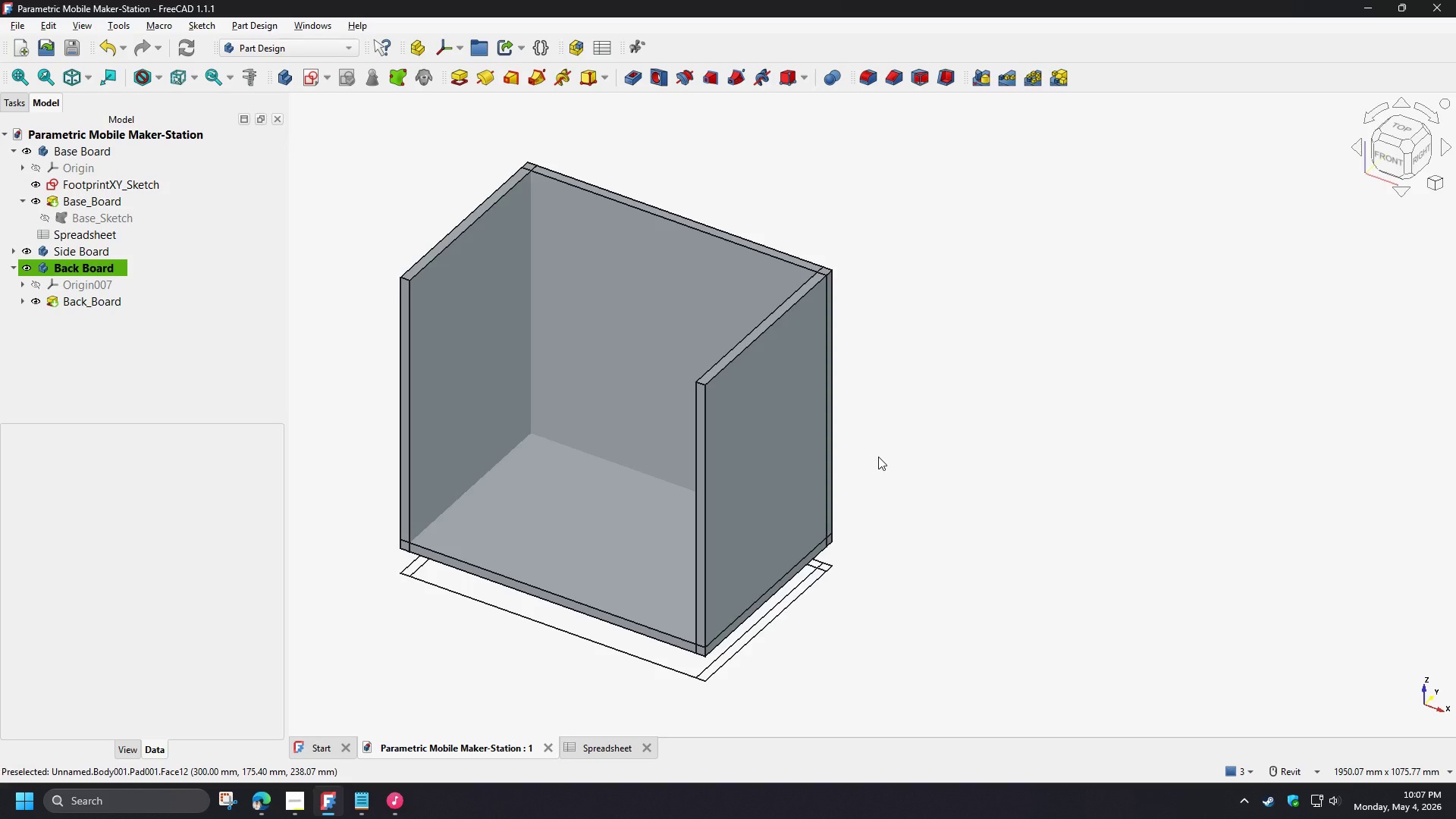 
double_click([86, 152])
 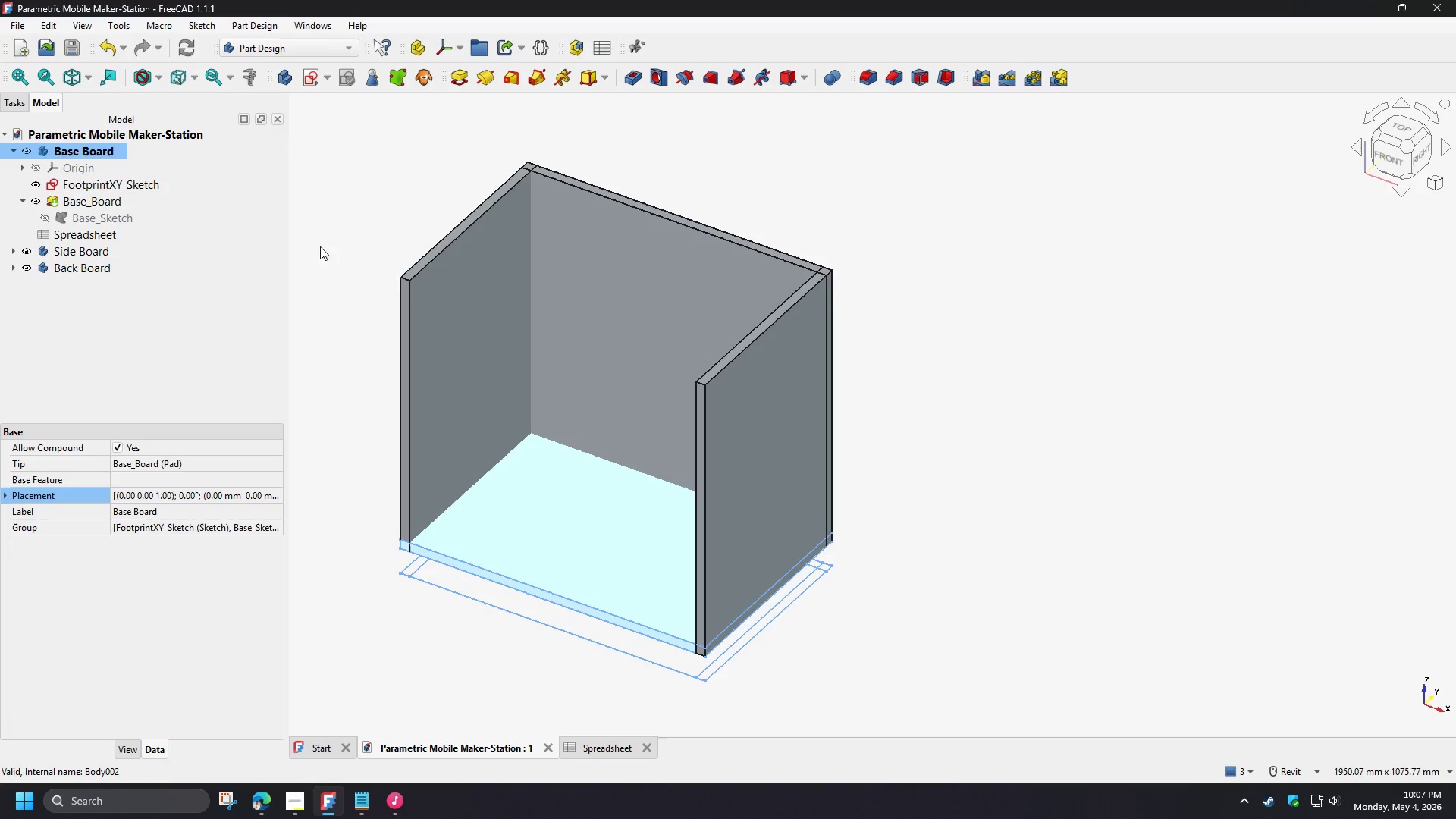 
left_click([342, 228])
 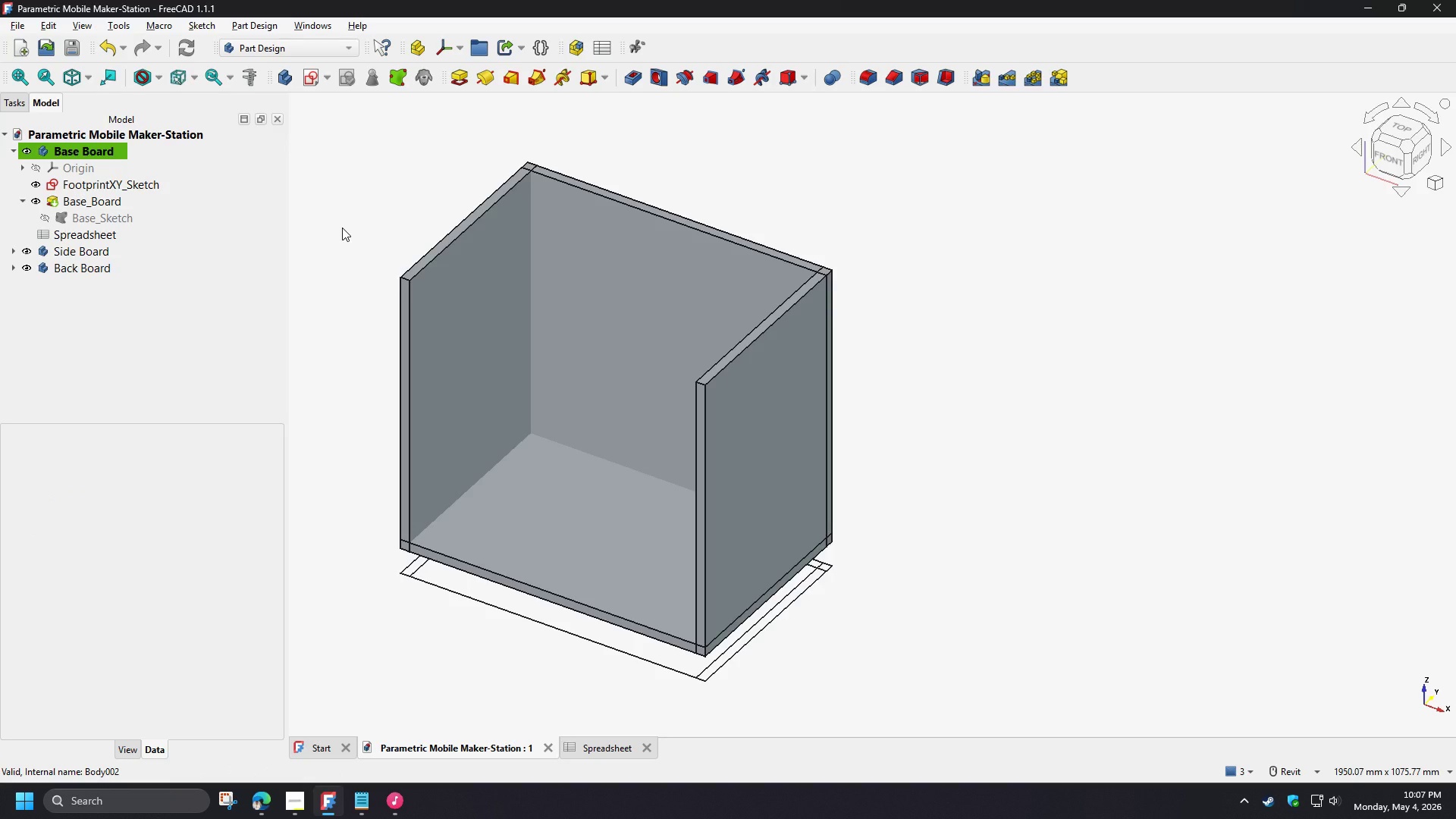 
left_click([135, 184])
 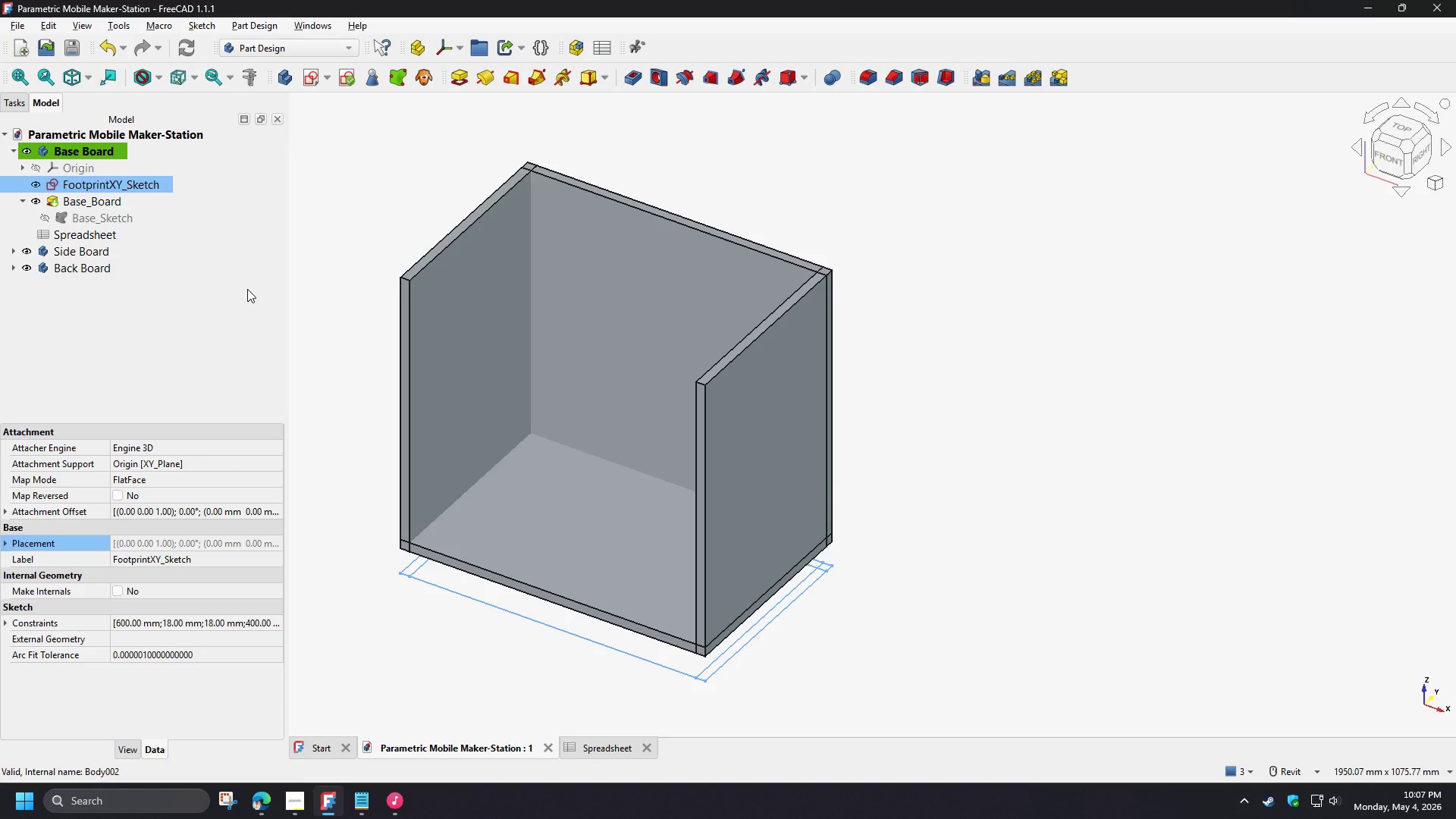 
wait(12.23)
 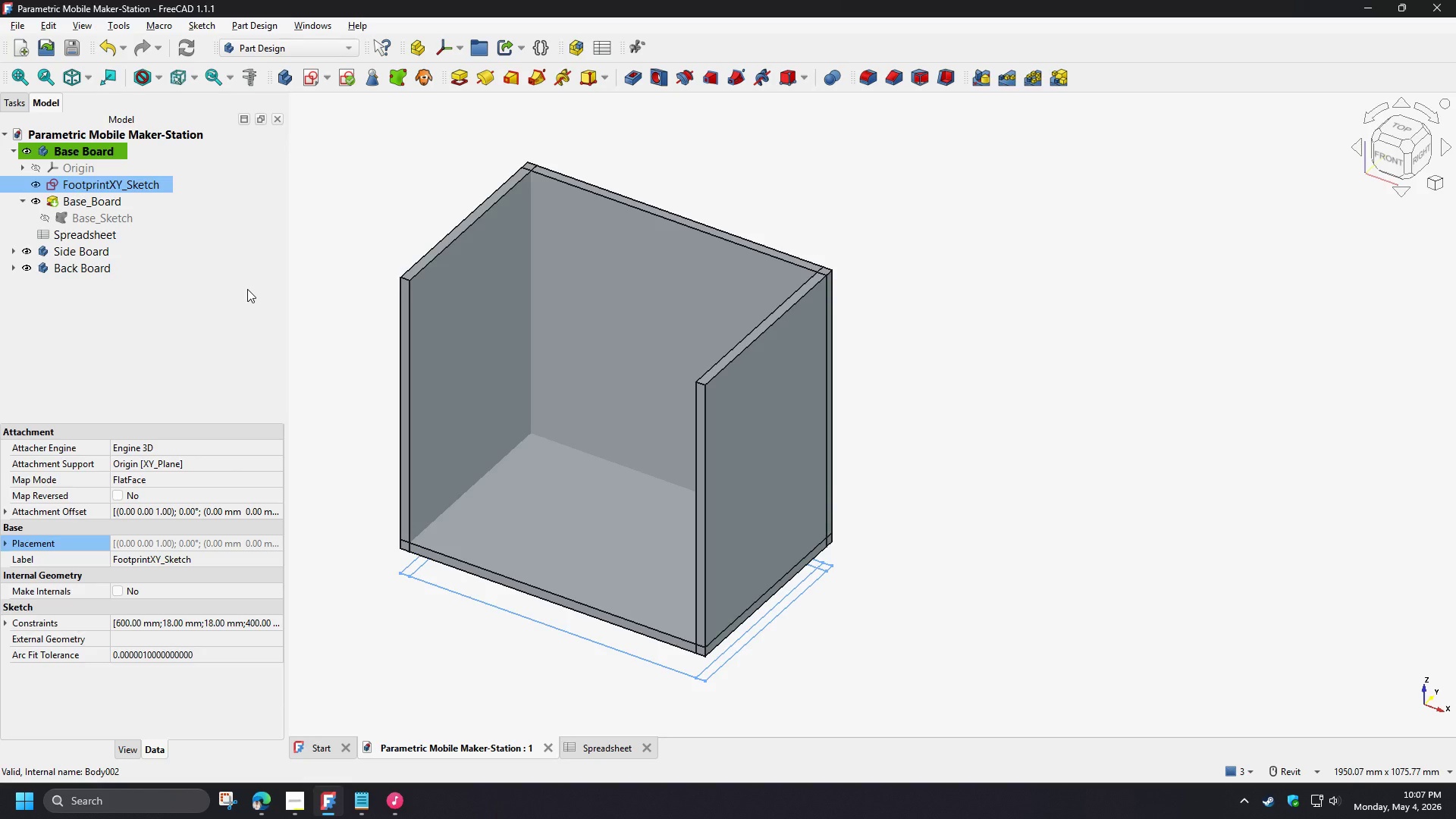 
left_click([337, 312])
 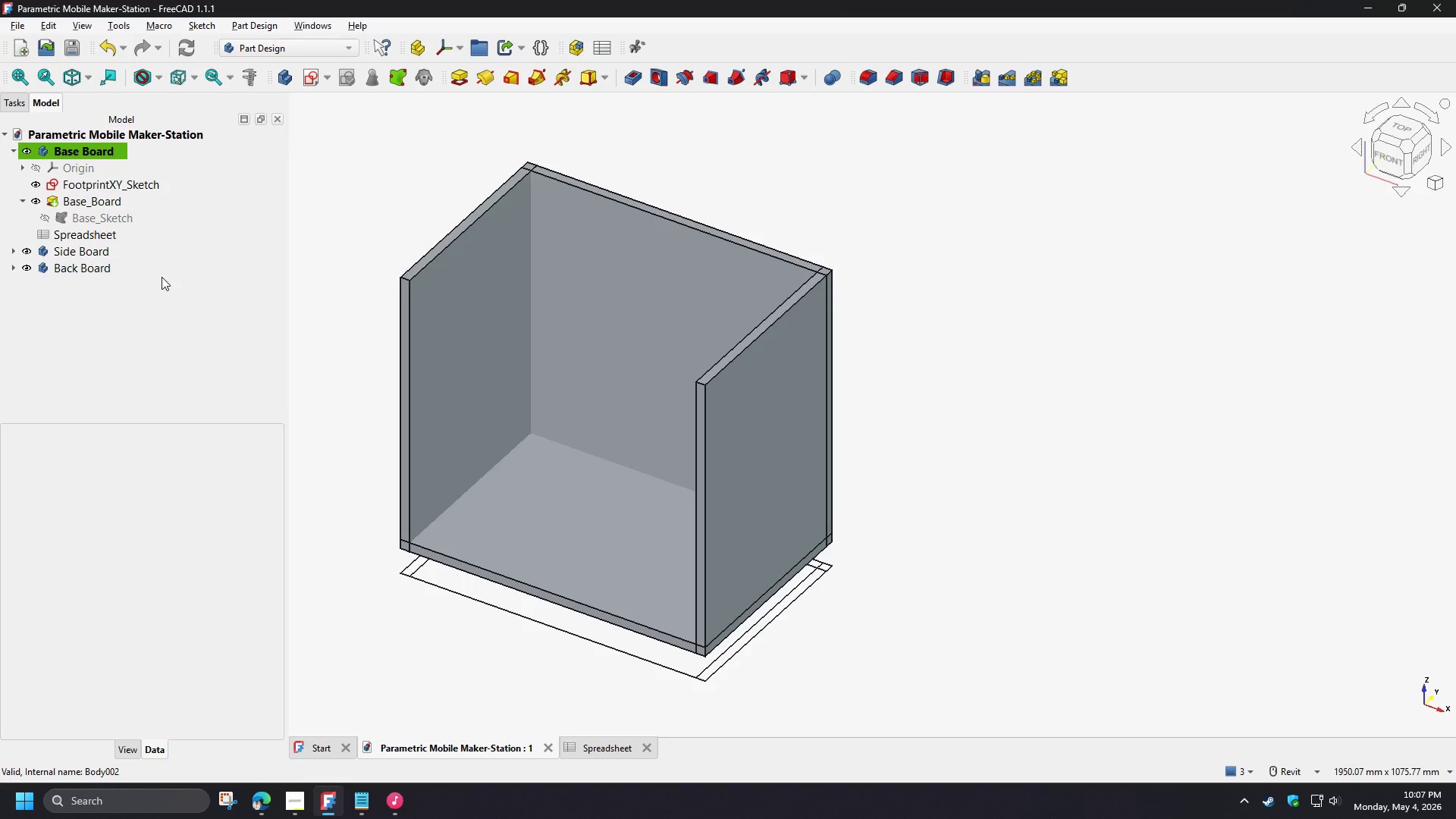 
wait(7.97)
 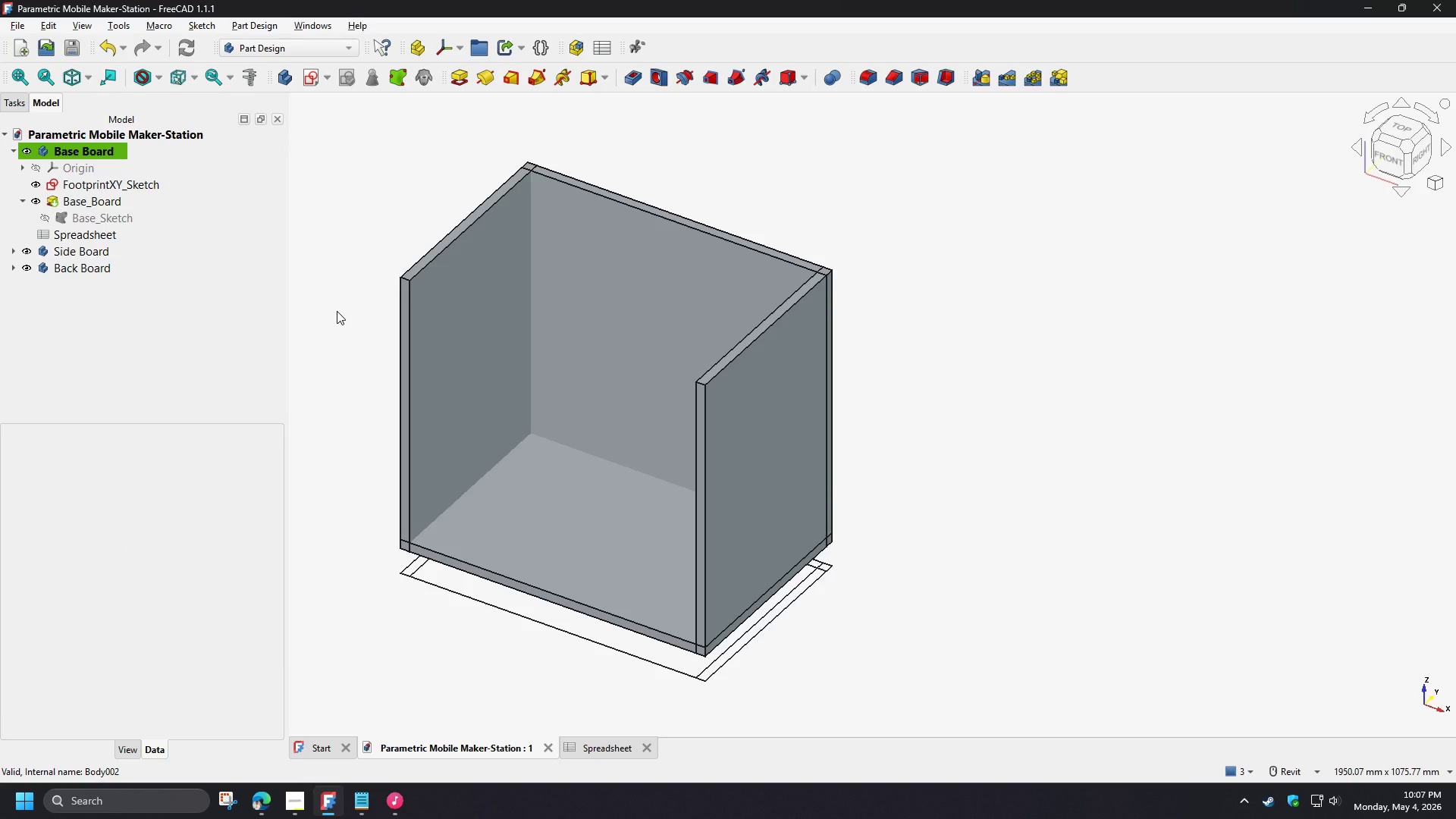 
left_click([121, 222])
 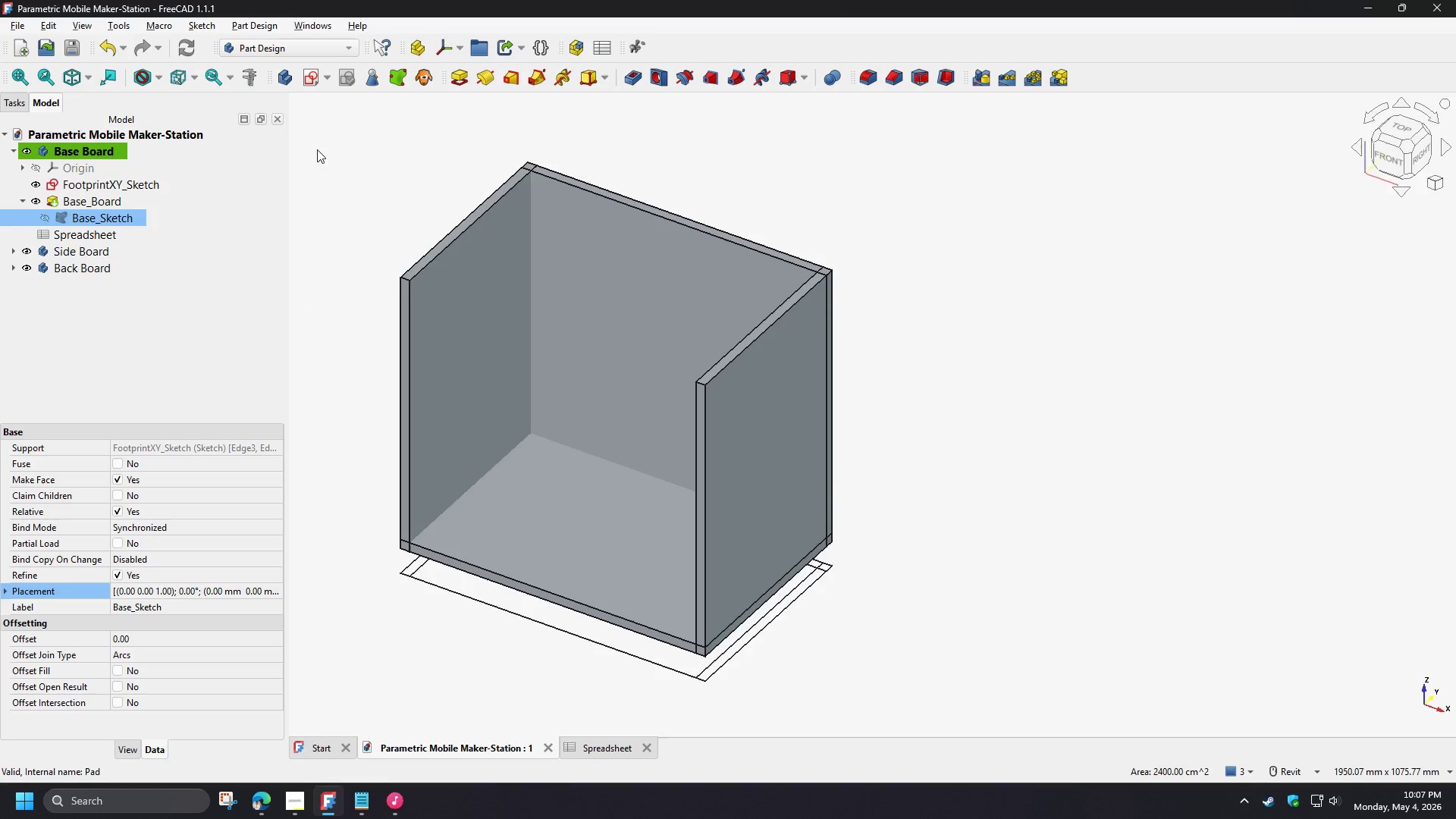 
wait(5.58)
 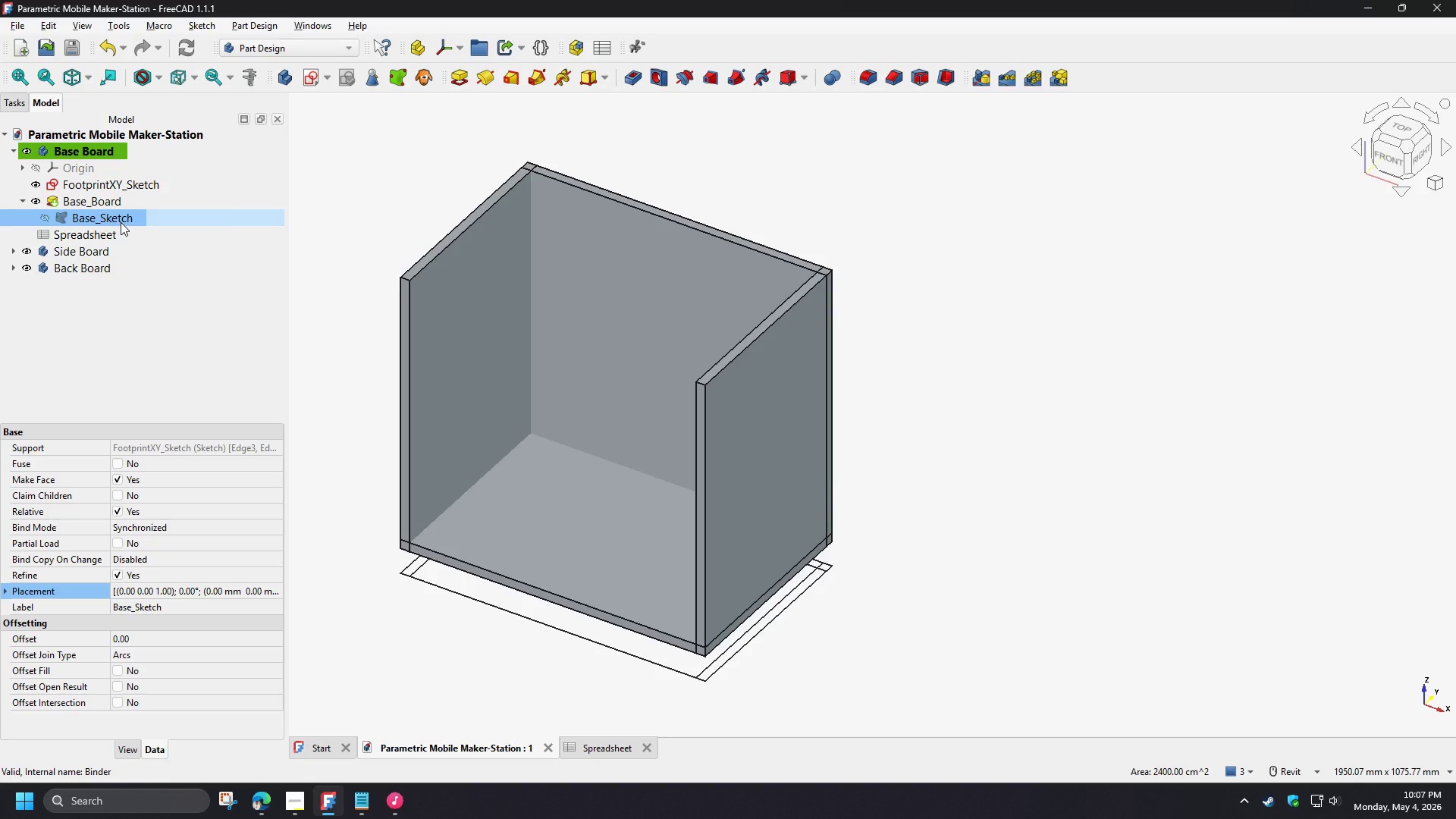 
left_click([309, 81])
 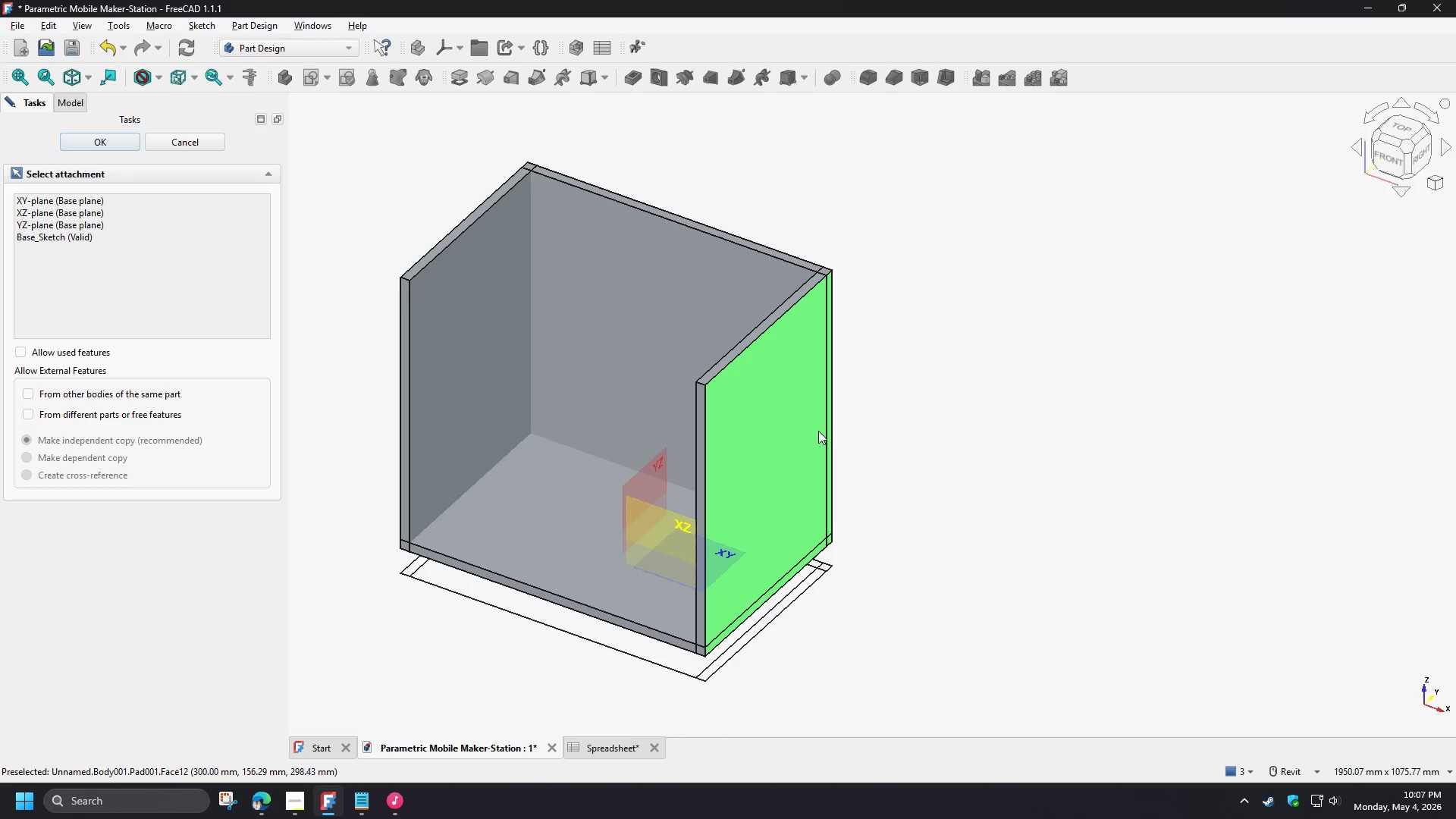 
hold_key(key=ShiftLeft, duration=1.5)
 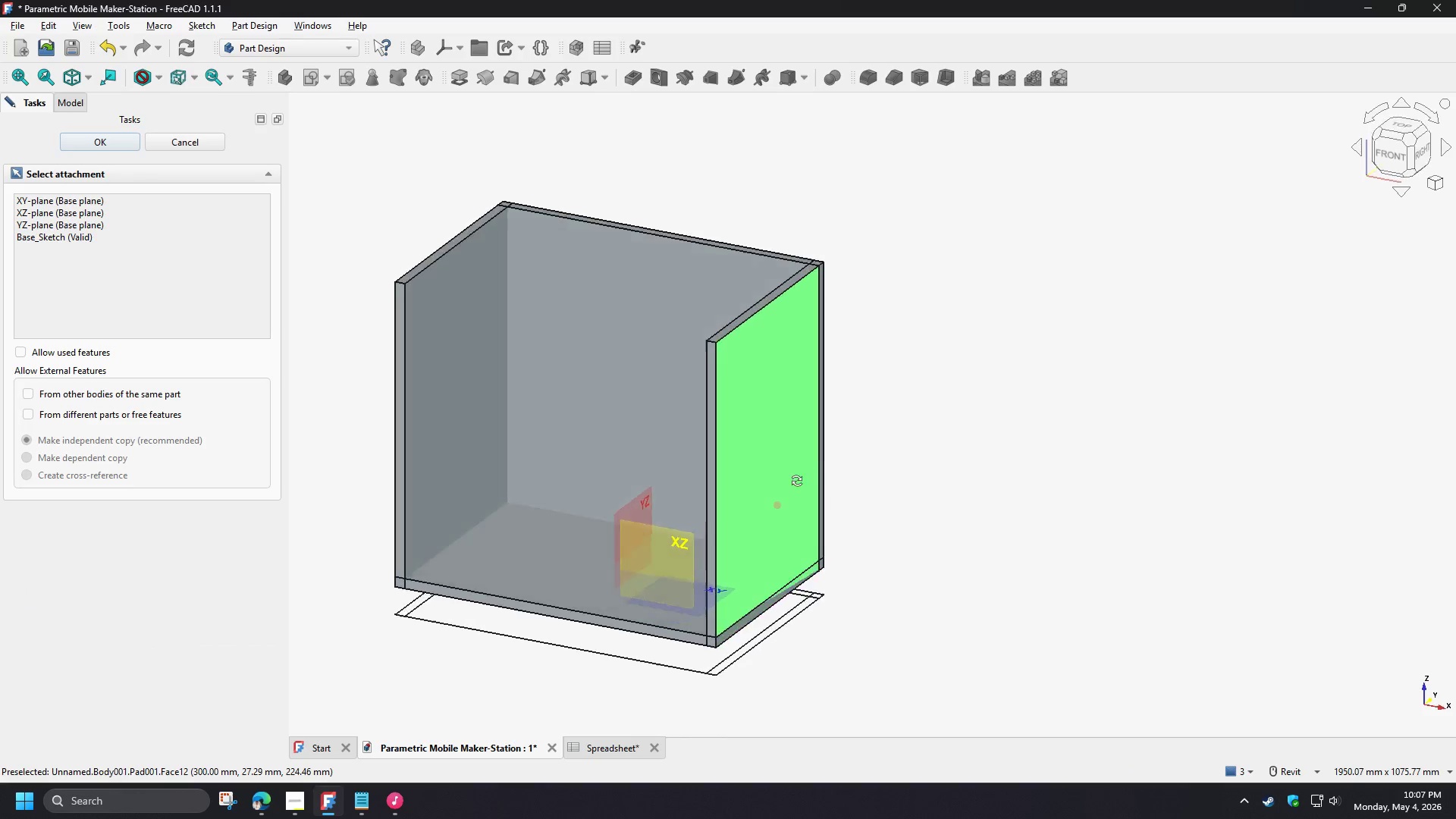 
hold_key(key=ShiftLeft, duration=1.03)
 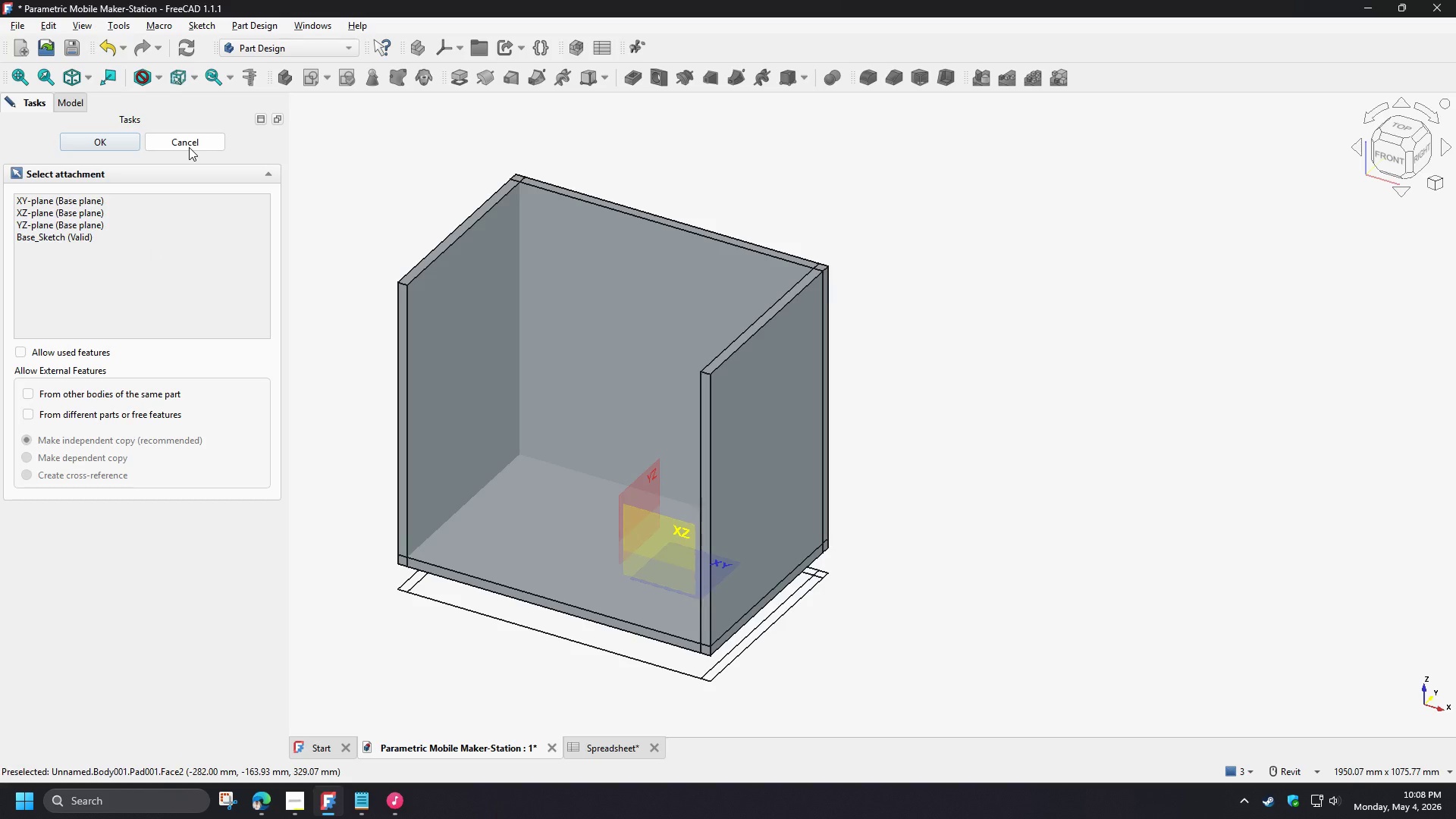 
wait(14.69)
 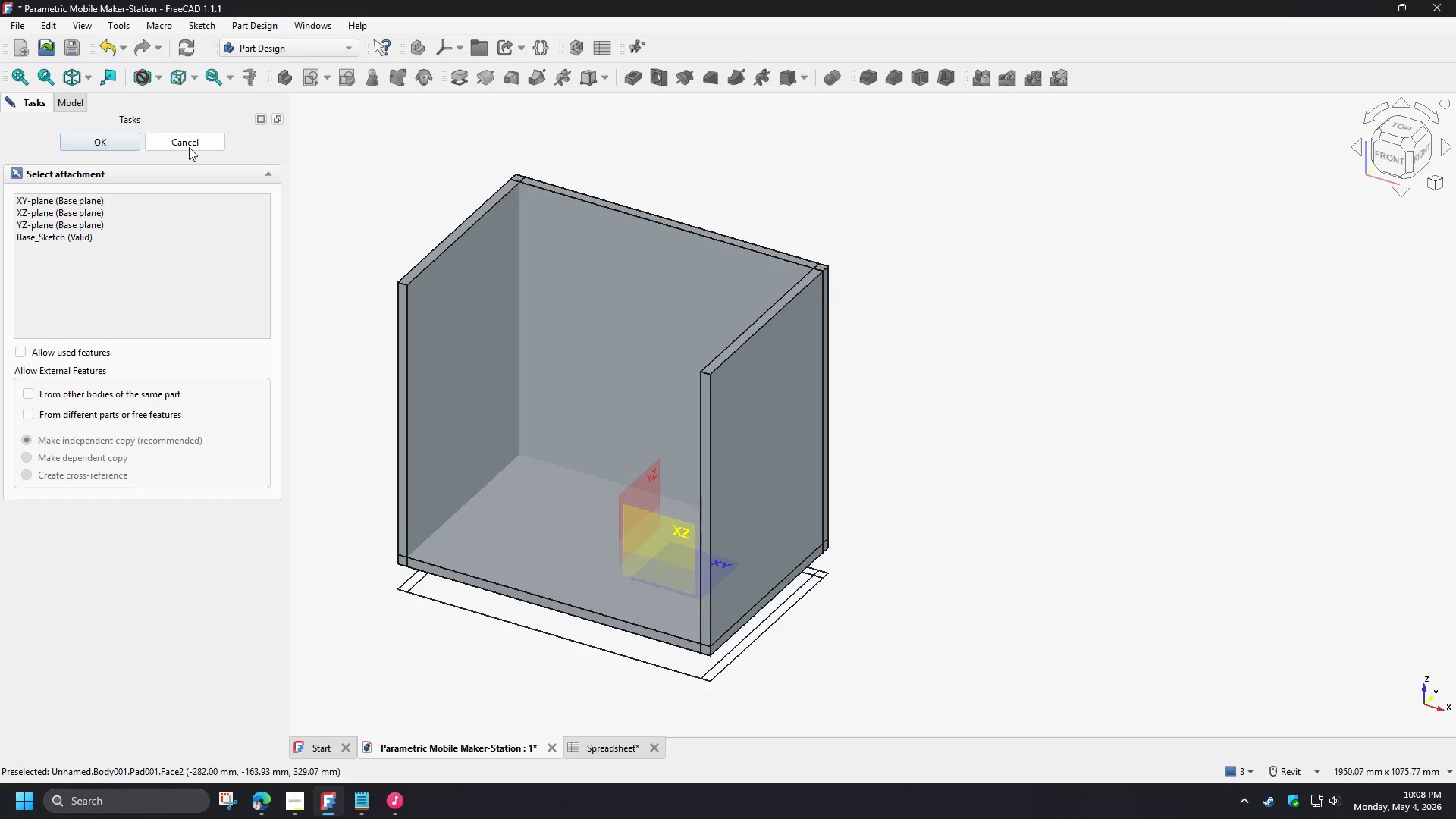 
left_click([147, 201])
 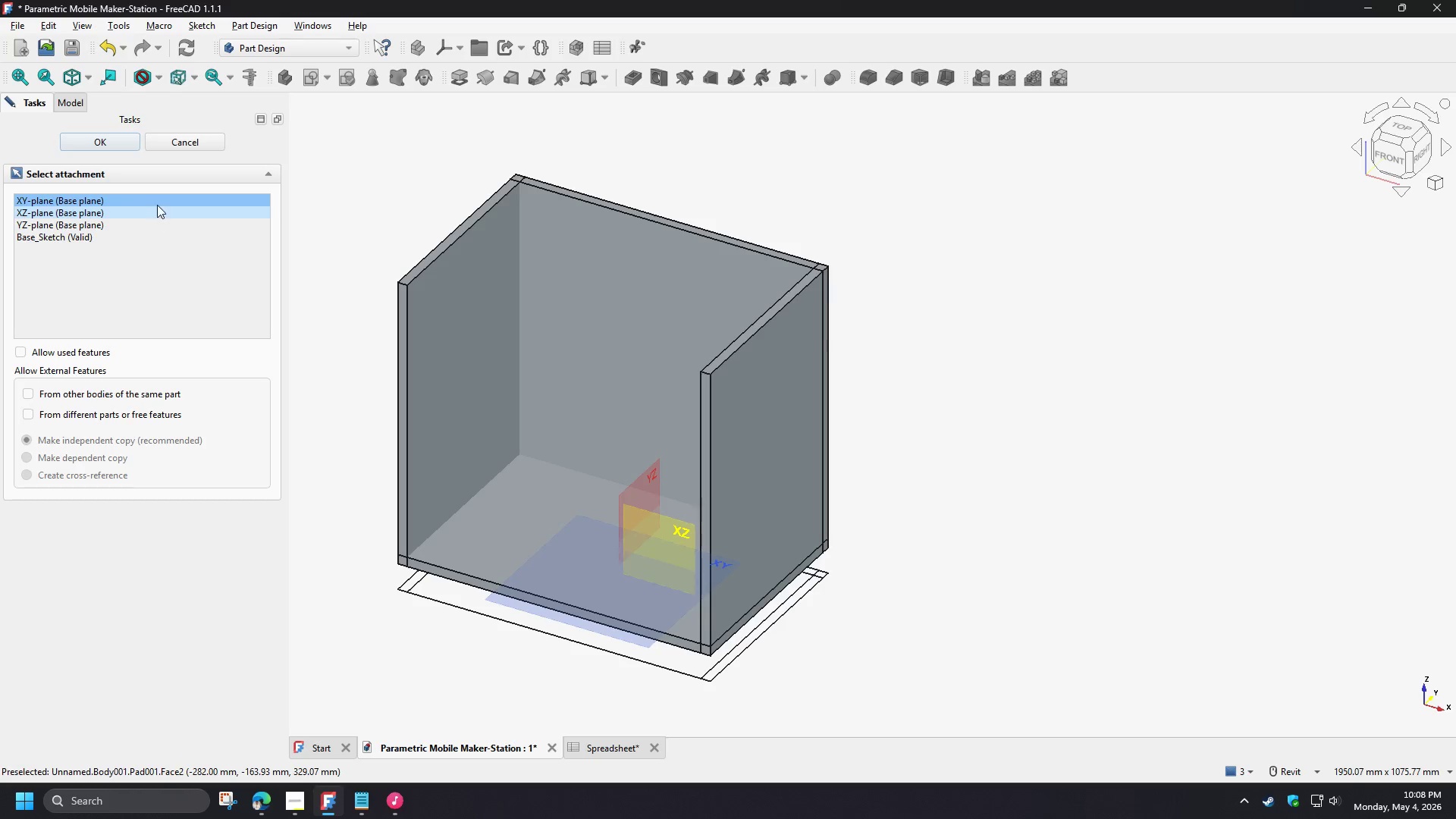 
left_click([118, 143])
 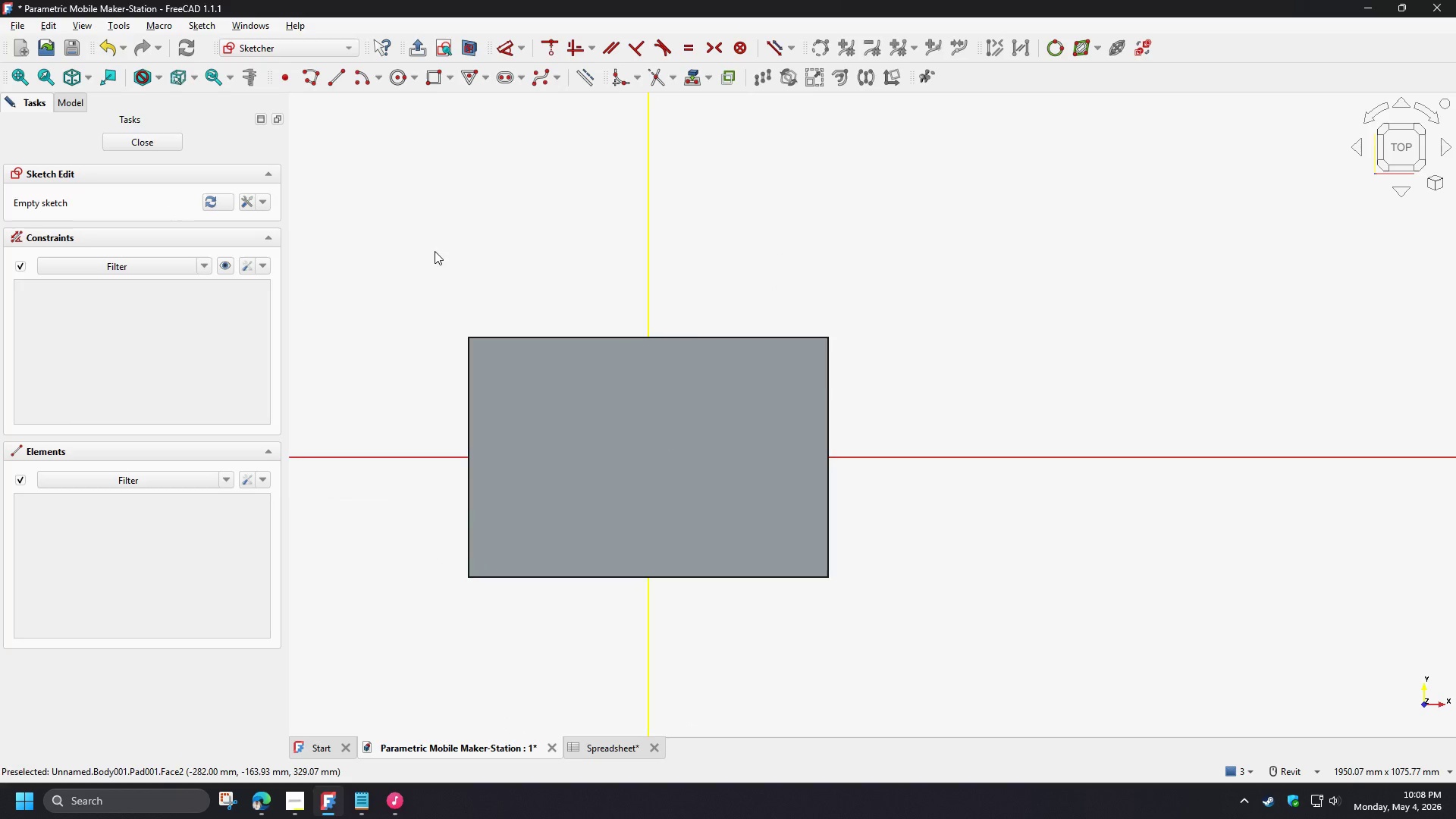 
scroll: coordinate [522, 423], scroll_direction: up, amount: 3.0
 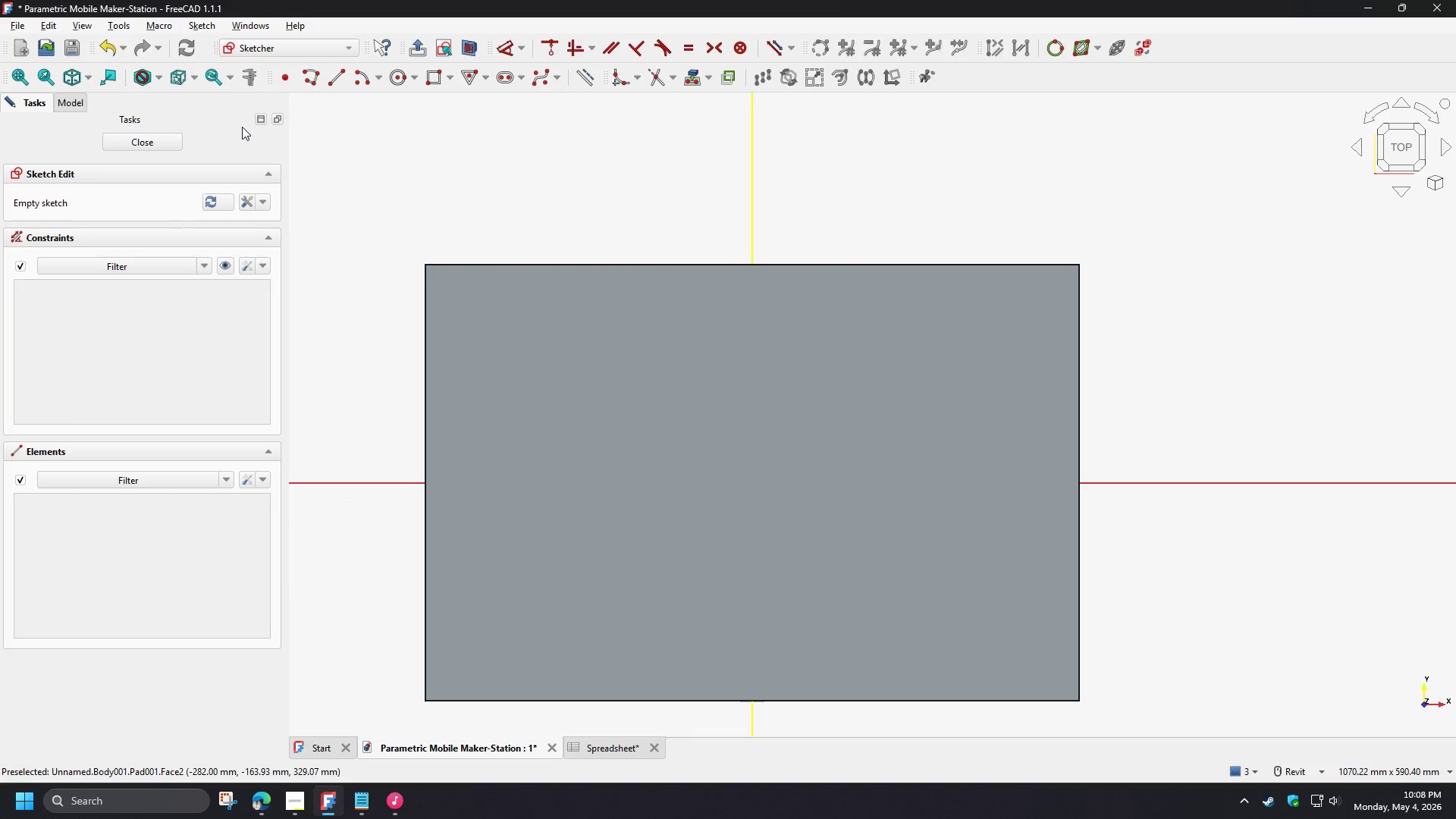 
left_click([466, 52])
 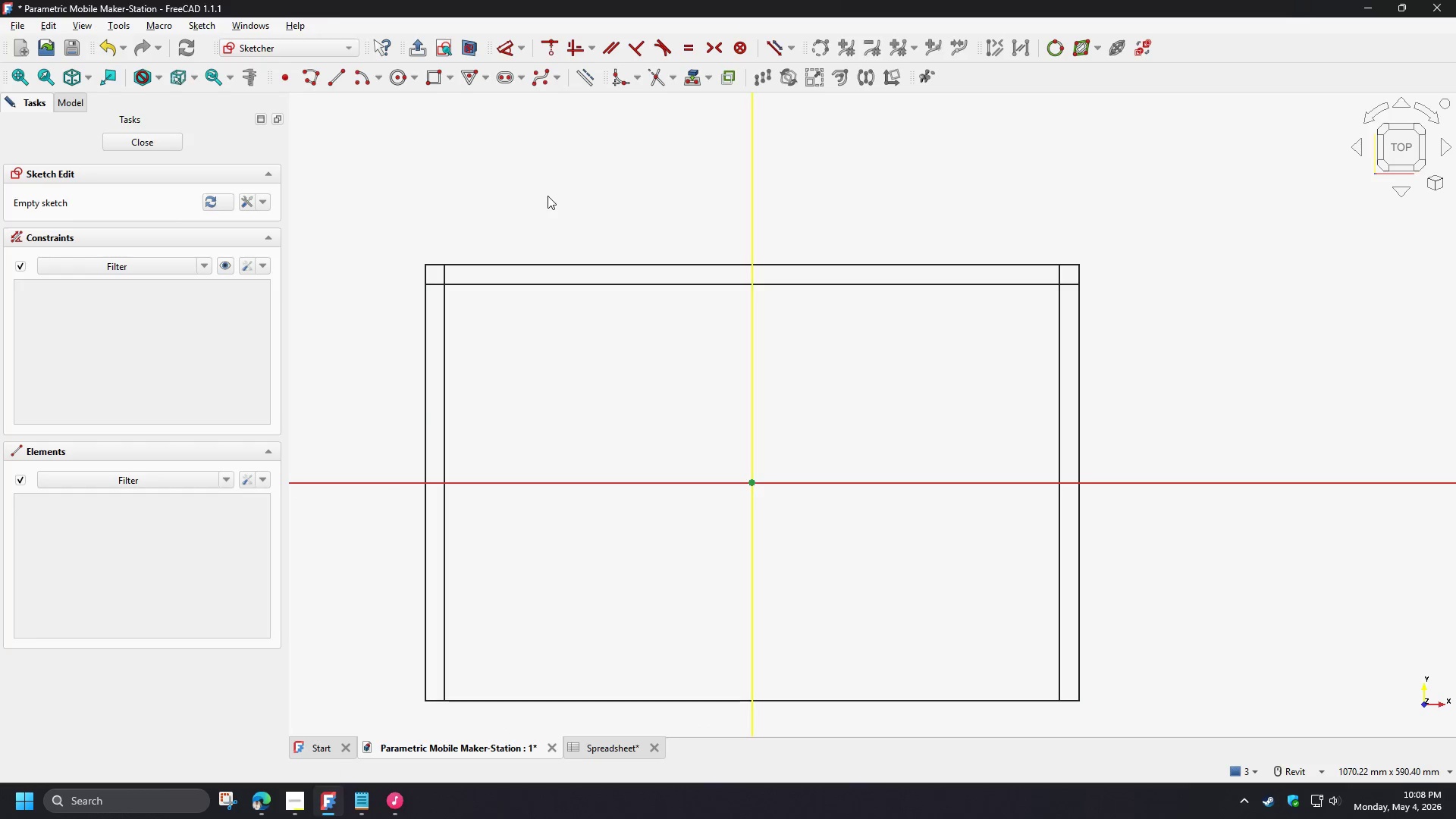 
scroll: coordinate [551, 196], scroll_direction: down, amount: 2.0
 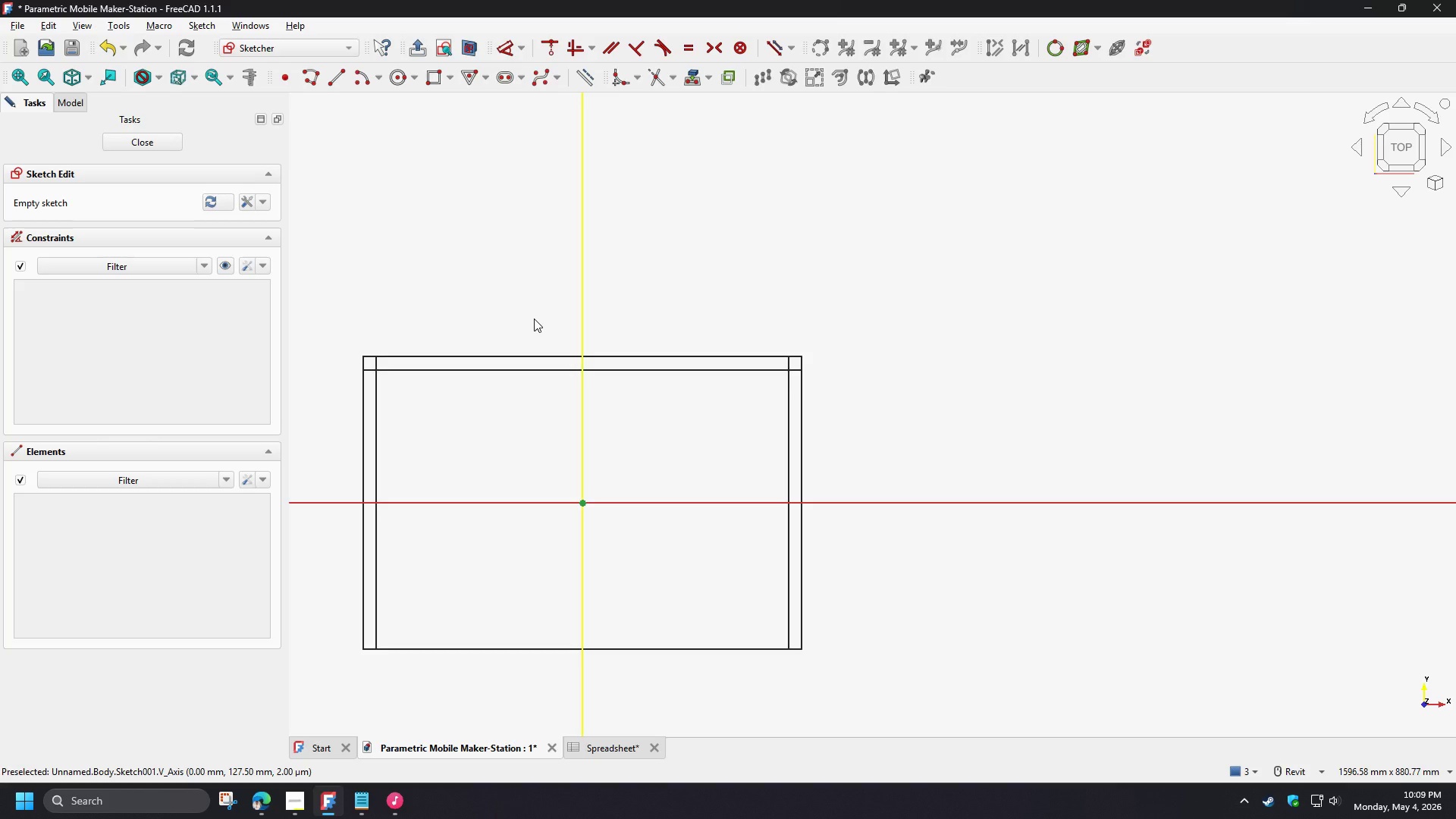 
wait(86.92)
 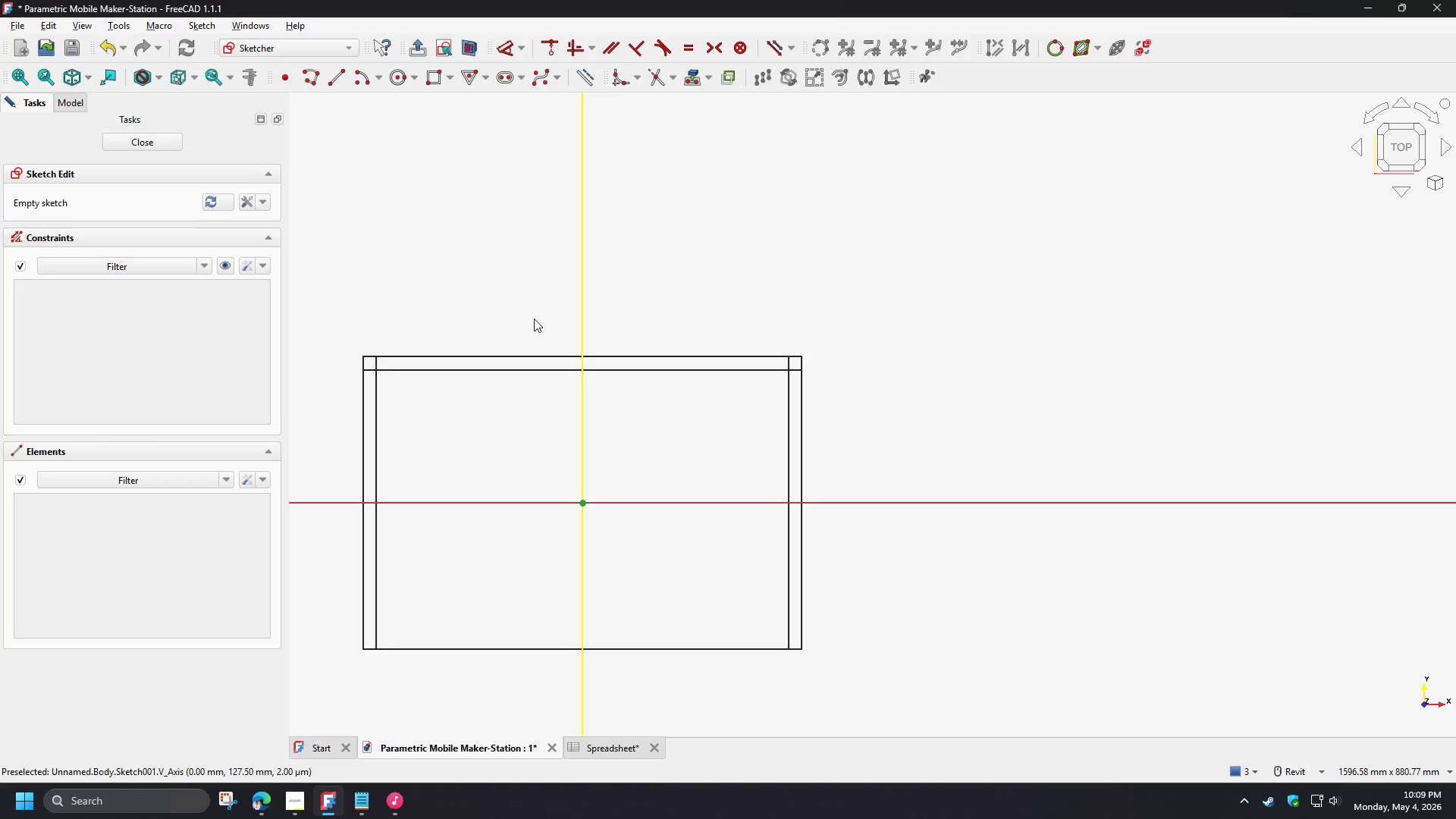 
scroll: coordinate [579, 346], scroll_direction: up, amount: 3.0
 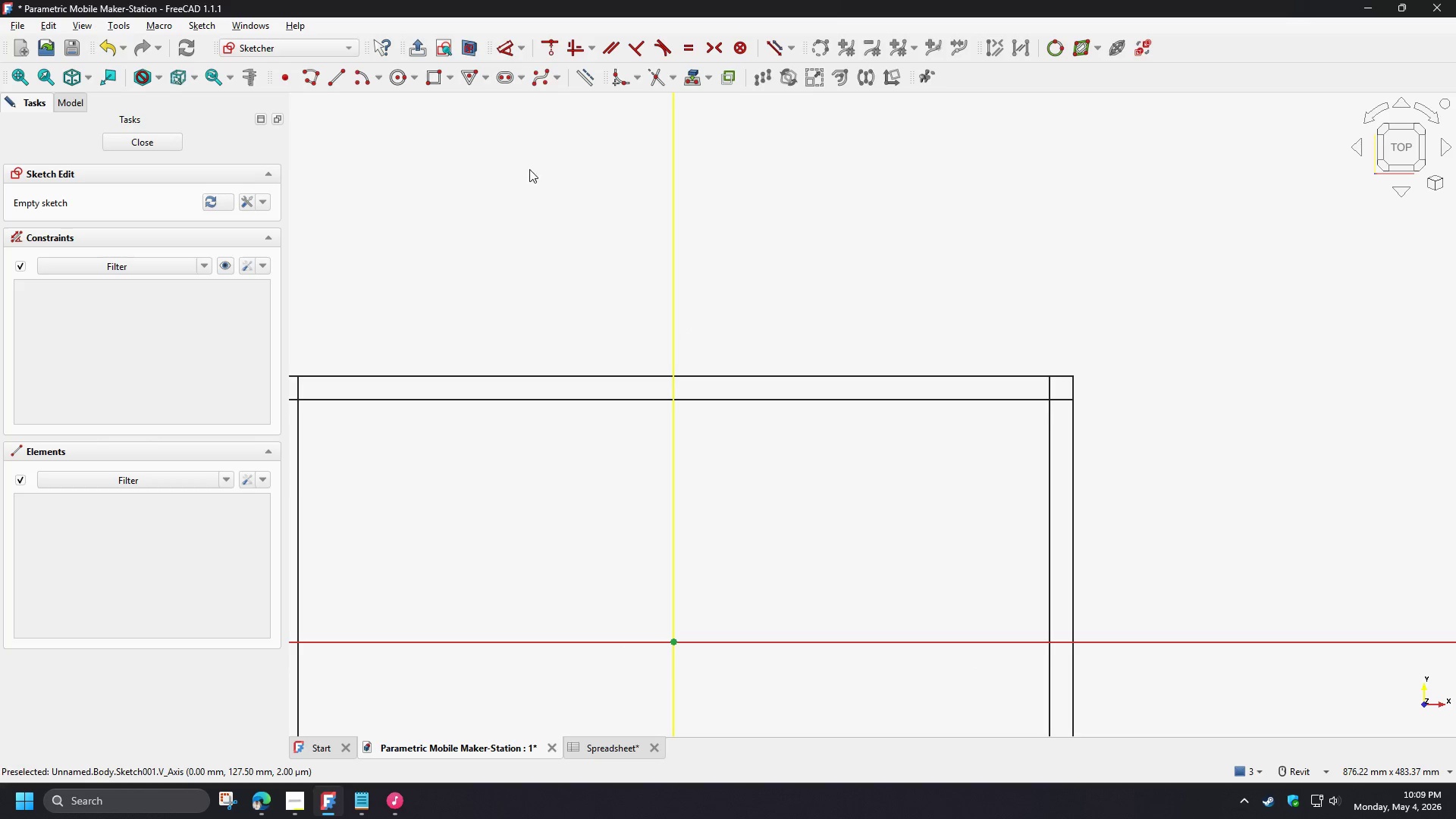 
left_click([447, 80])
 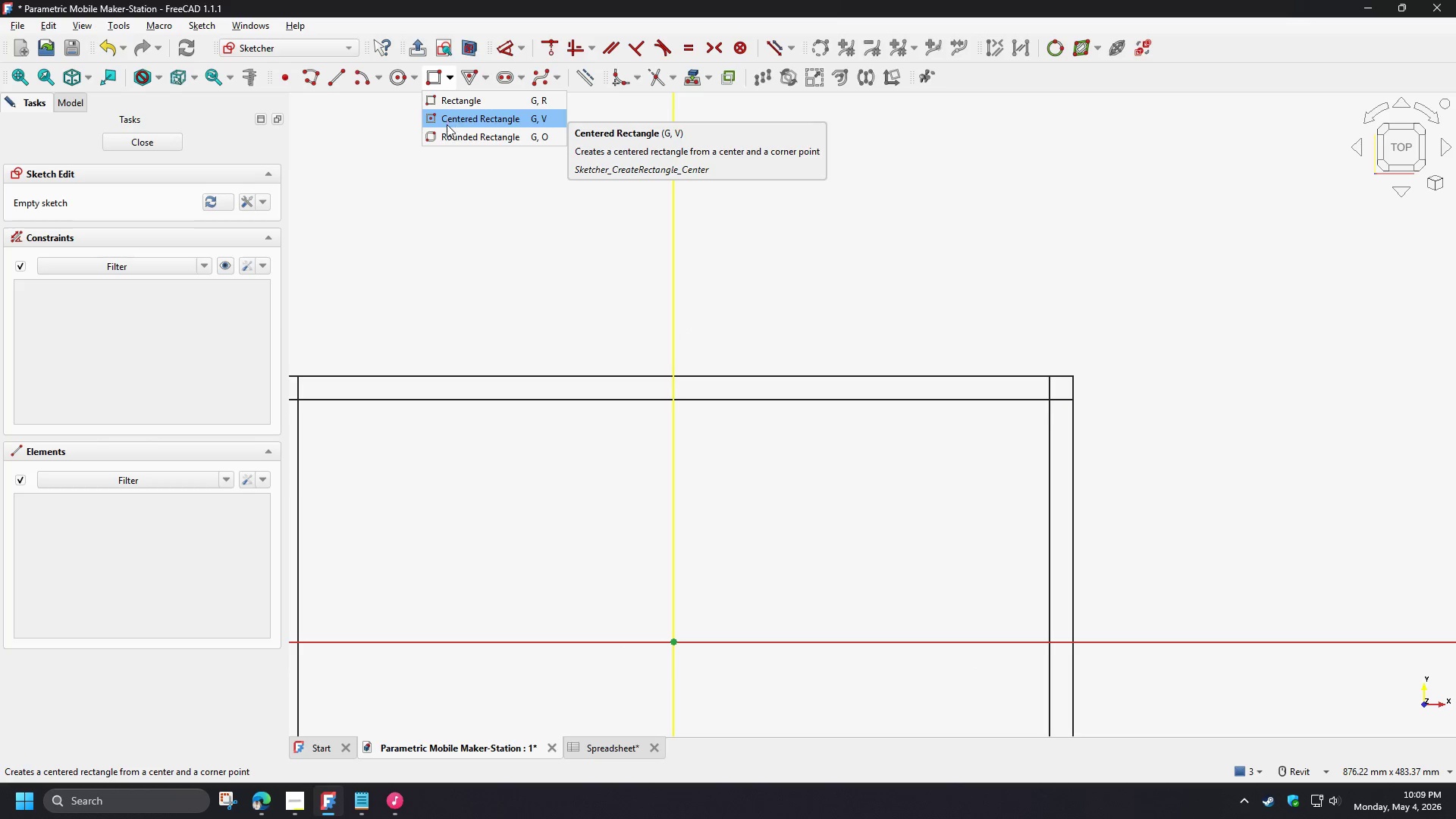 
left_click([447, 118])
 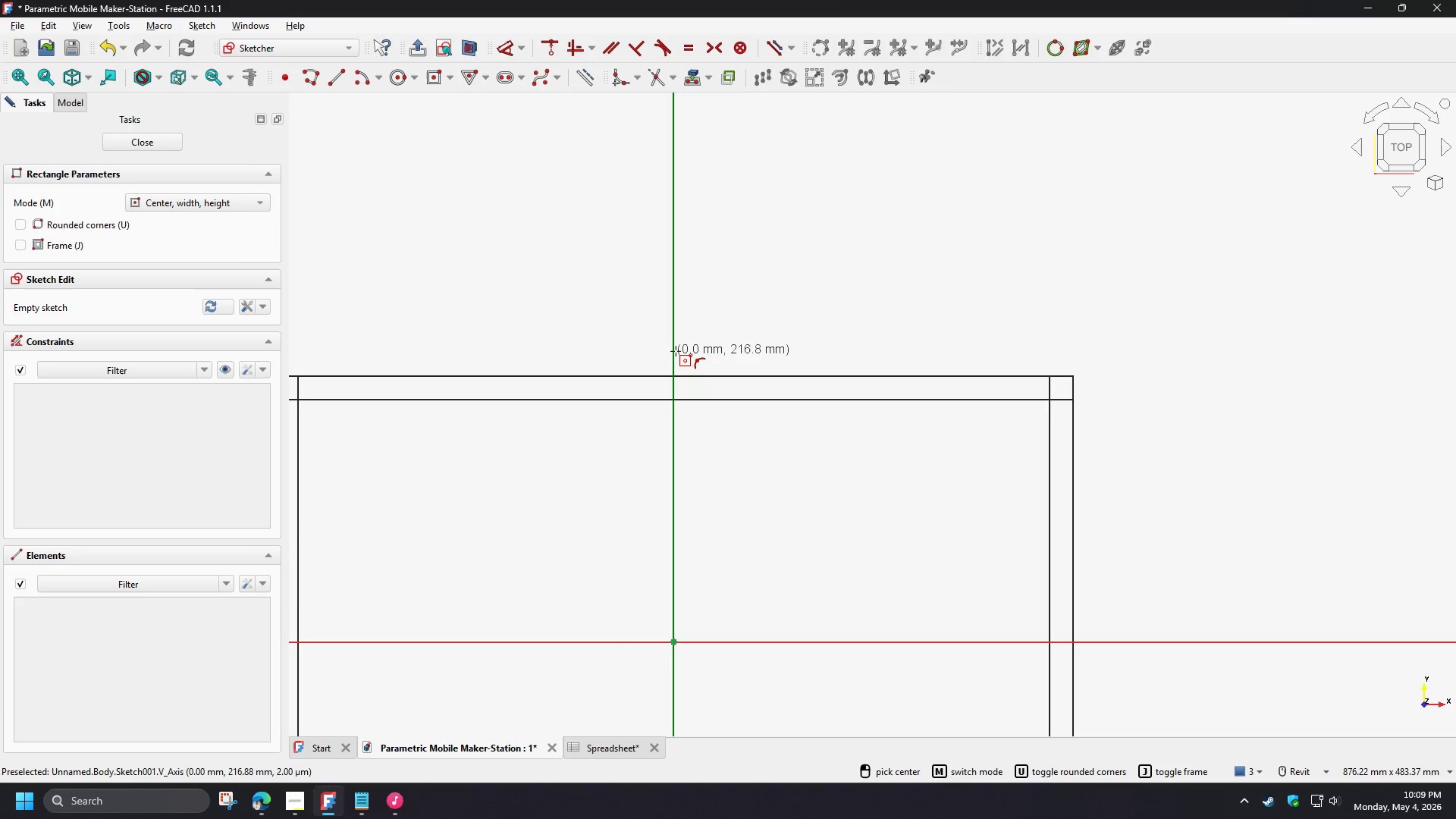 
left_click([673, 349])
 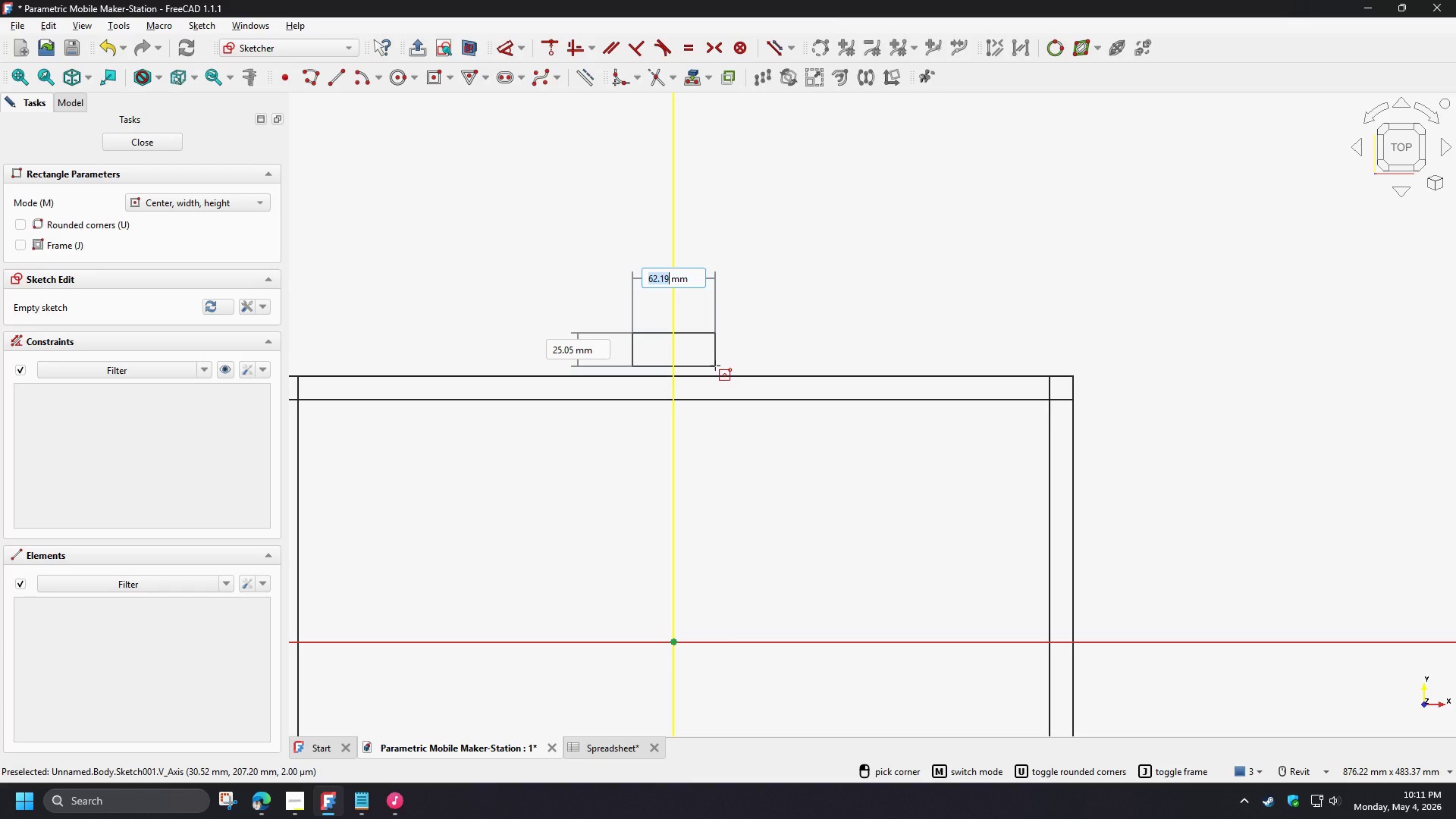 
wait(71.28)
 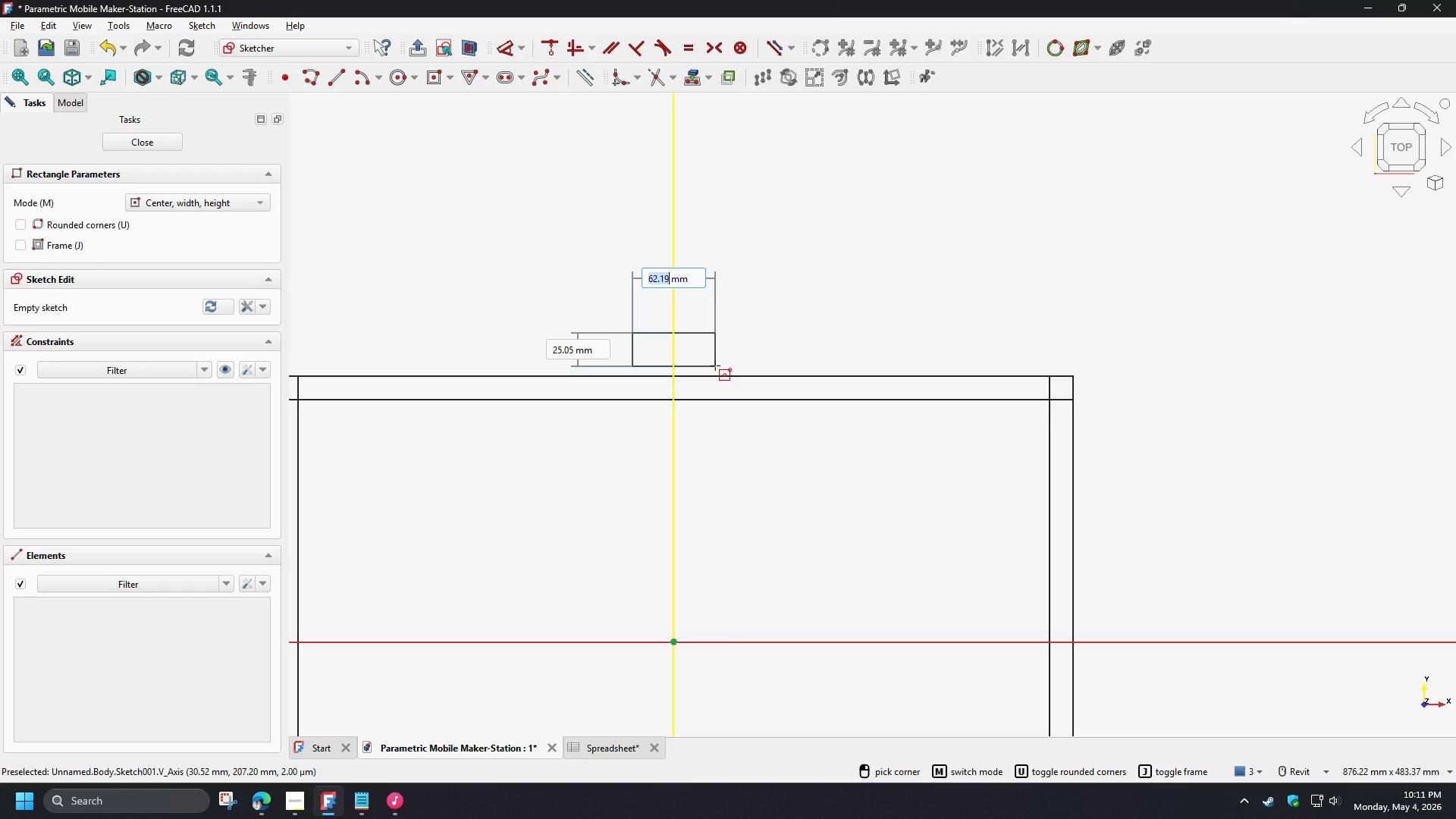 
key(Numpad5)
 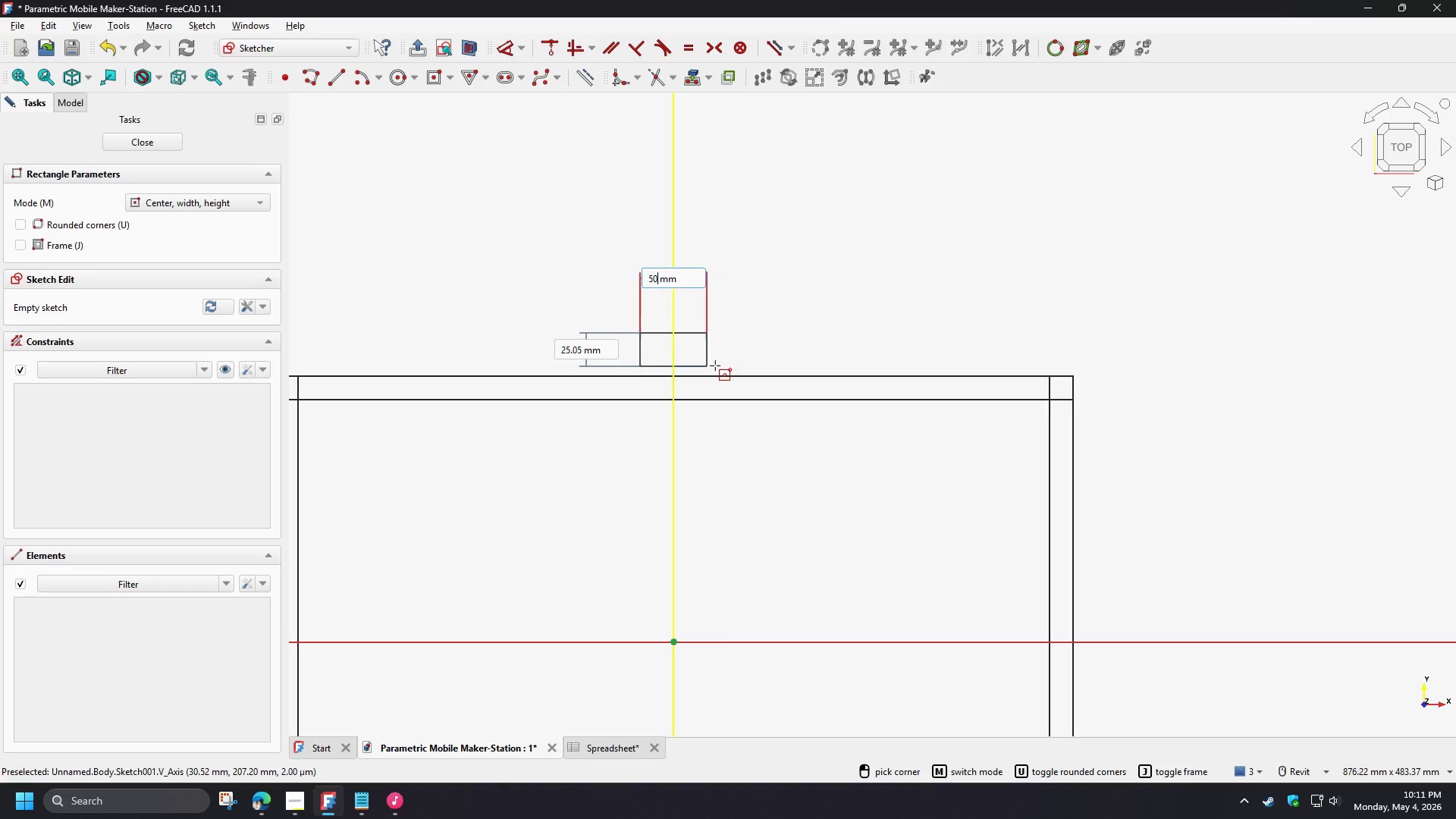 
key(Numpad0)
 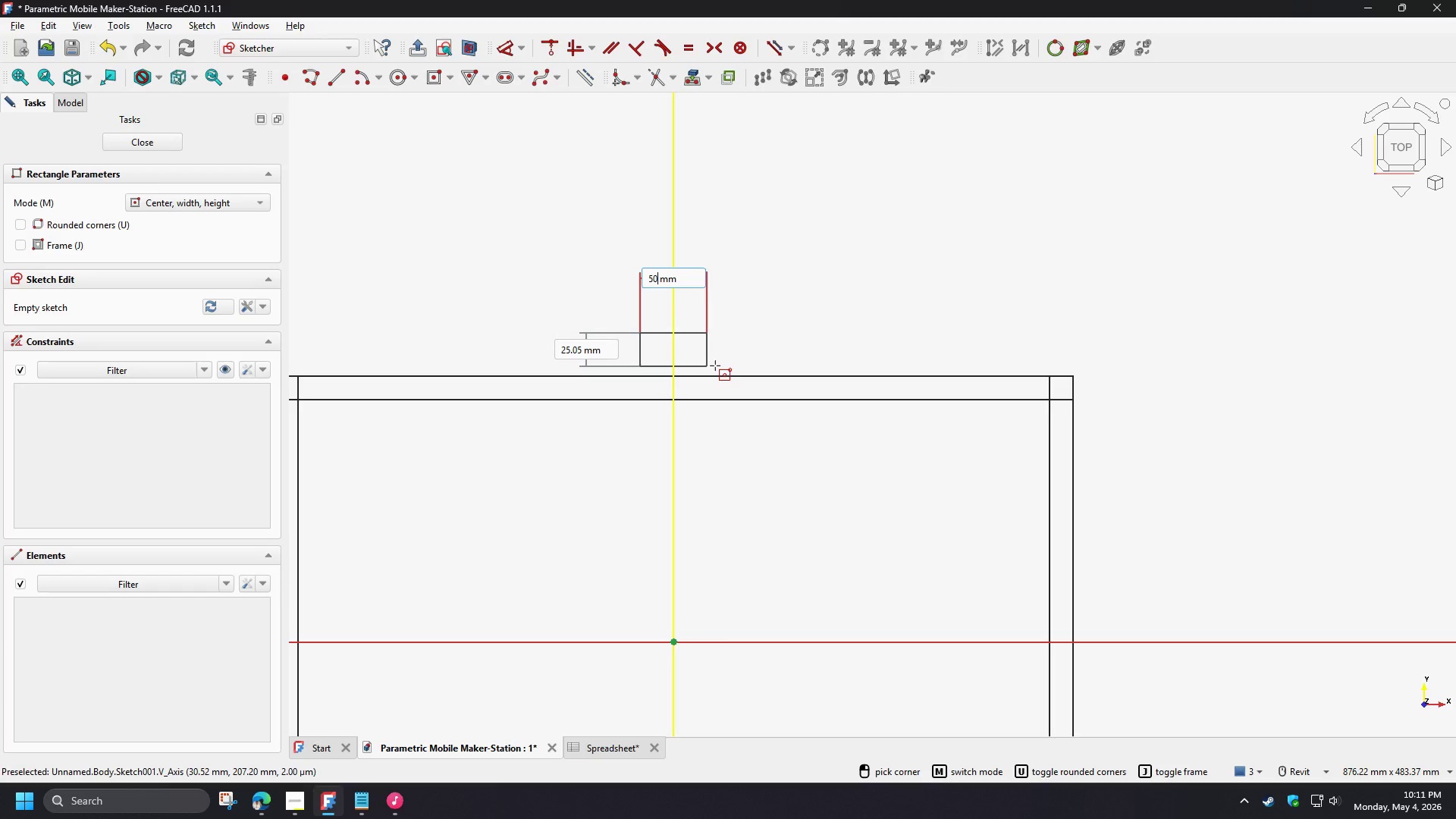 
key(Tab)
 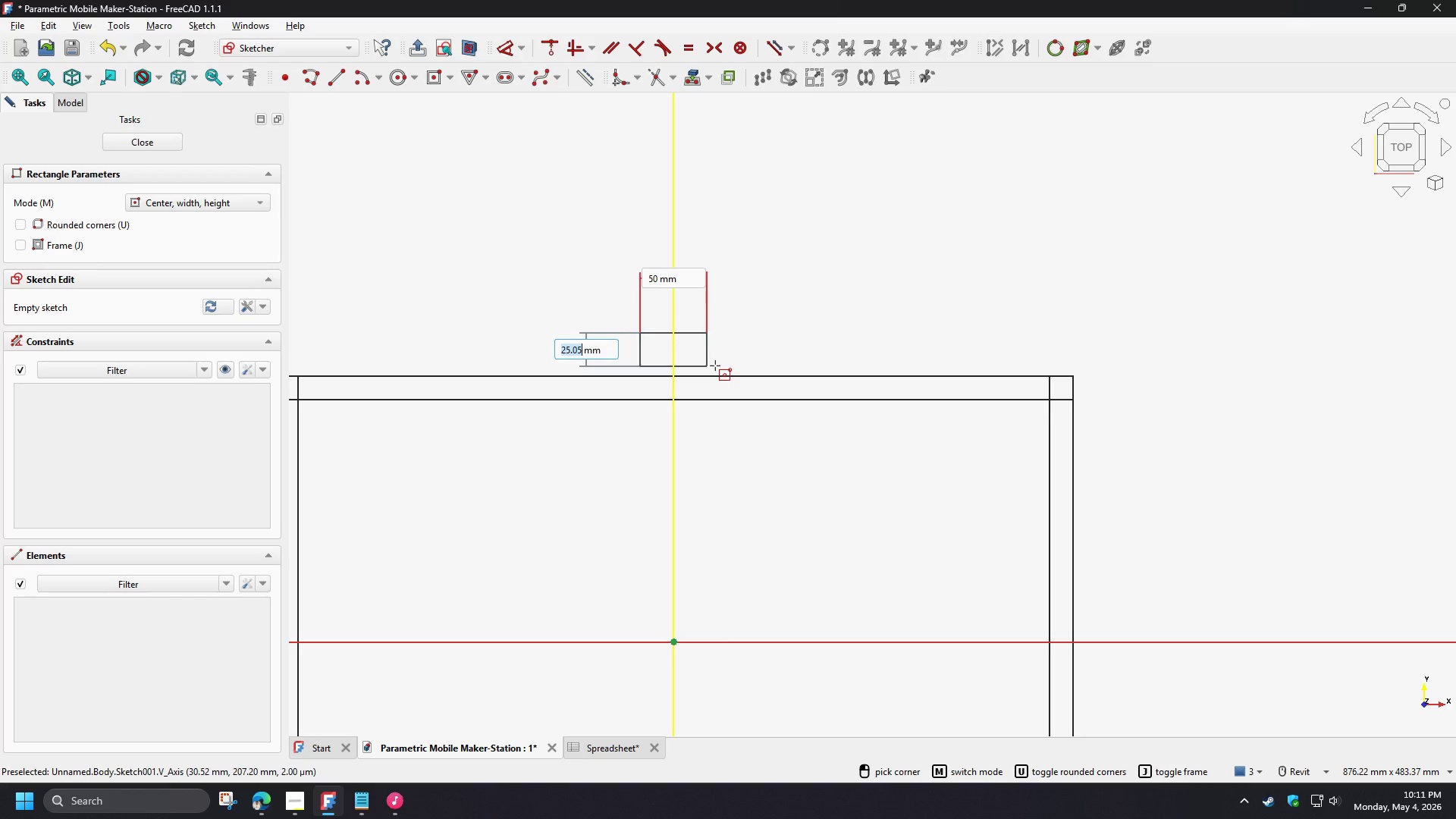 
key(NumpadEnter)
 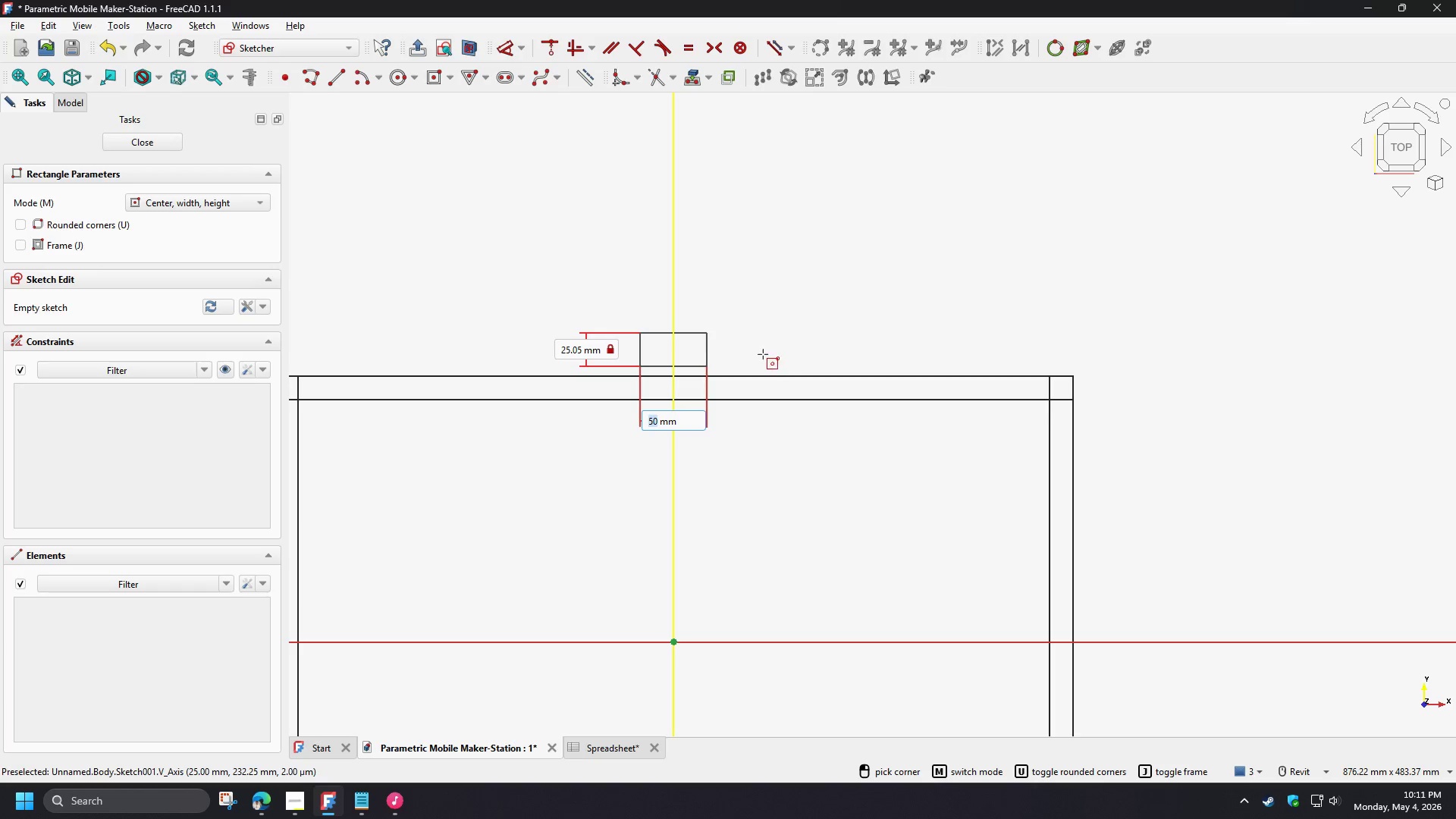 
right_click([730, 353])
 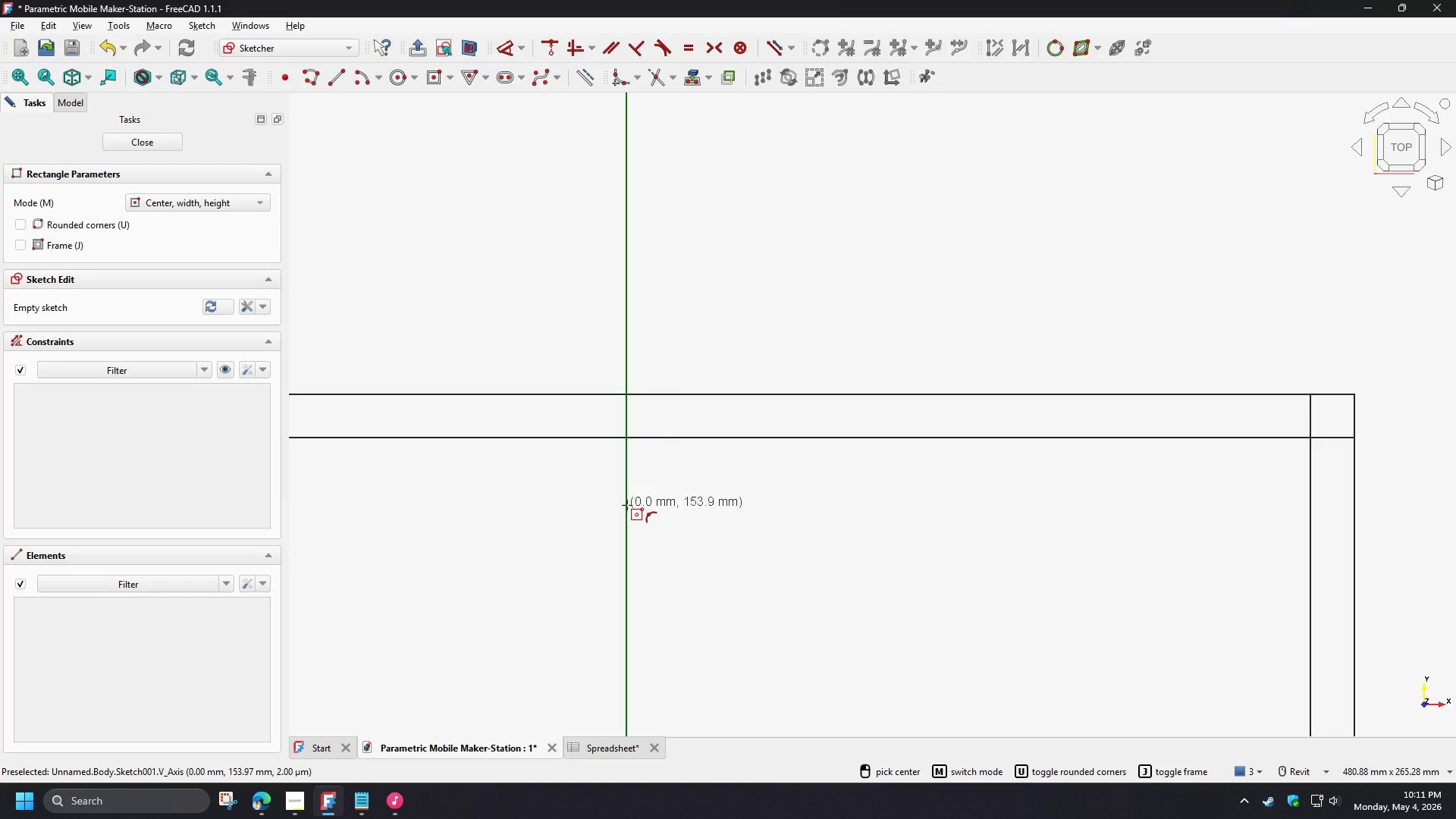 
scroll: coordinate [731, 353], scroll_direction: up, amount: 3.0
 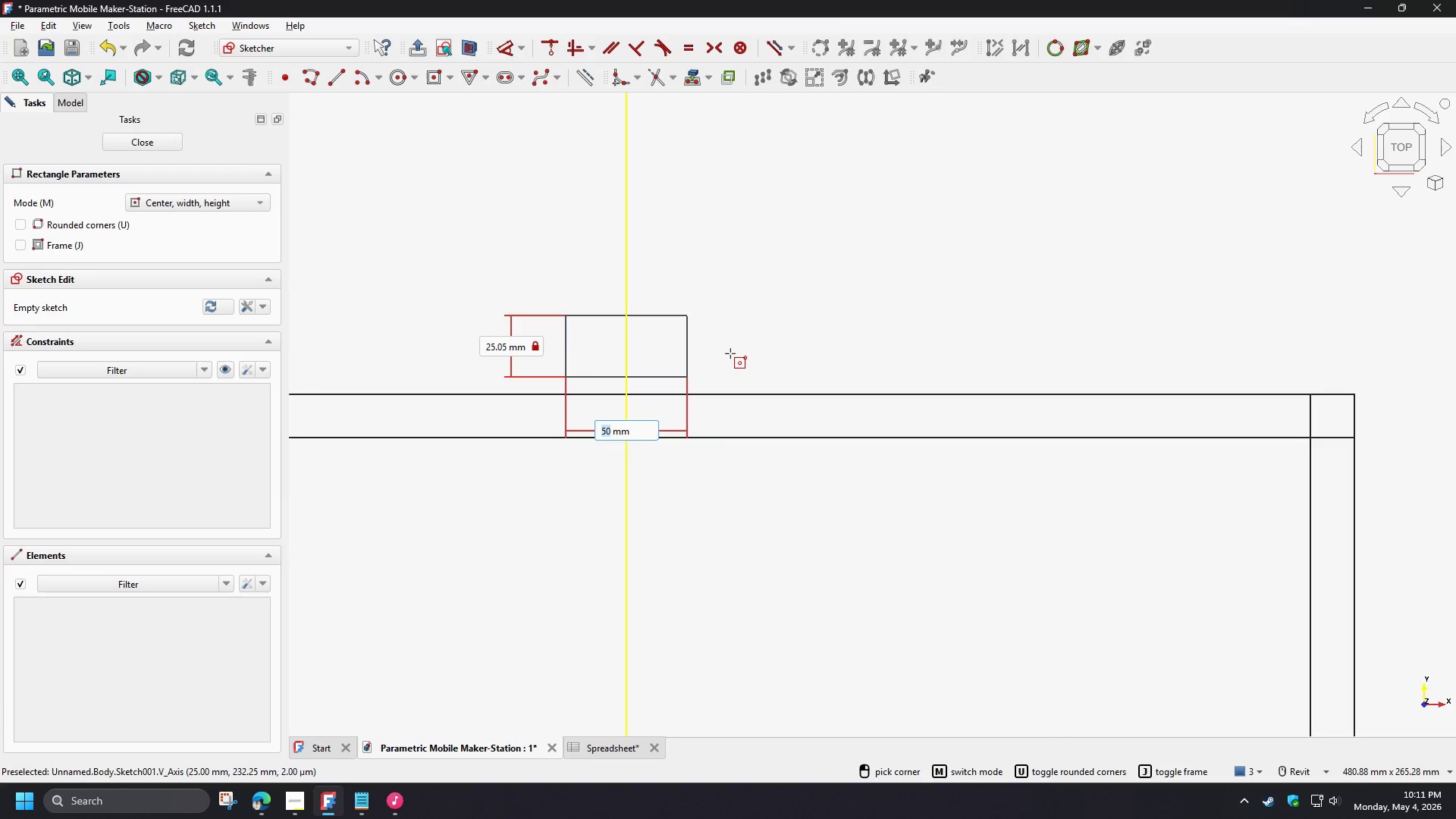 
left_click([627, 505])
 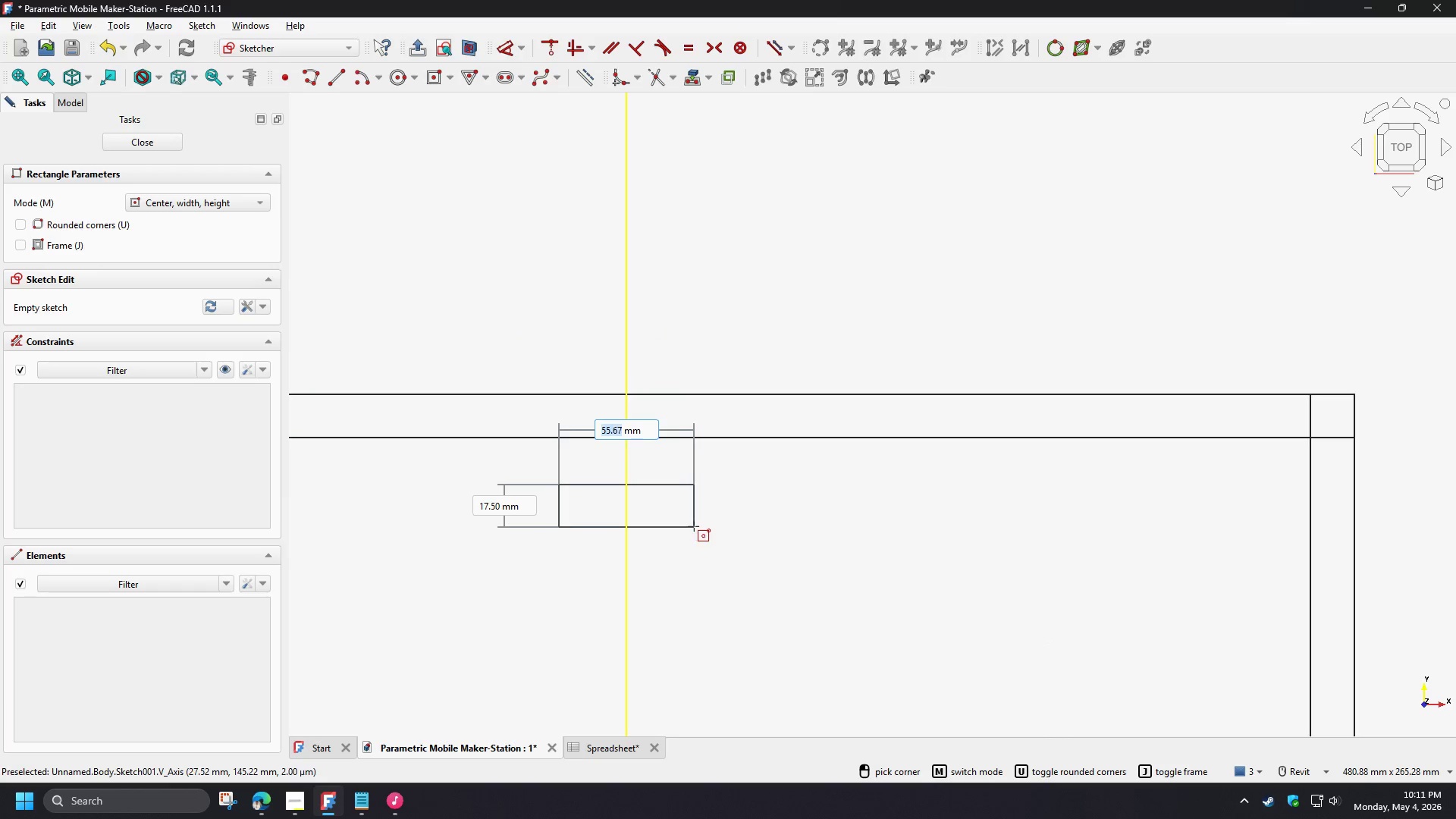 
left_click([694, 526])
 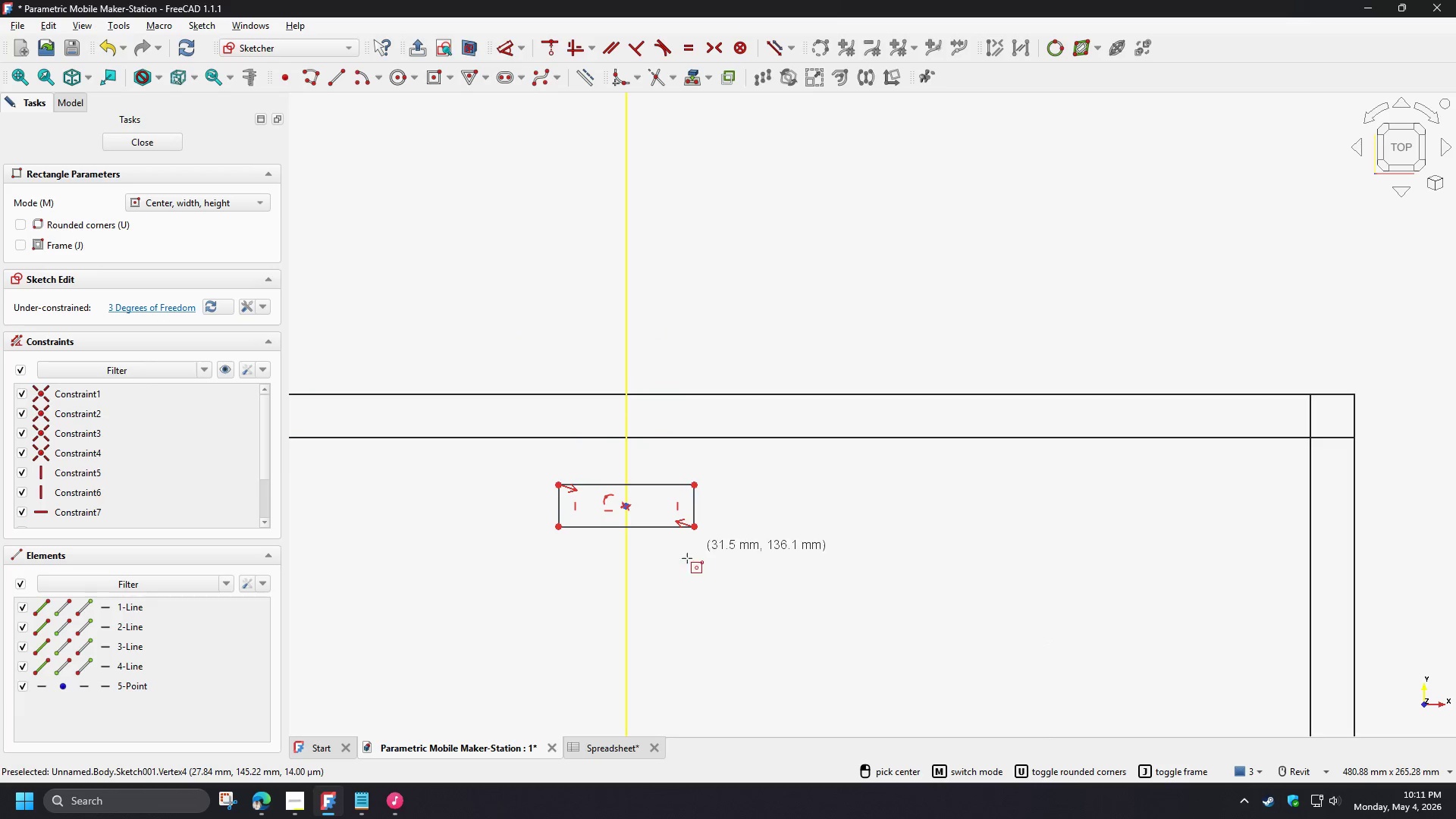 
right_click([673, 563])
 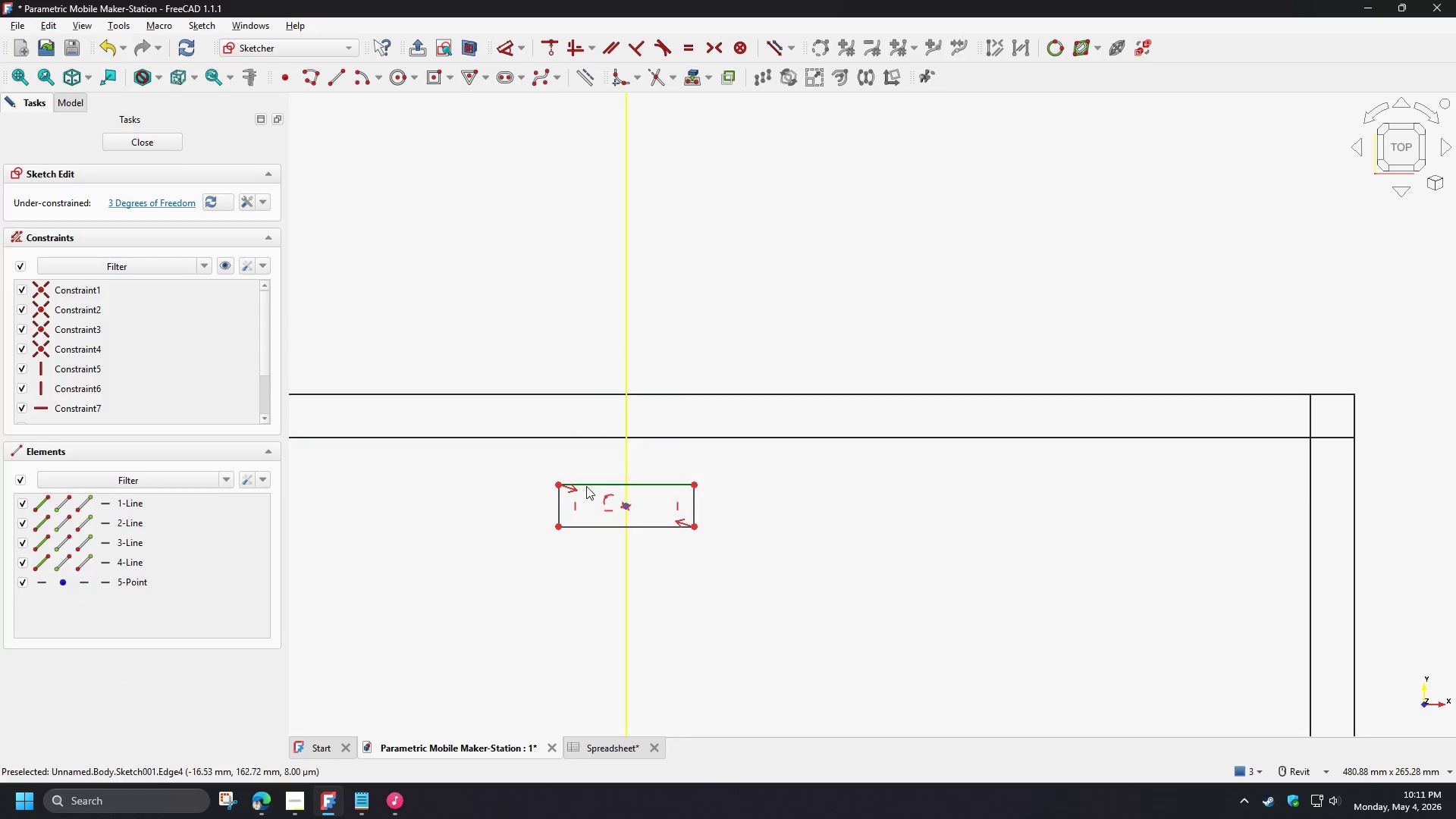 
scroll: coordinate [585, 485], scroll_direction: up, amount: 4.0
 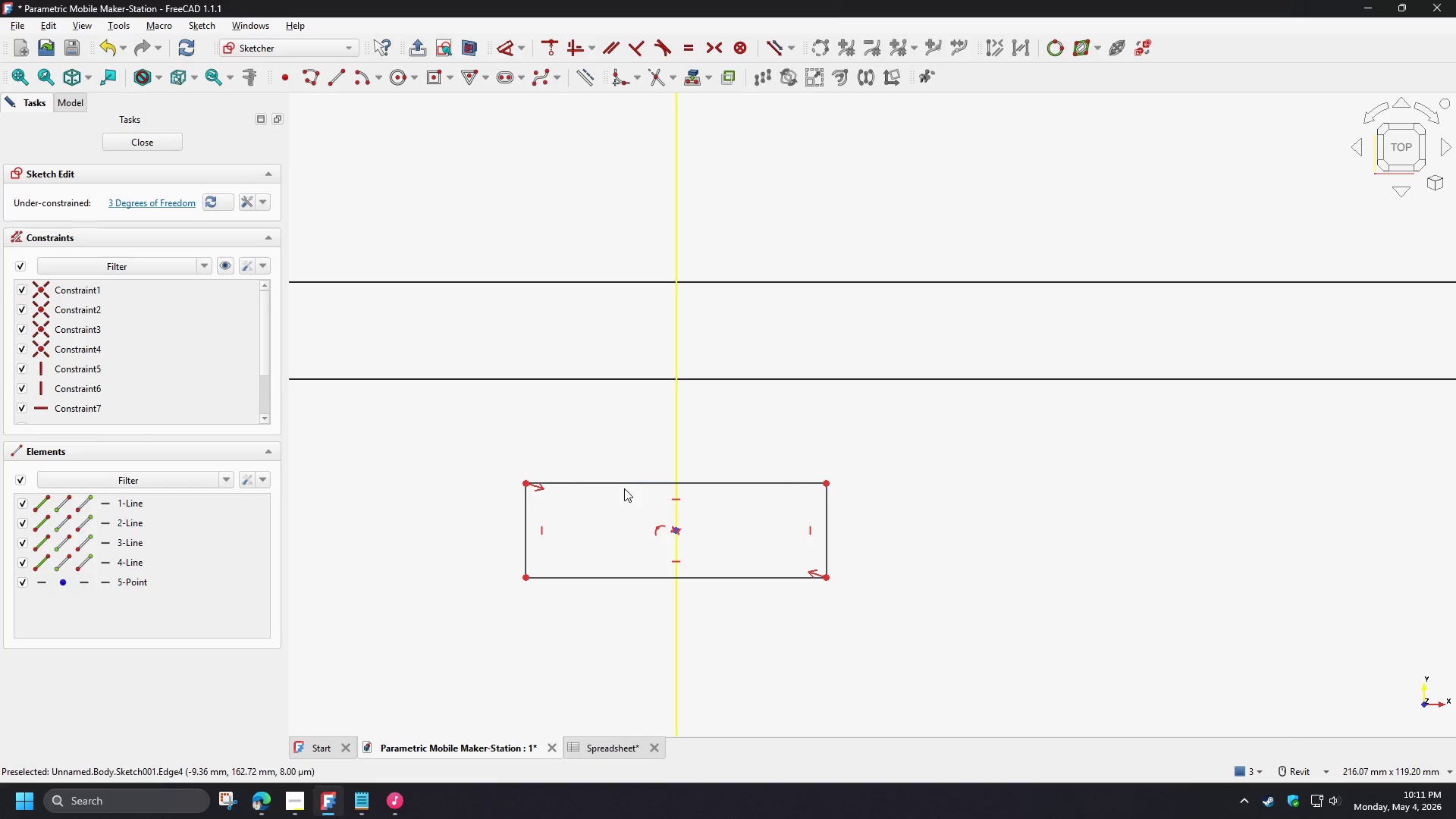 
left_click([623, 475])
 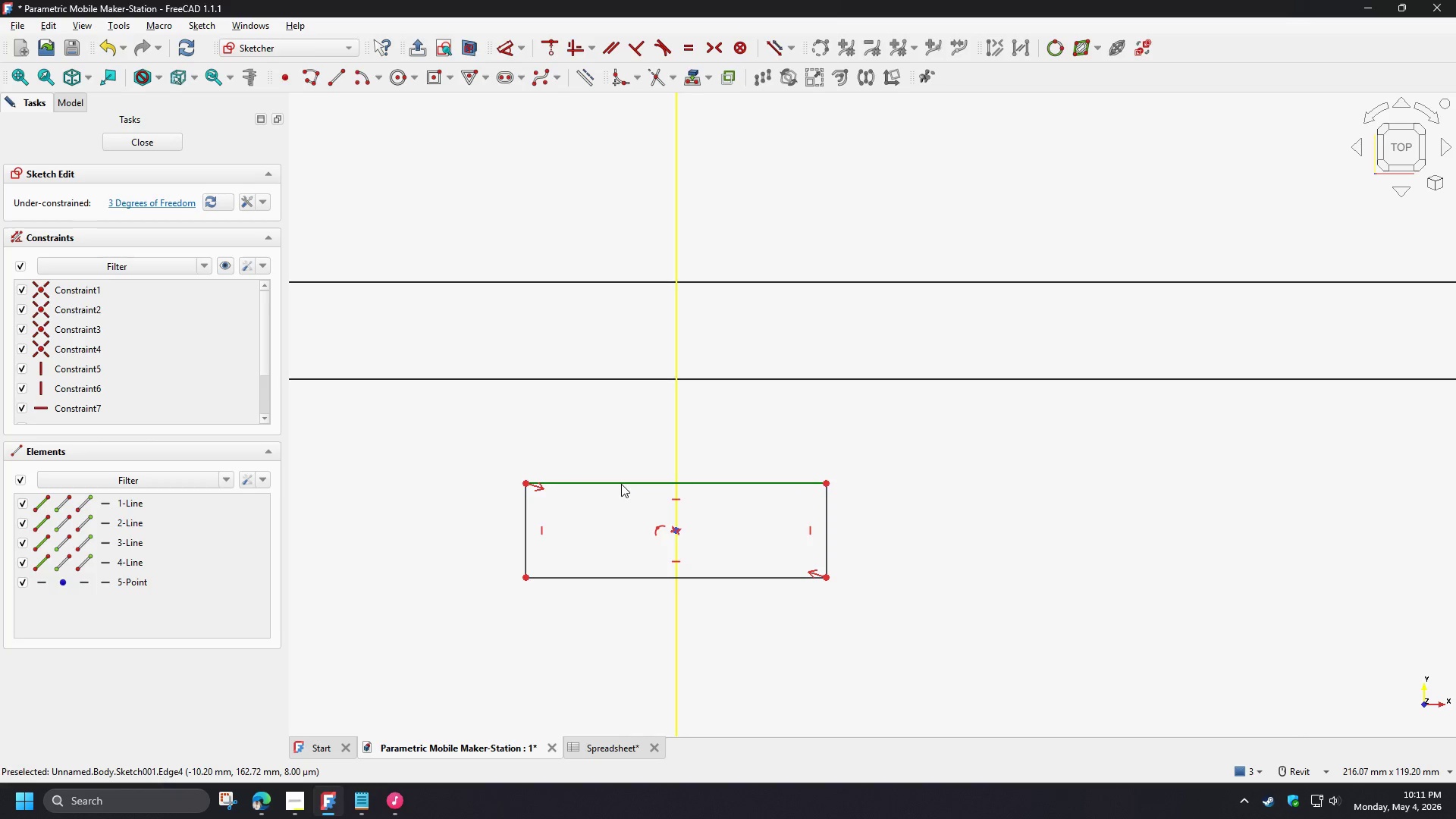 
left_click([621, 484])
 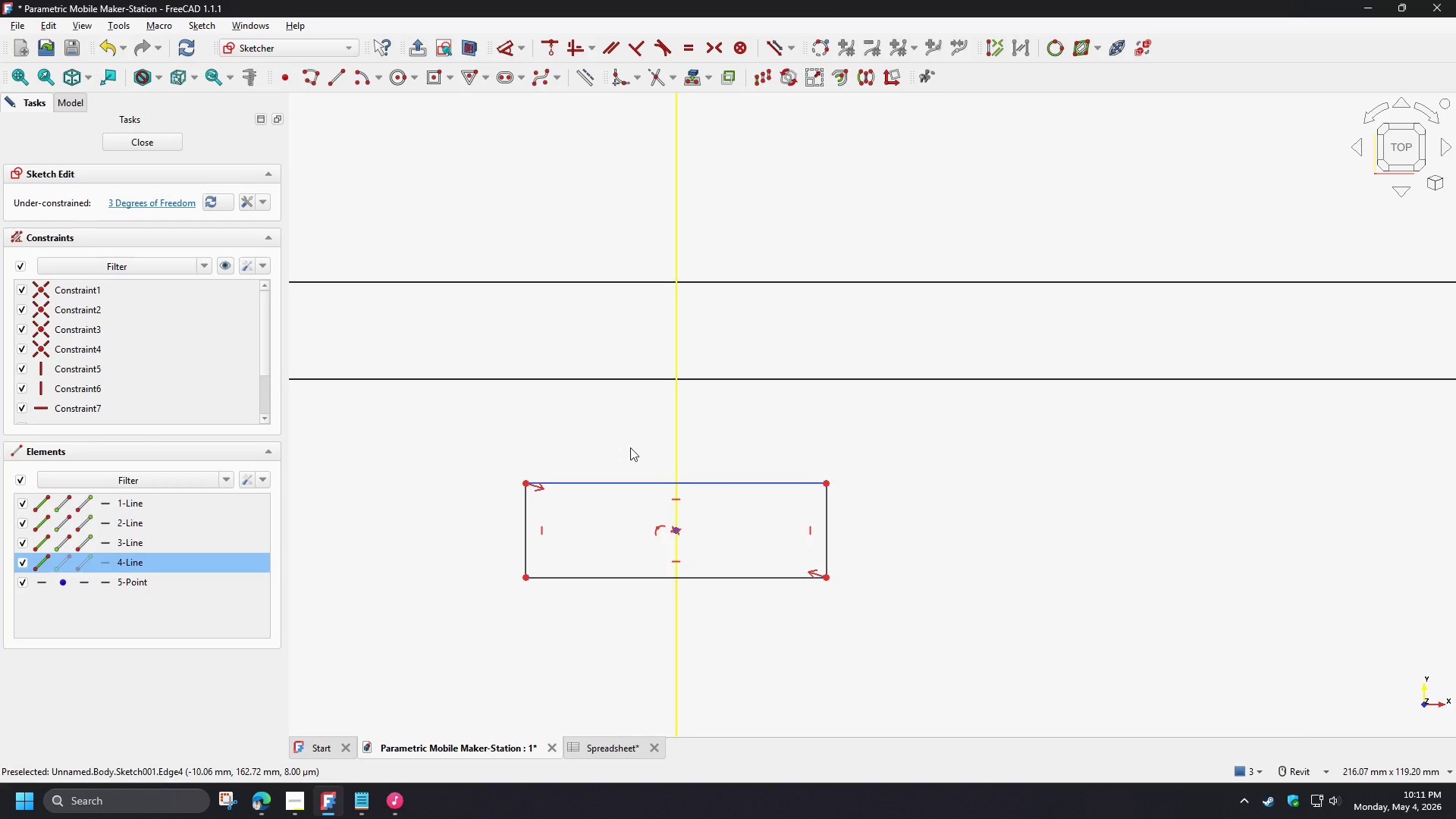 
key(D)
 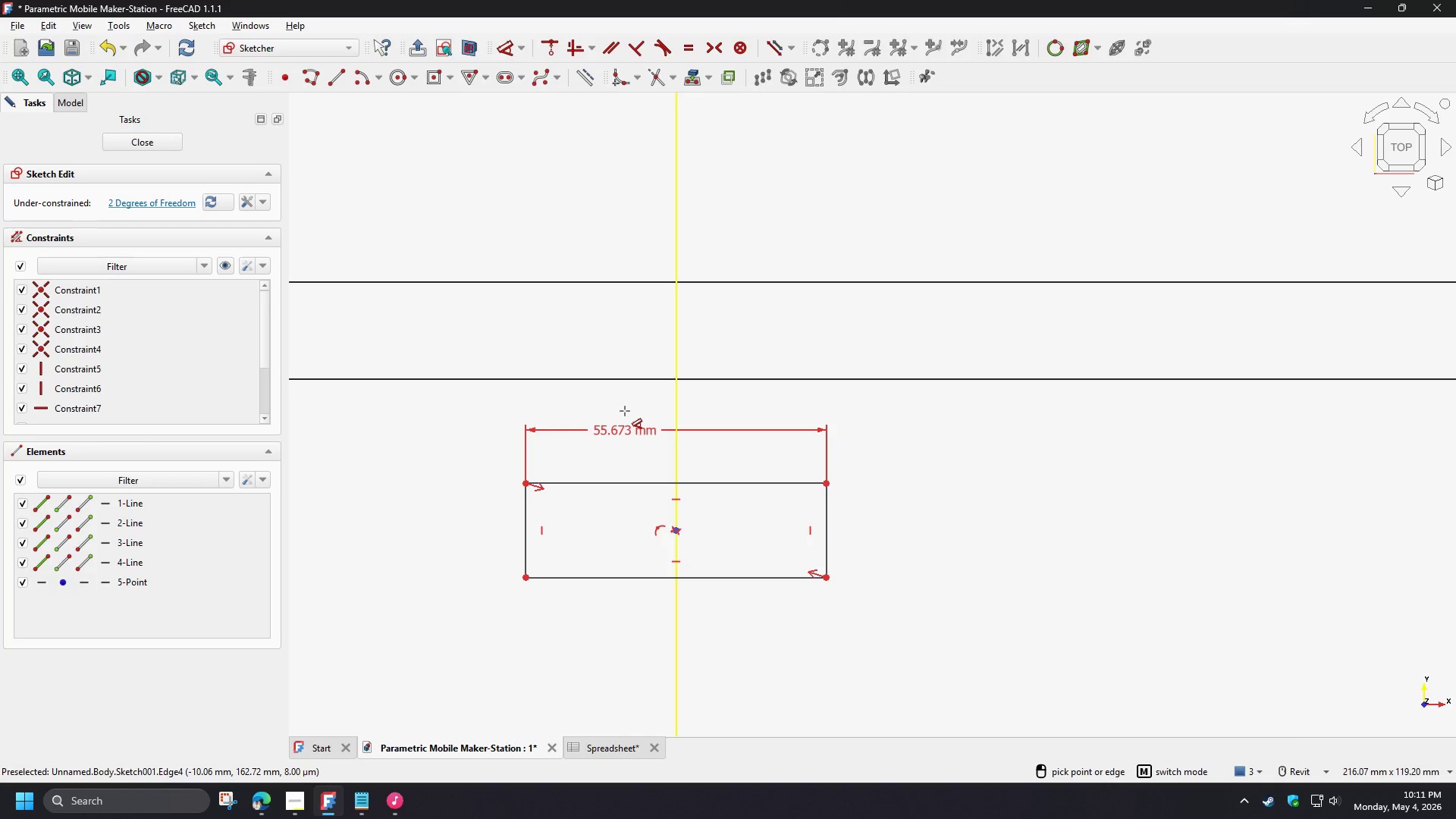 
left_click([629, 411])
 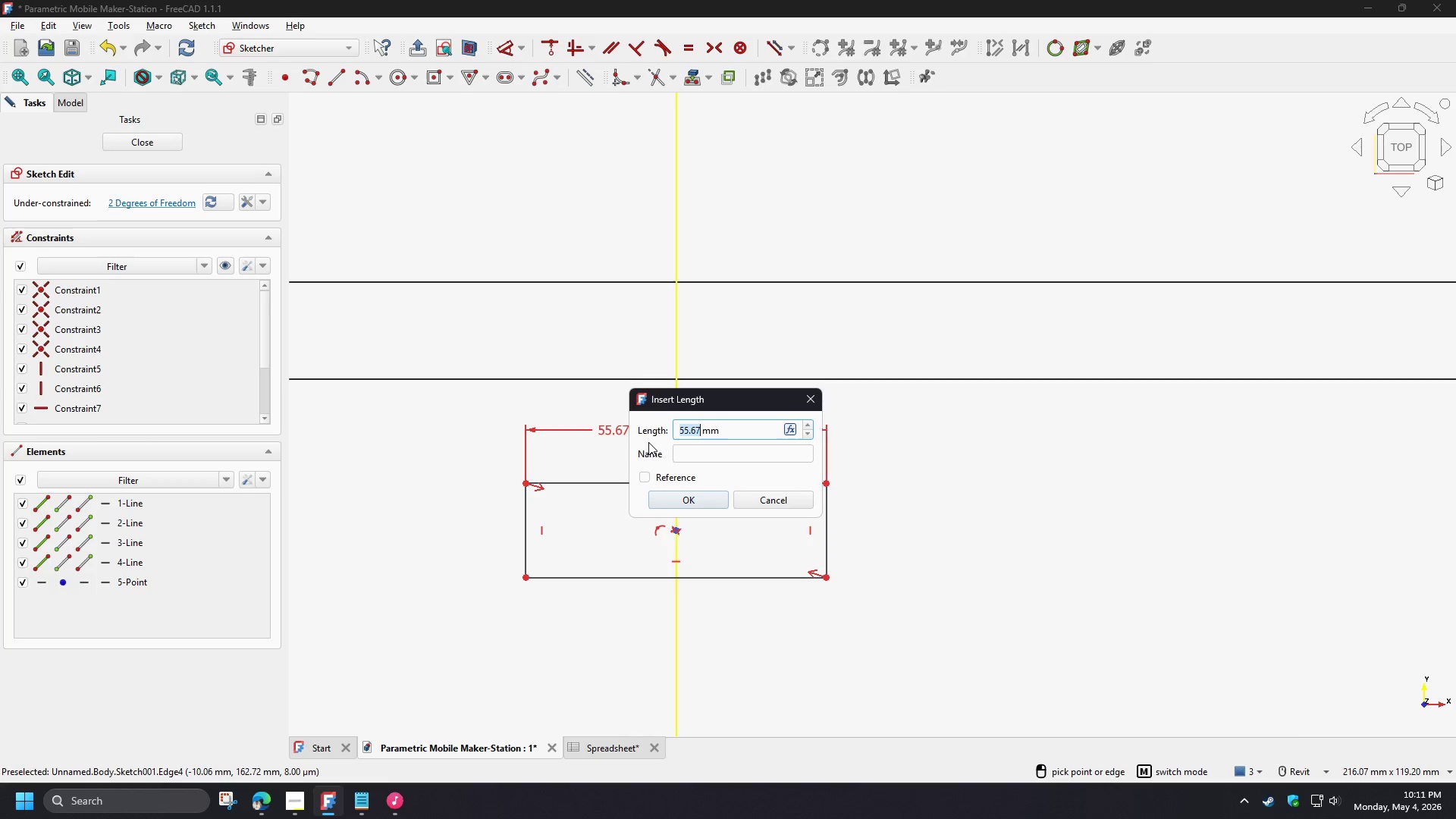 
mouse_move([718, 441])
 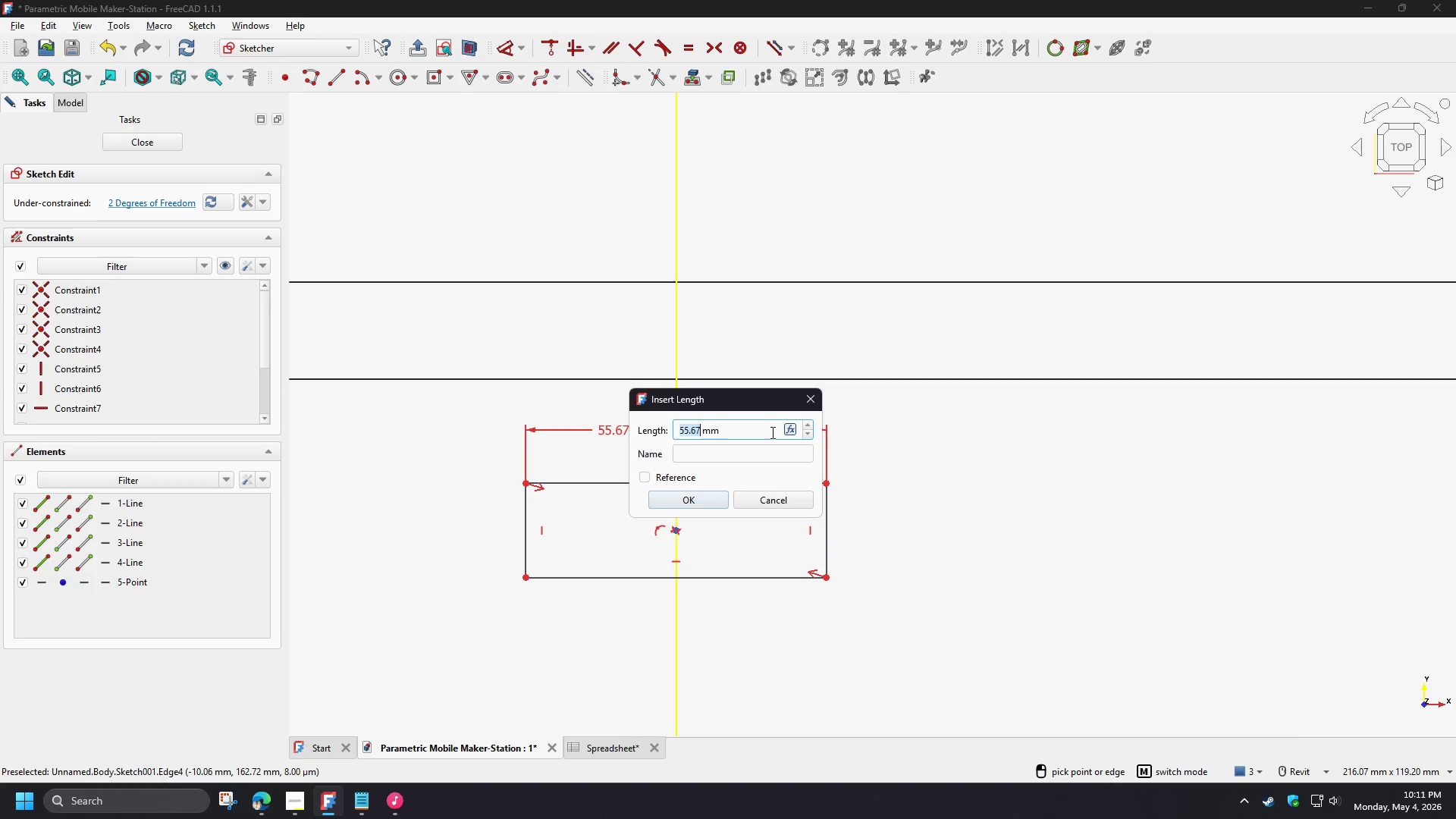 
mouse_move([756, 457])
 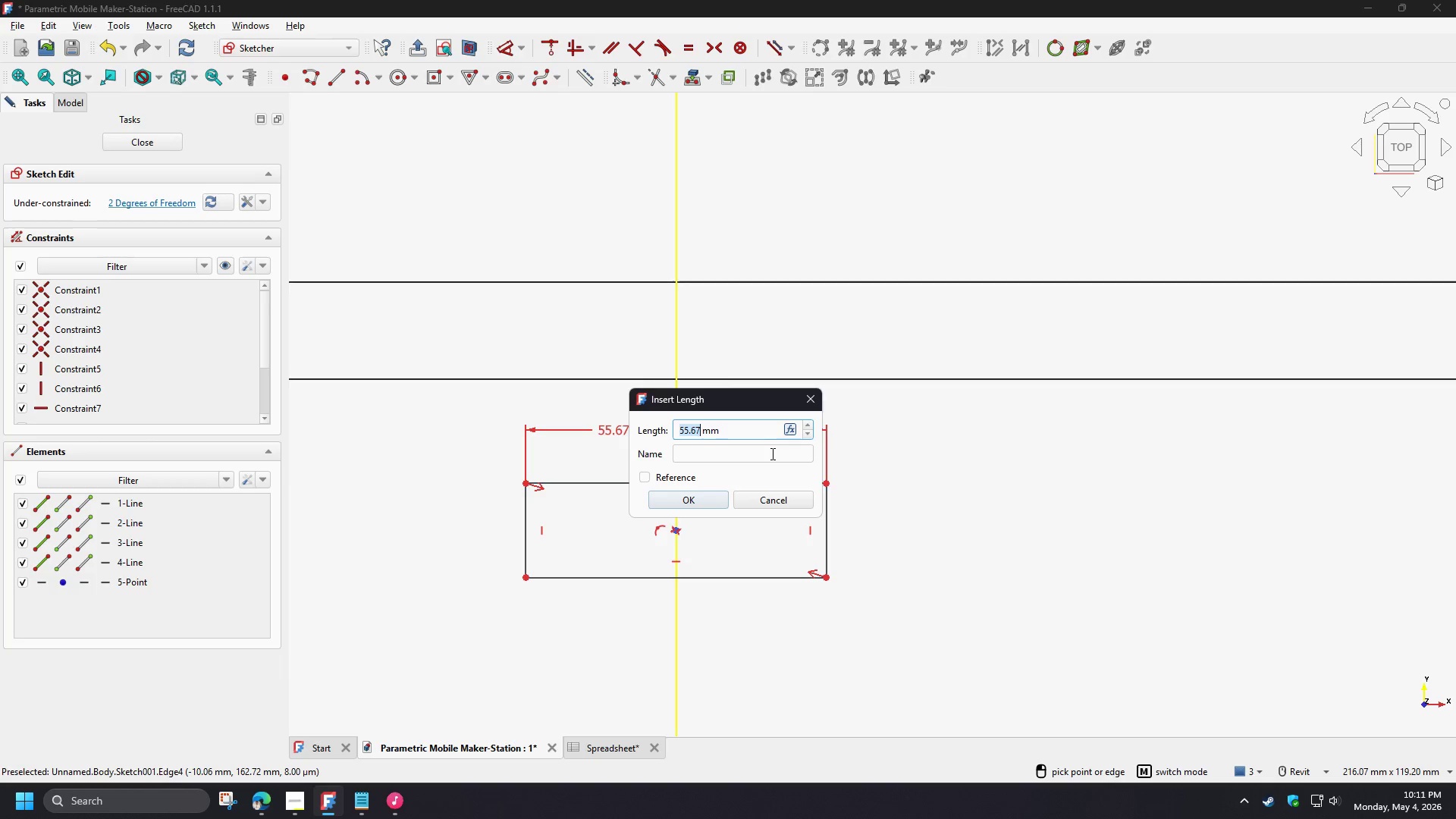 
mouse_move([788, 442])
 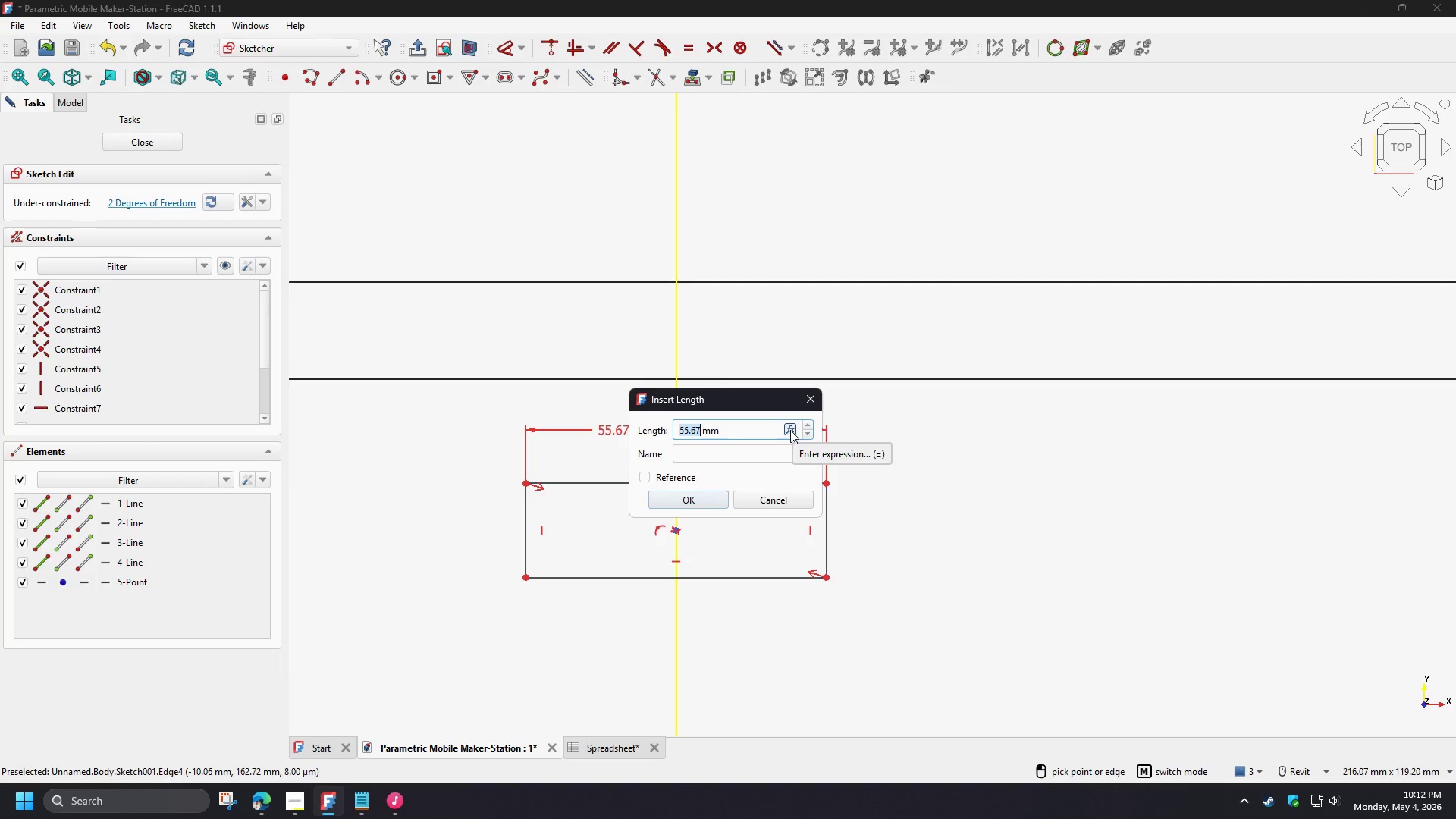 
wait(25.91)
 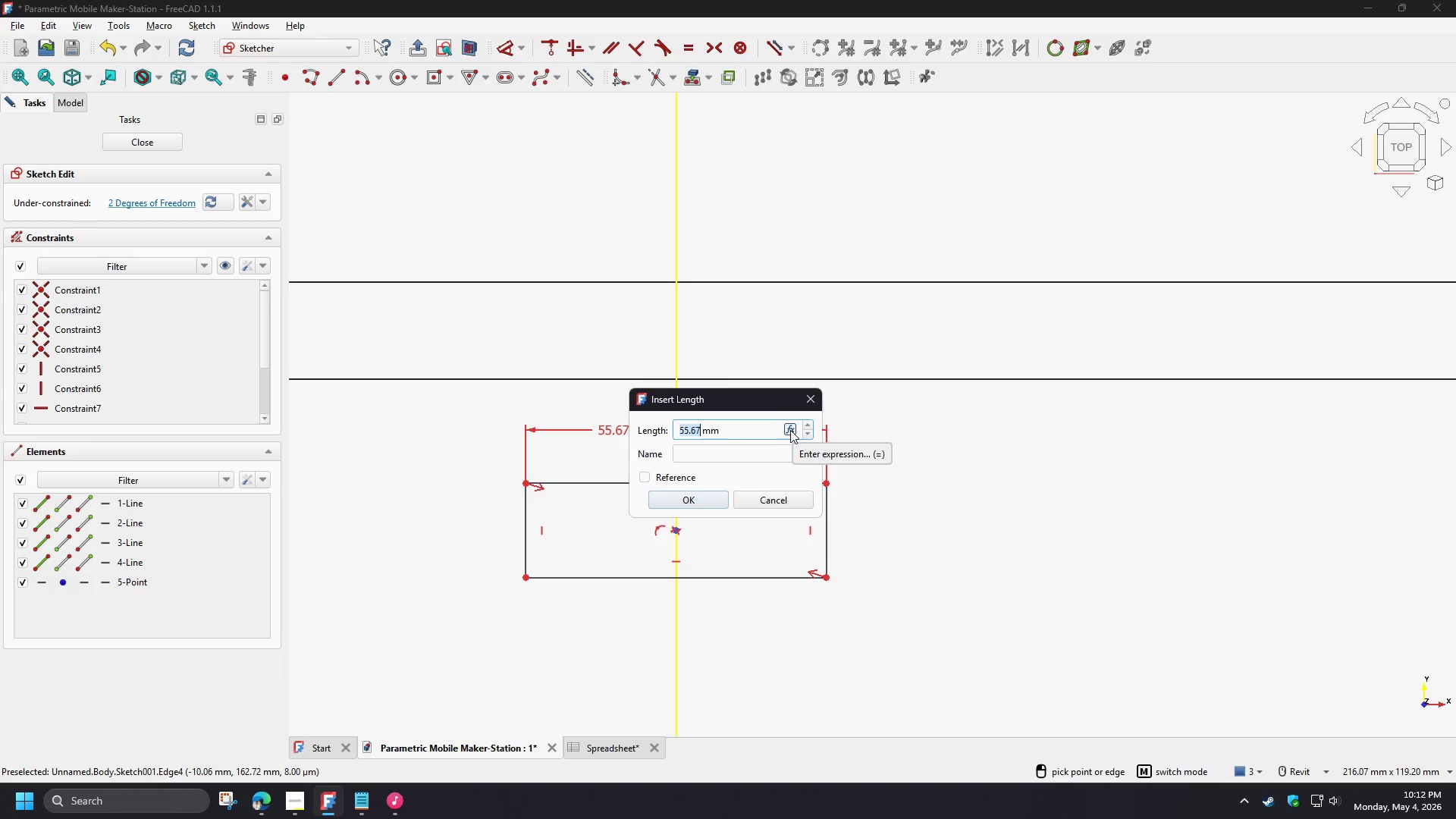 
left_click([790, 430])
 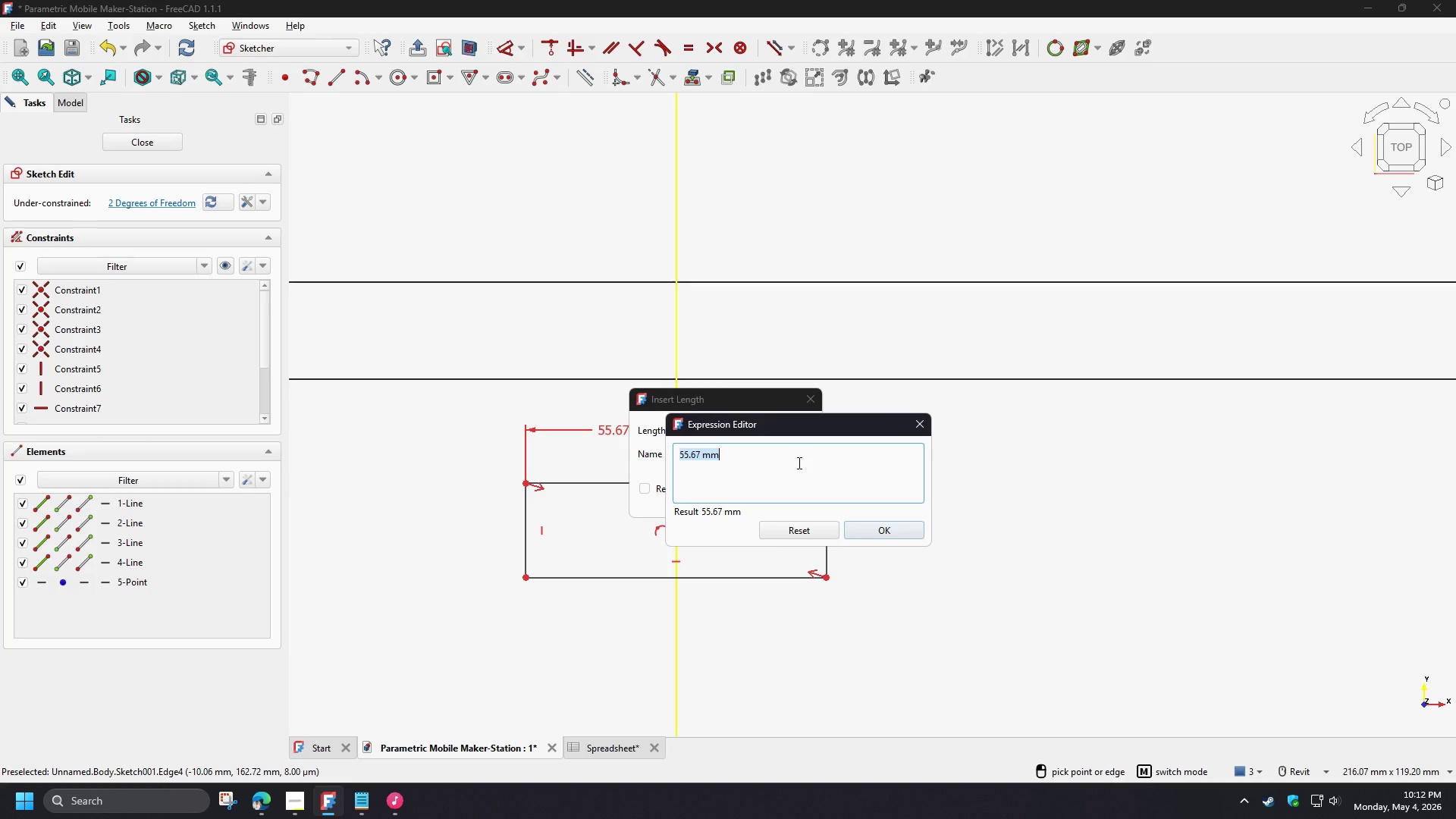 
type(sp)
 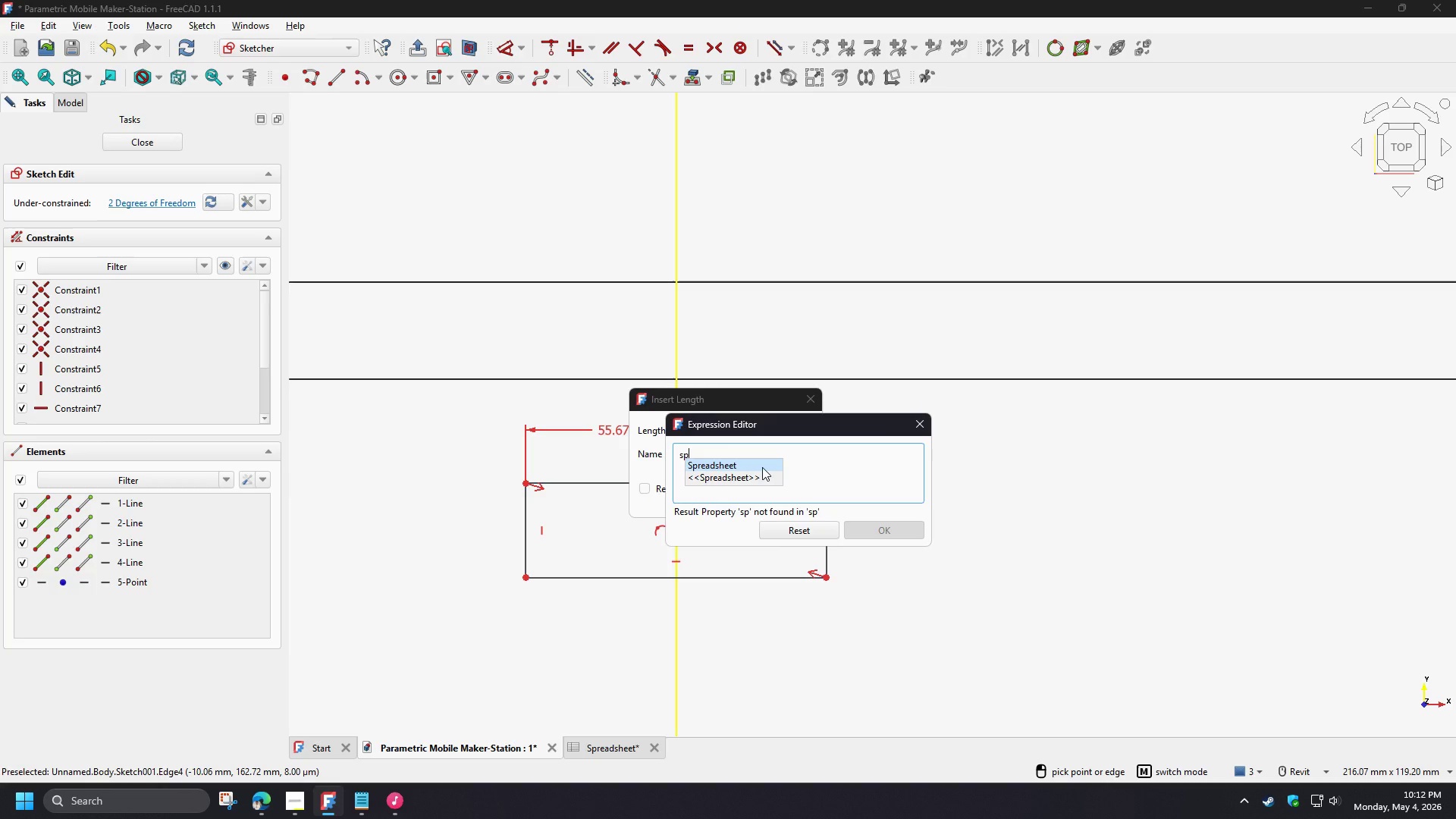 
left_click([762, 467])
 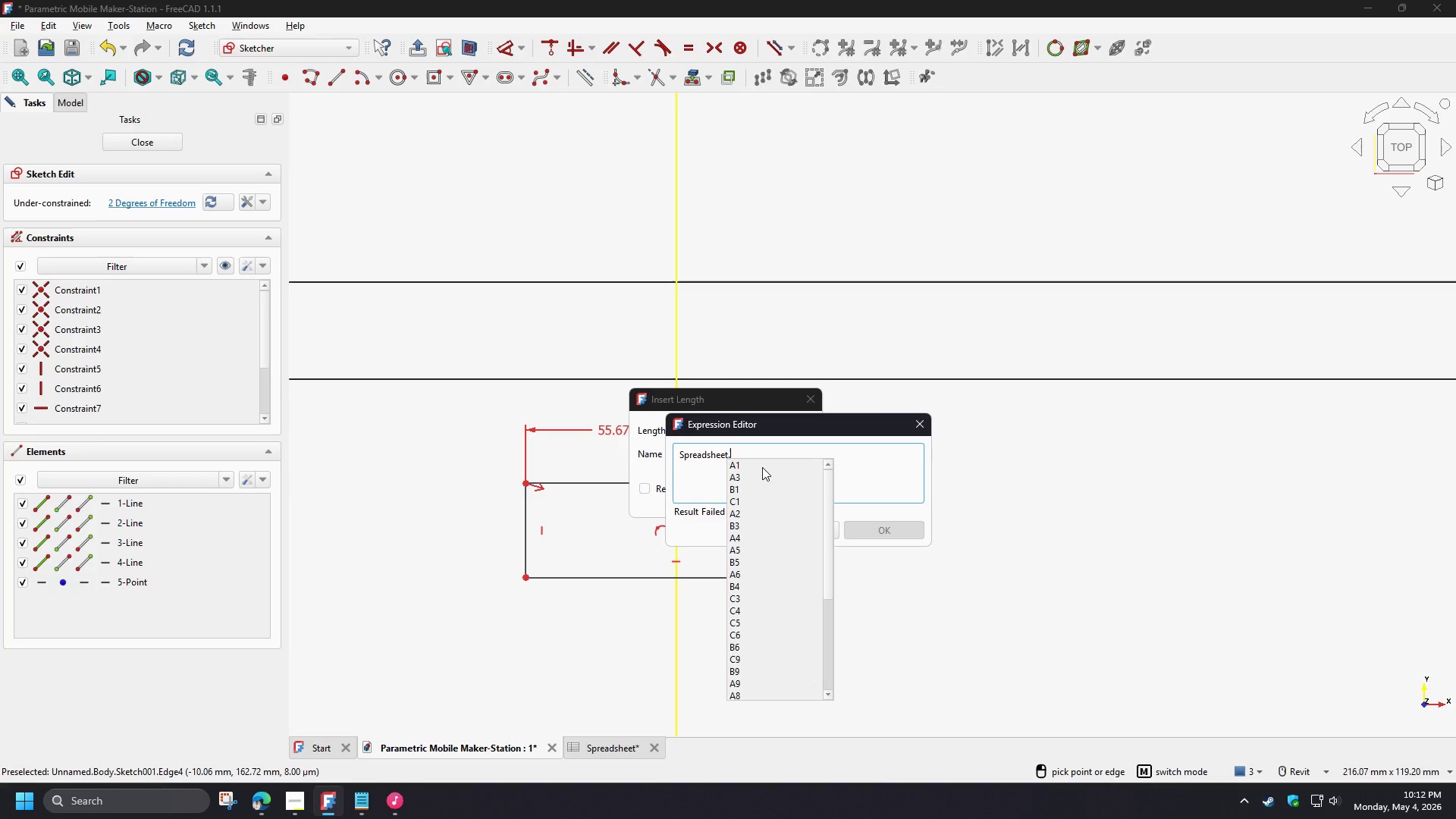 
type(wi)
 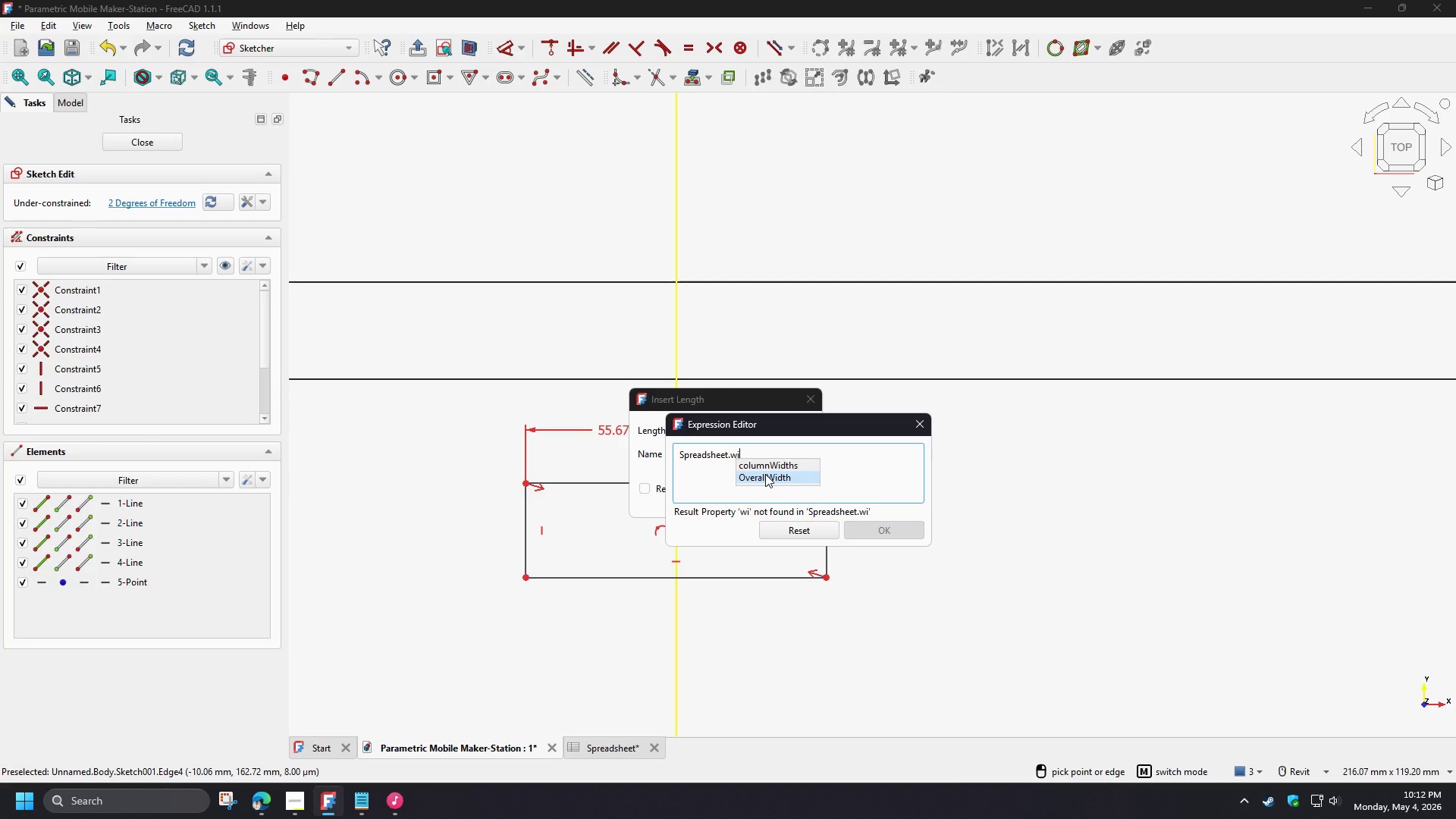 
left_click([765, 474])
 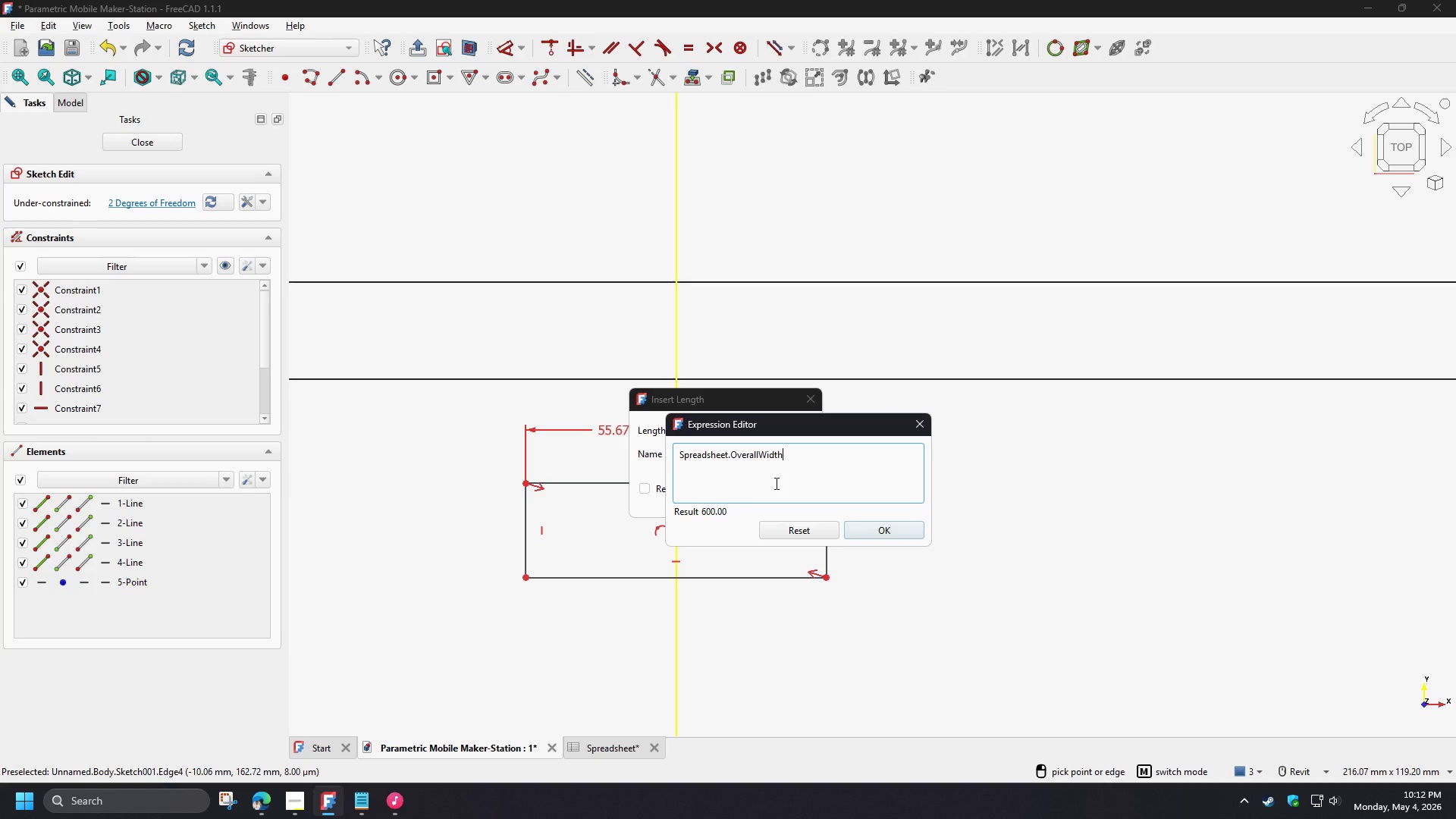 
key(NumpadDivide)
 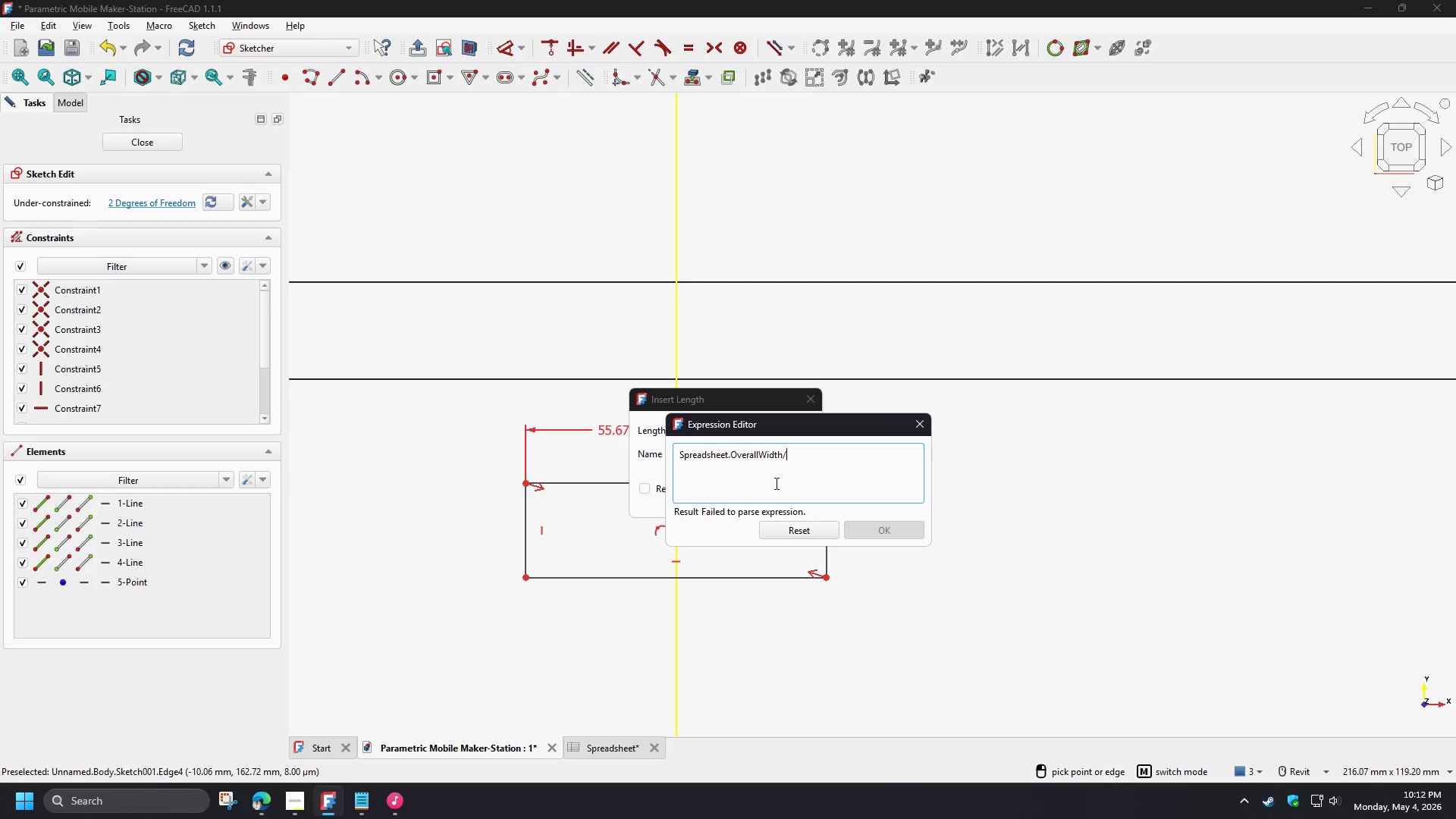 
key(Numpad1)
 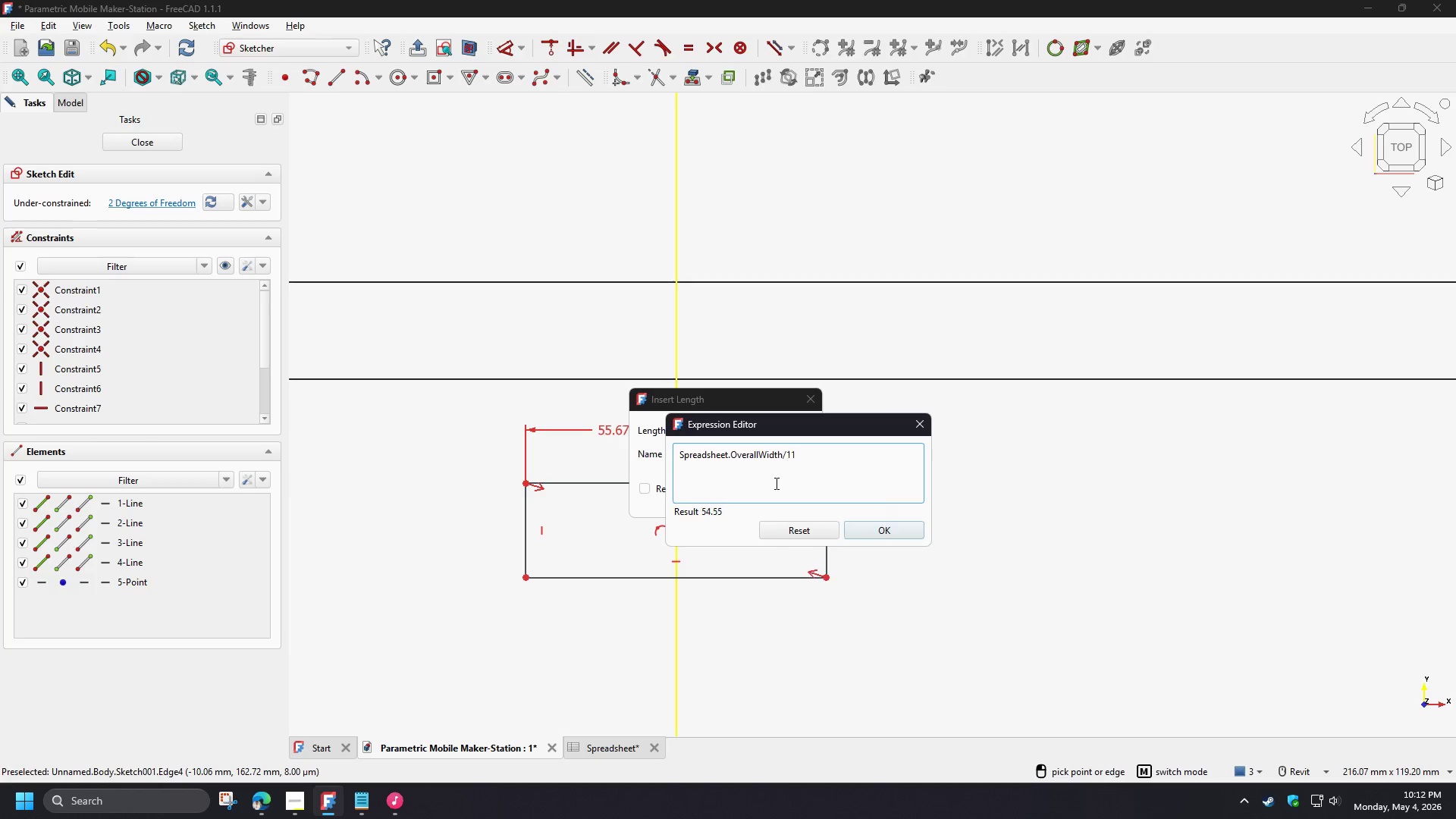 
key(Numpad1)
 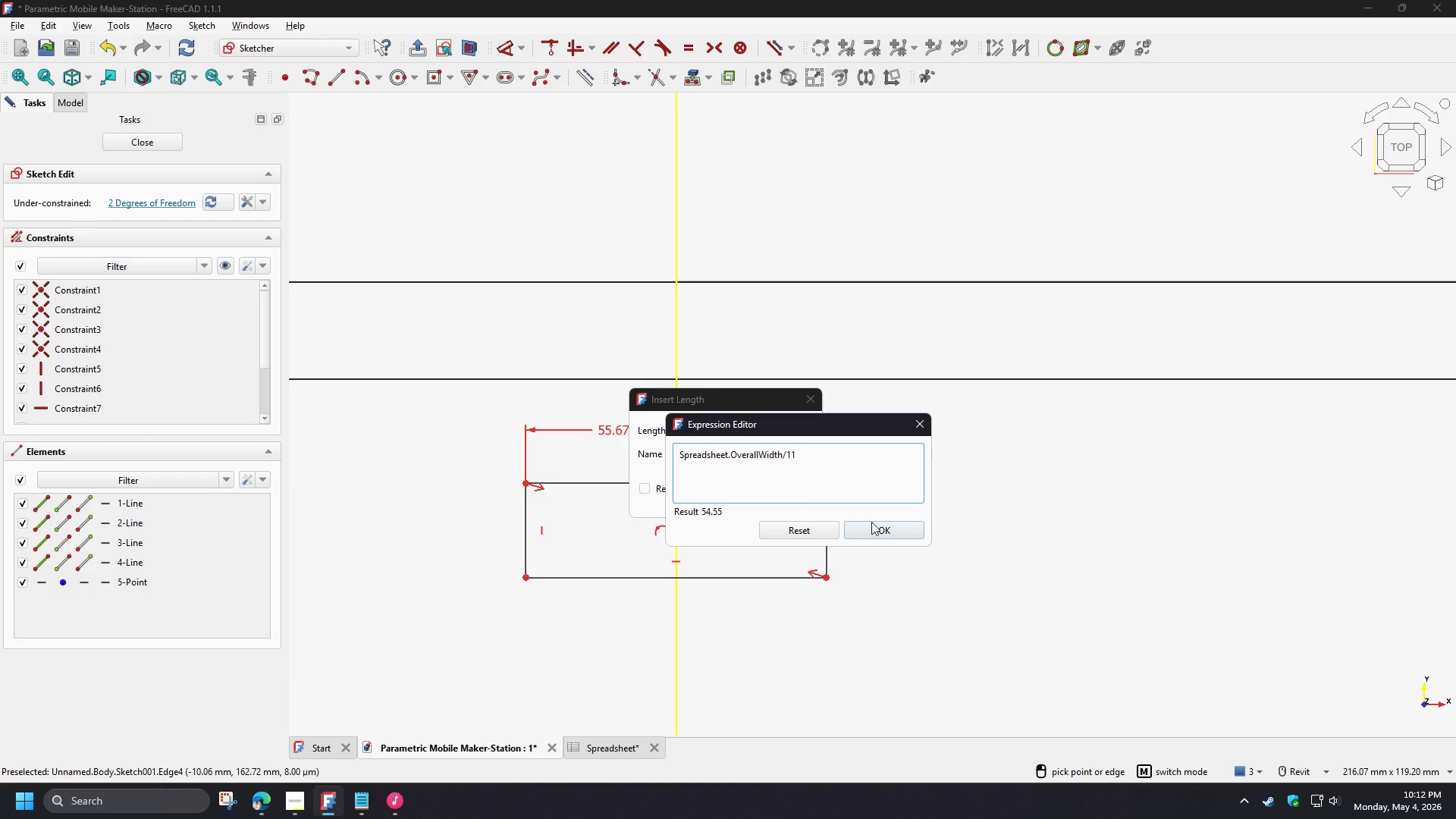 
left_click([877, 530])
 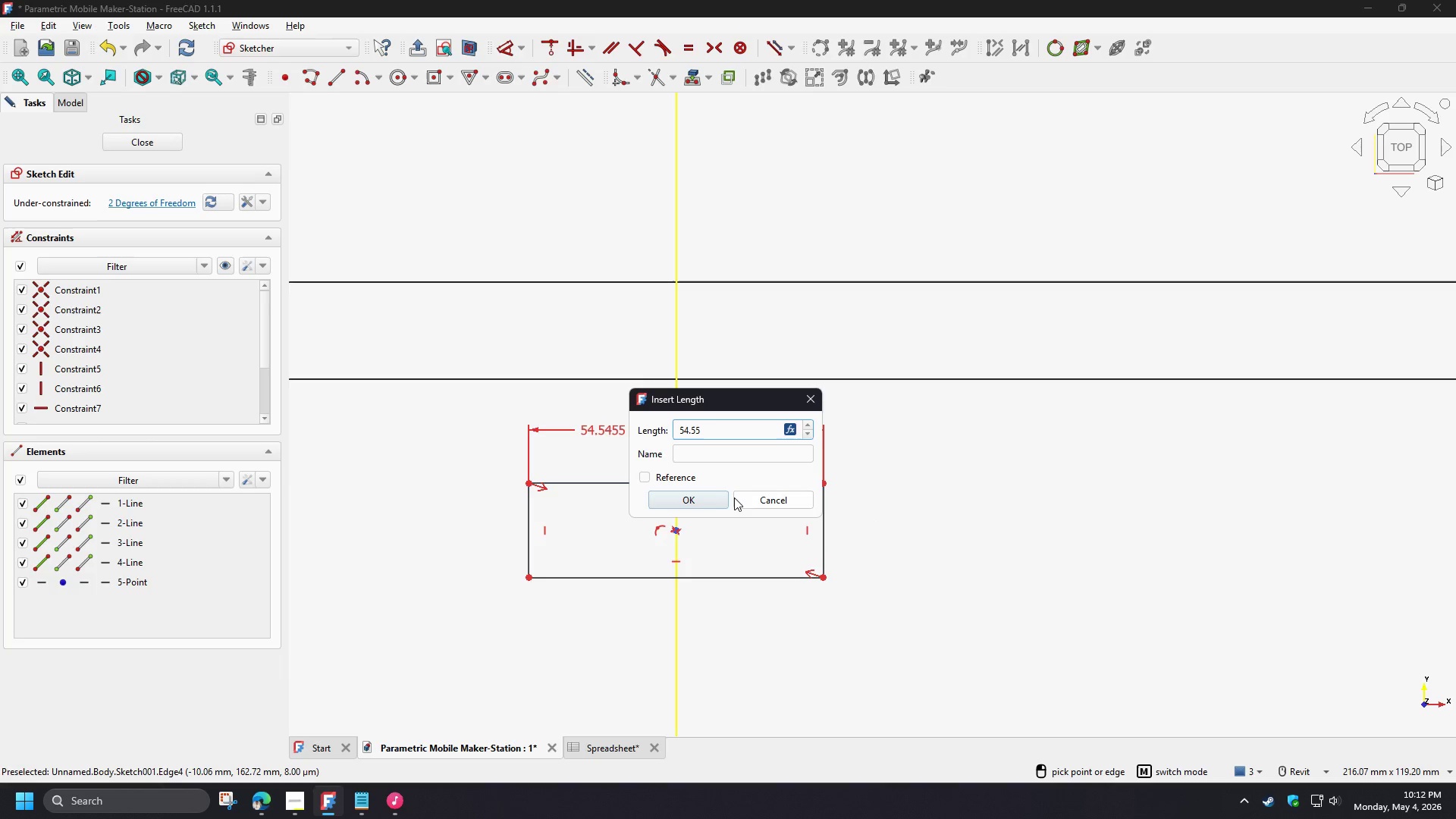 
left_click([714, 497])
 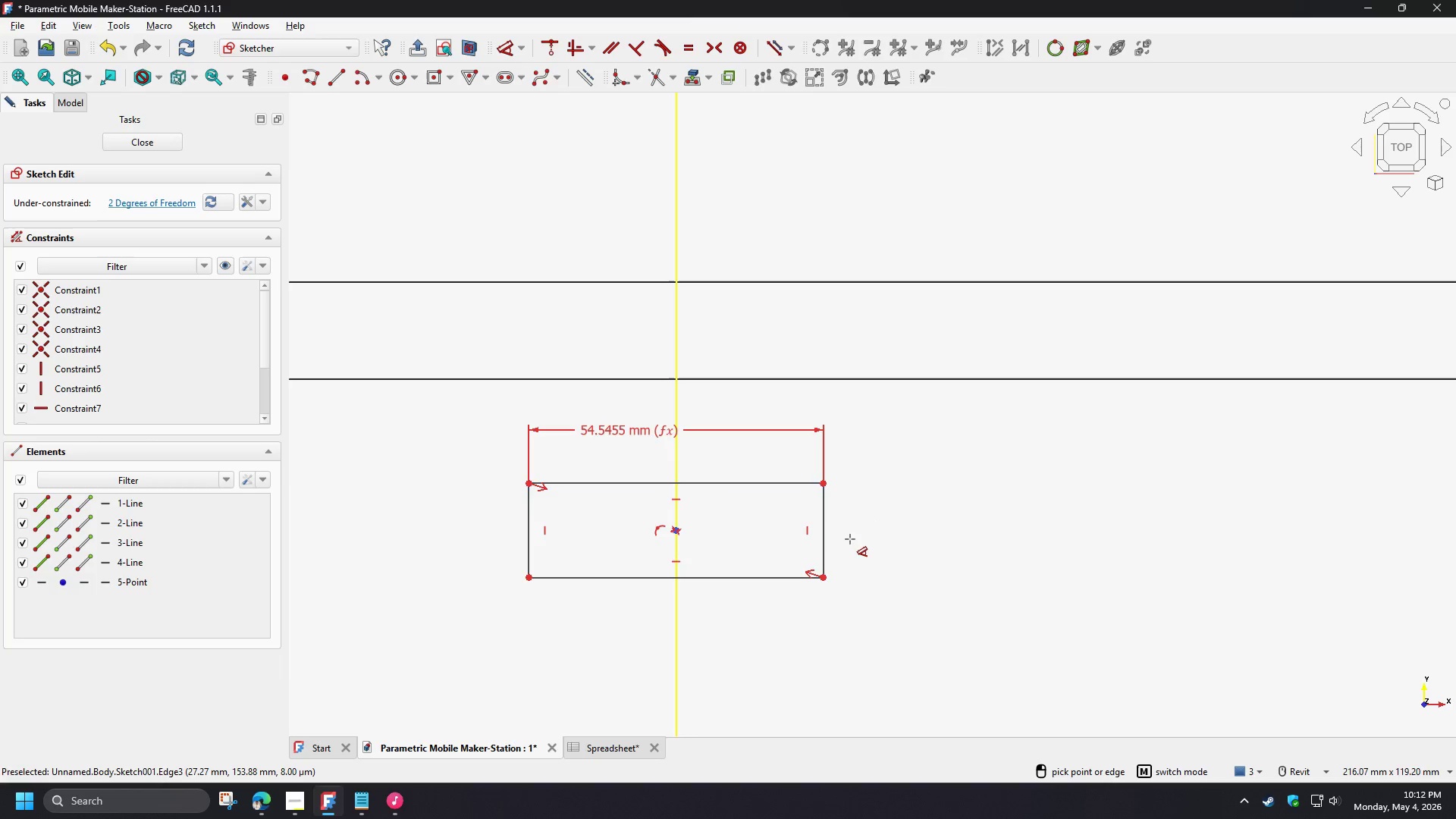 
right_click([989, 541])
 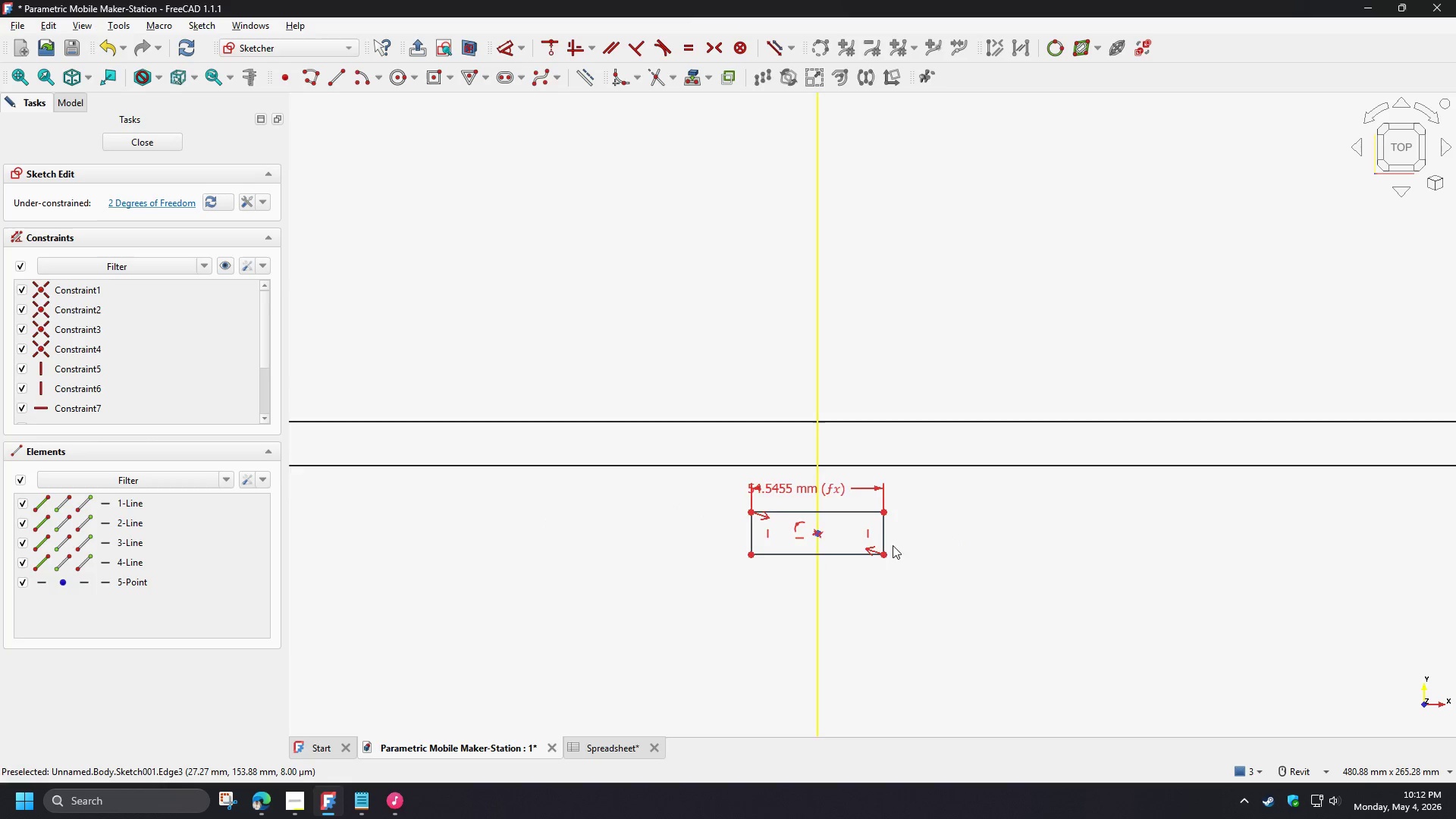 
scroll: coordinate [816, 543], scroll_direction: down, amount: 8.0
 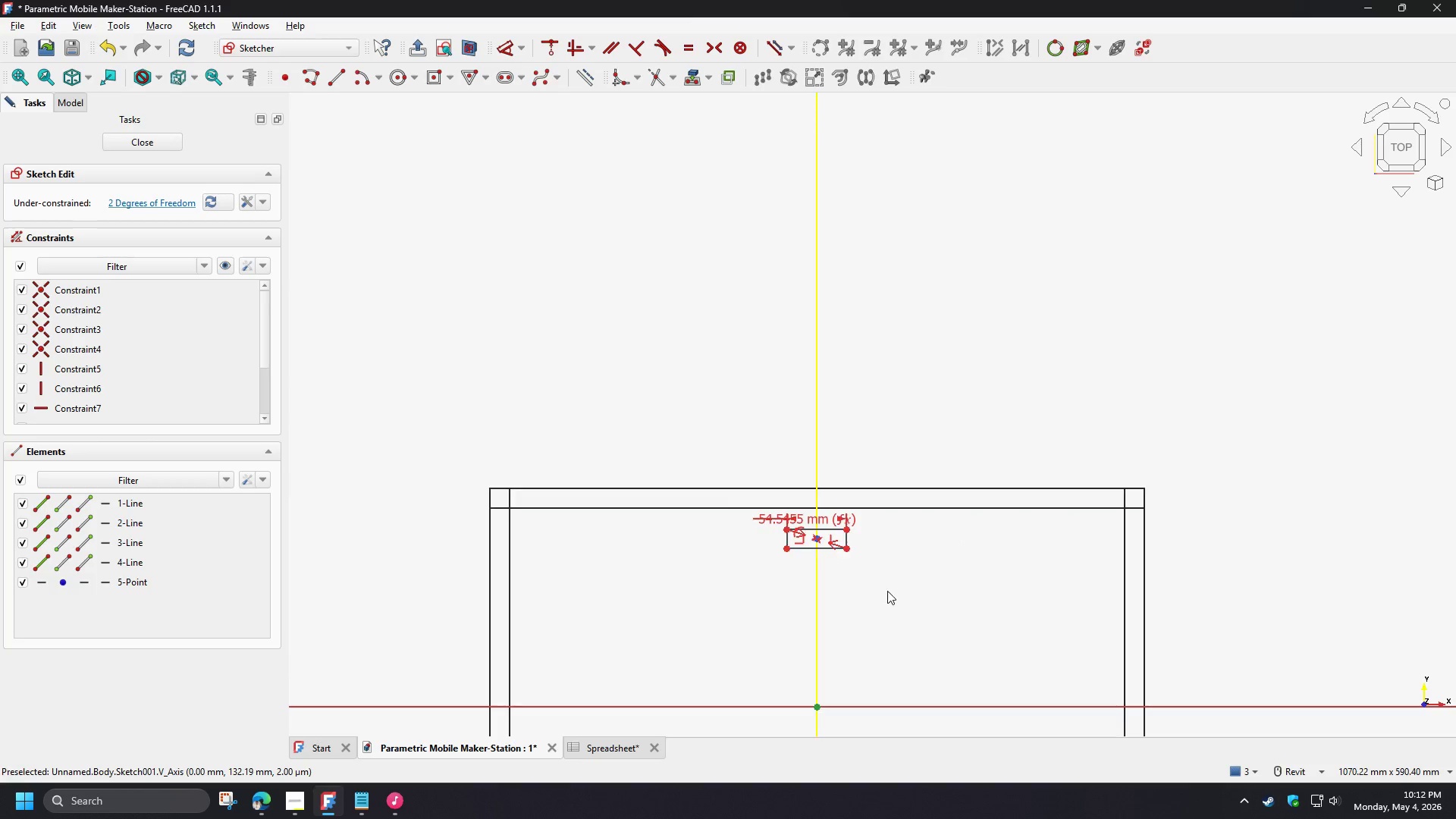 
scroll: coordinate [874, 570], scroll_direction: up, amount: 3.0
 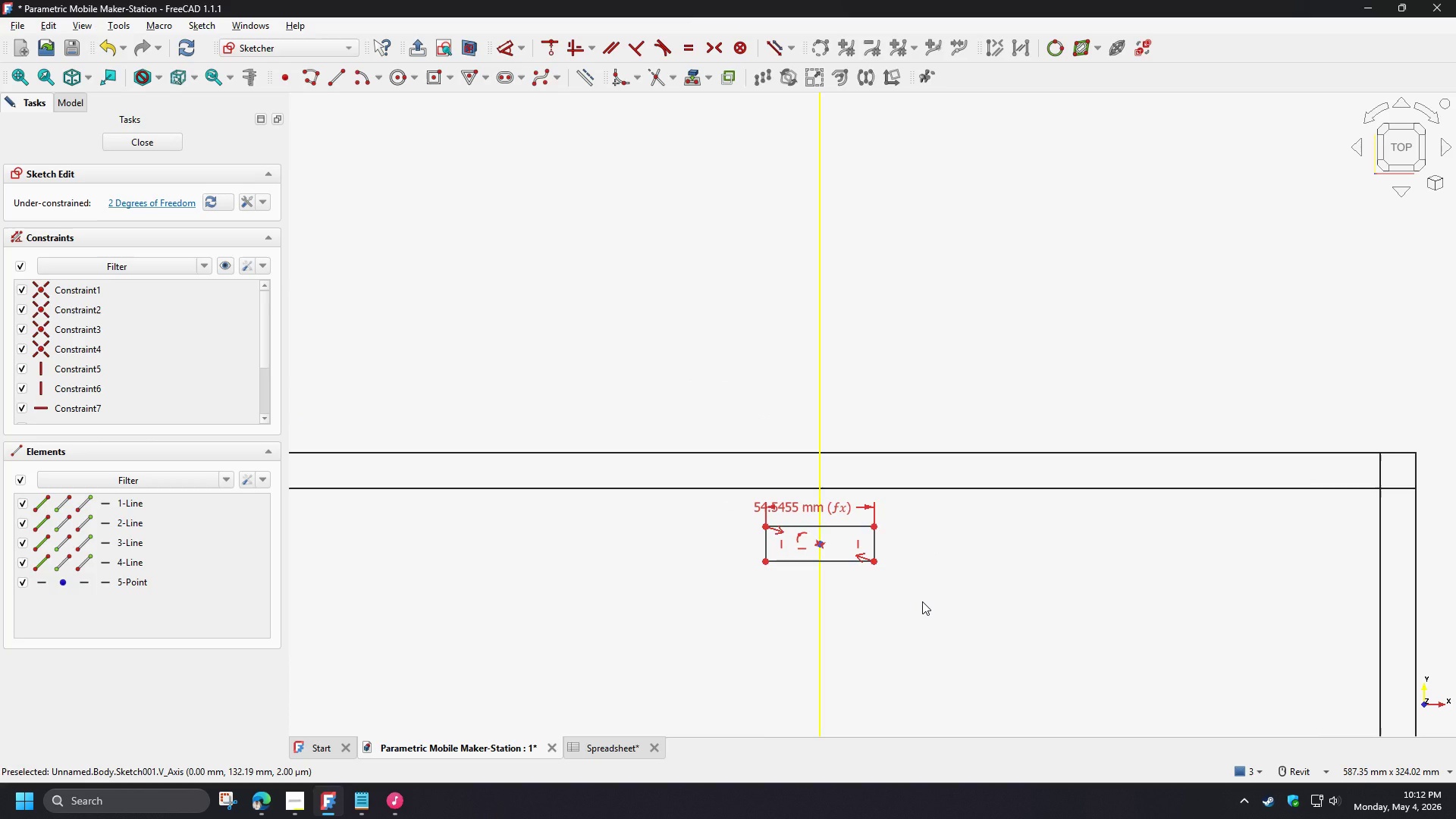 
wait(24.14)
 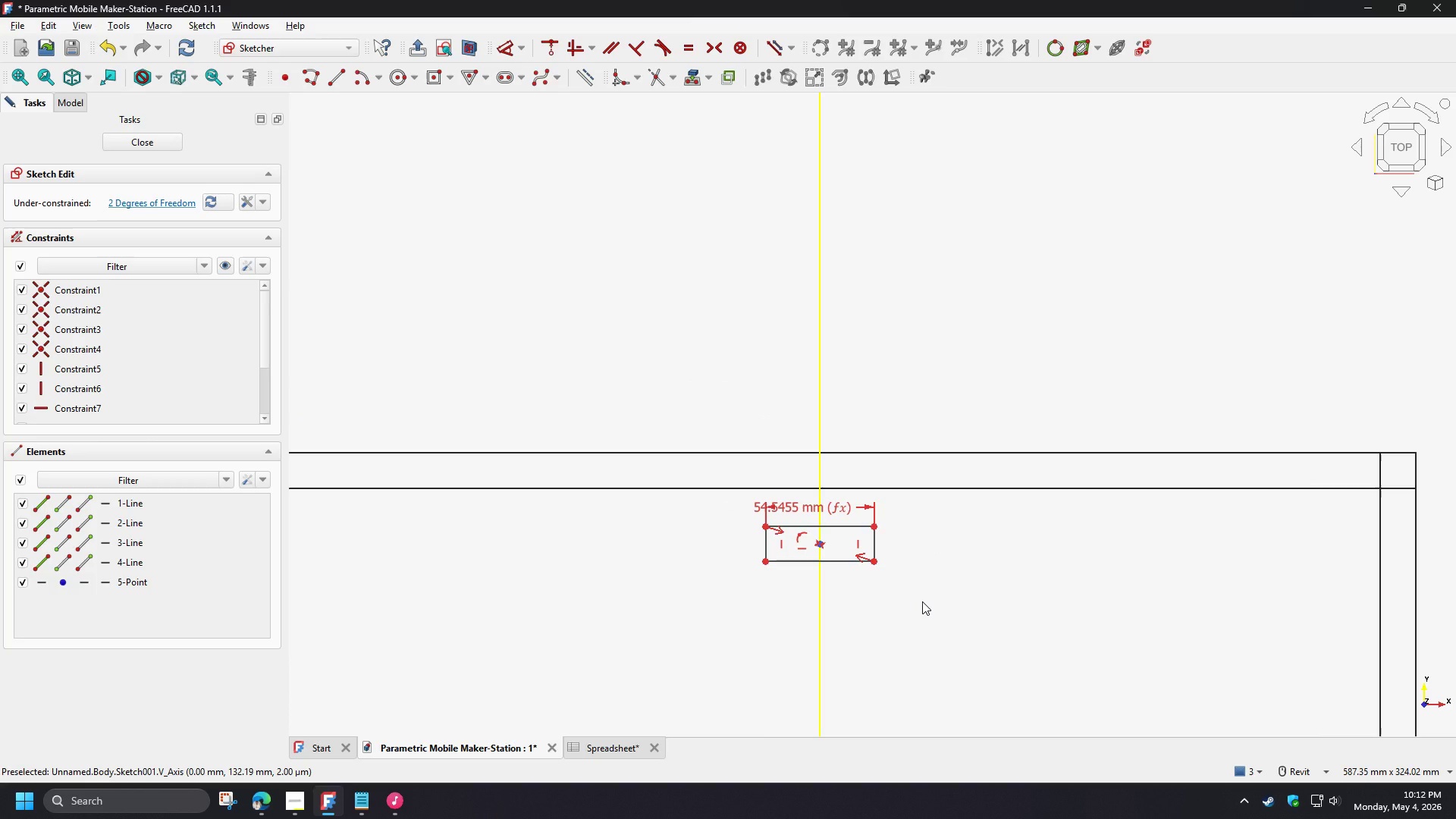 
scroll: coordinate [755, 557], scroll_direction: up, amount: 3.0
 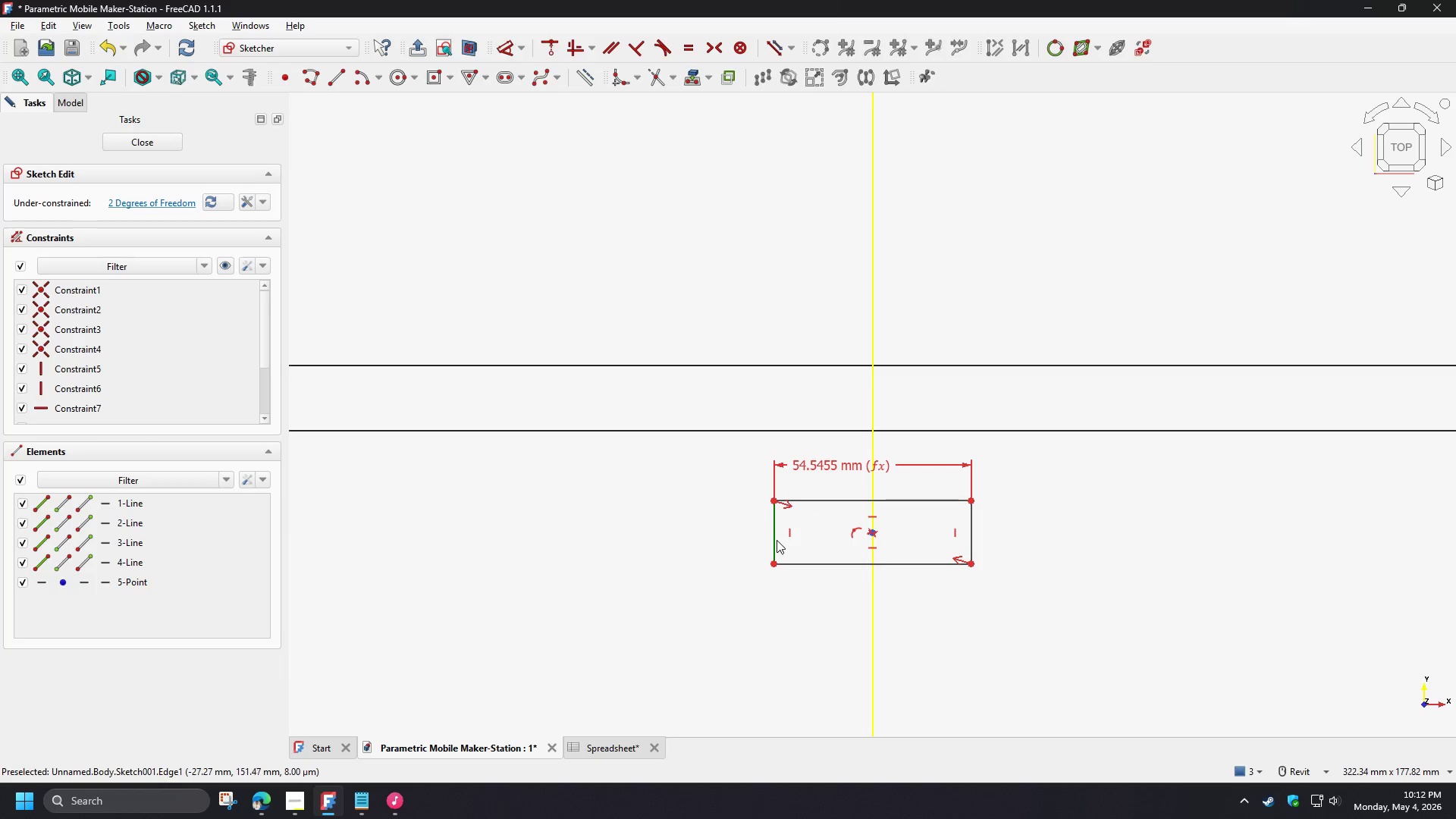 
left_click([777, 540])
 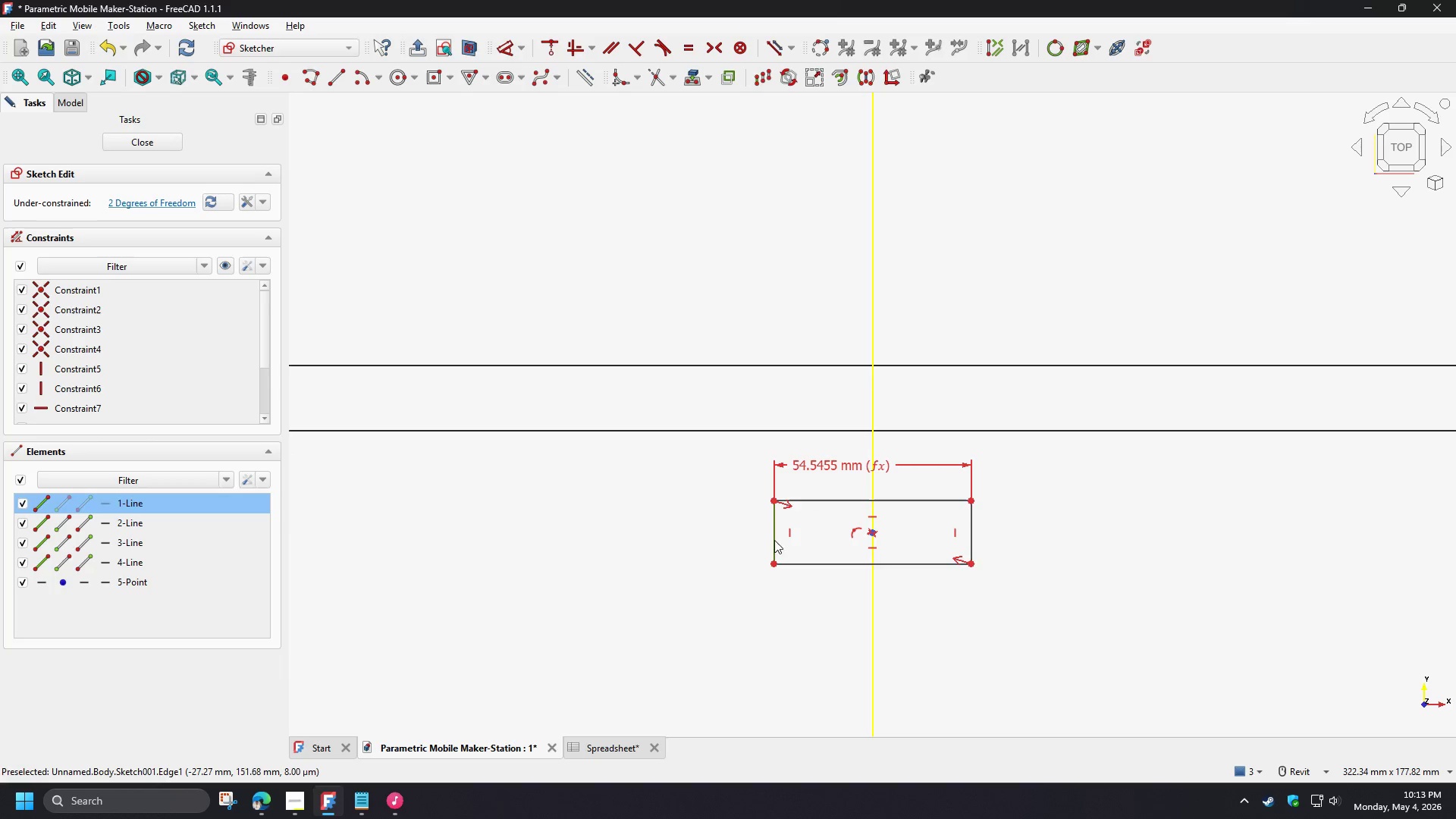 
key(D)
 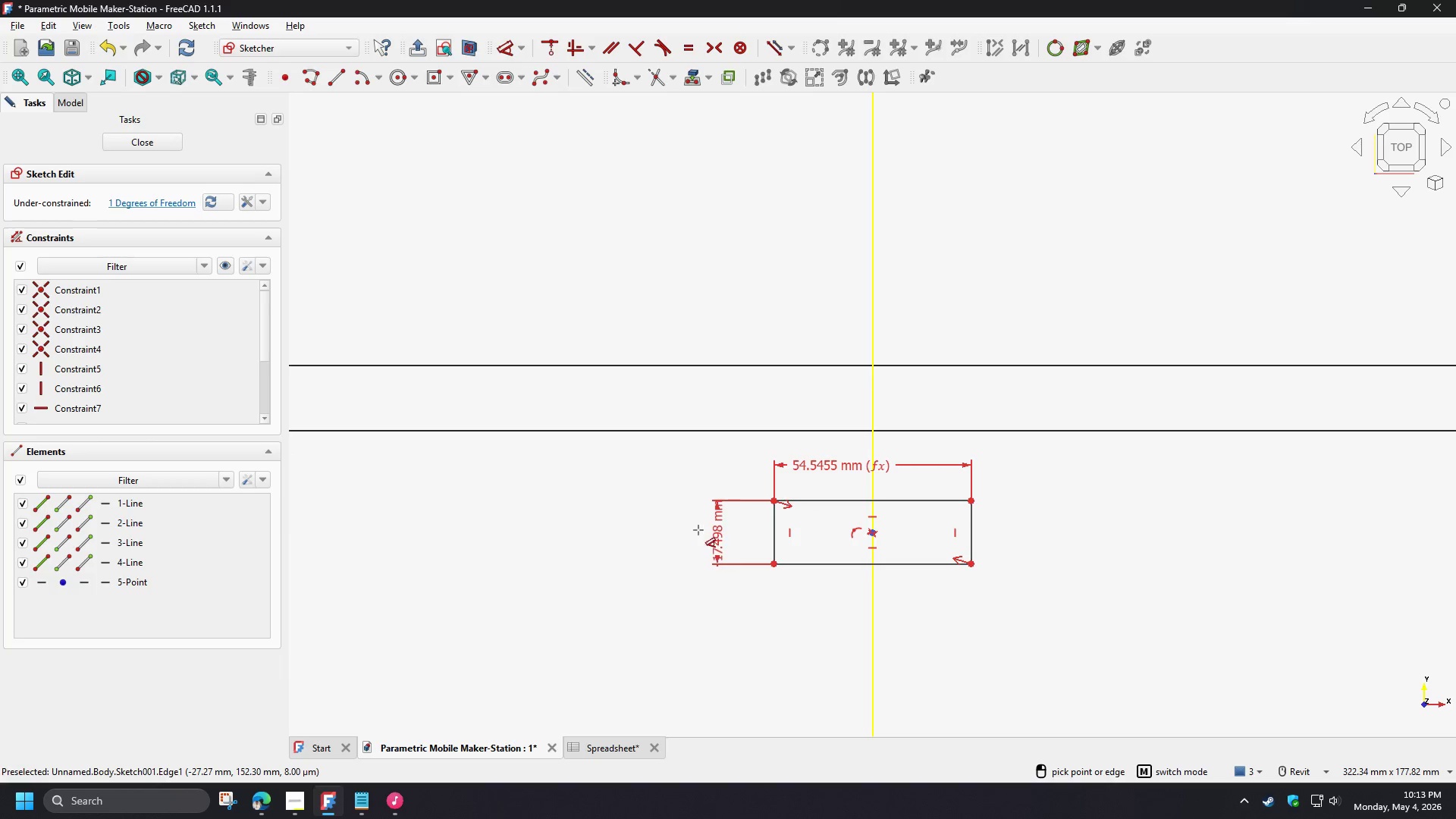 
left_click([698, 530])
 